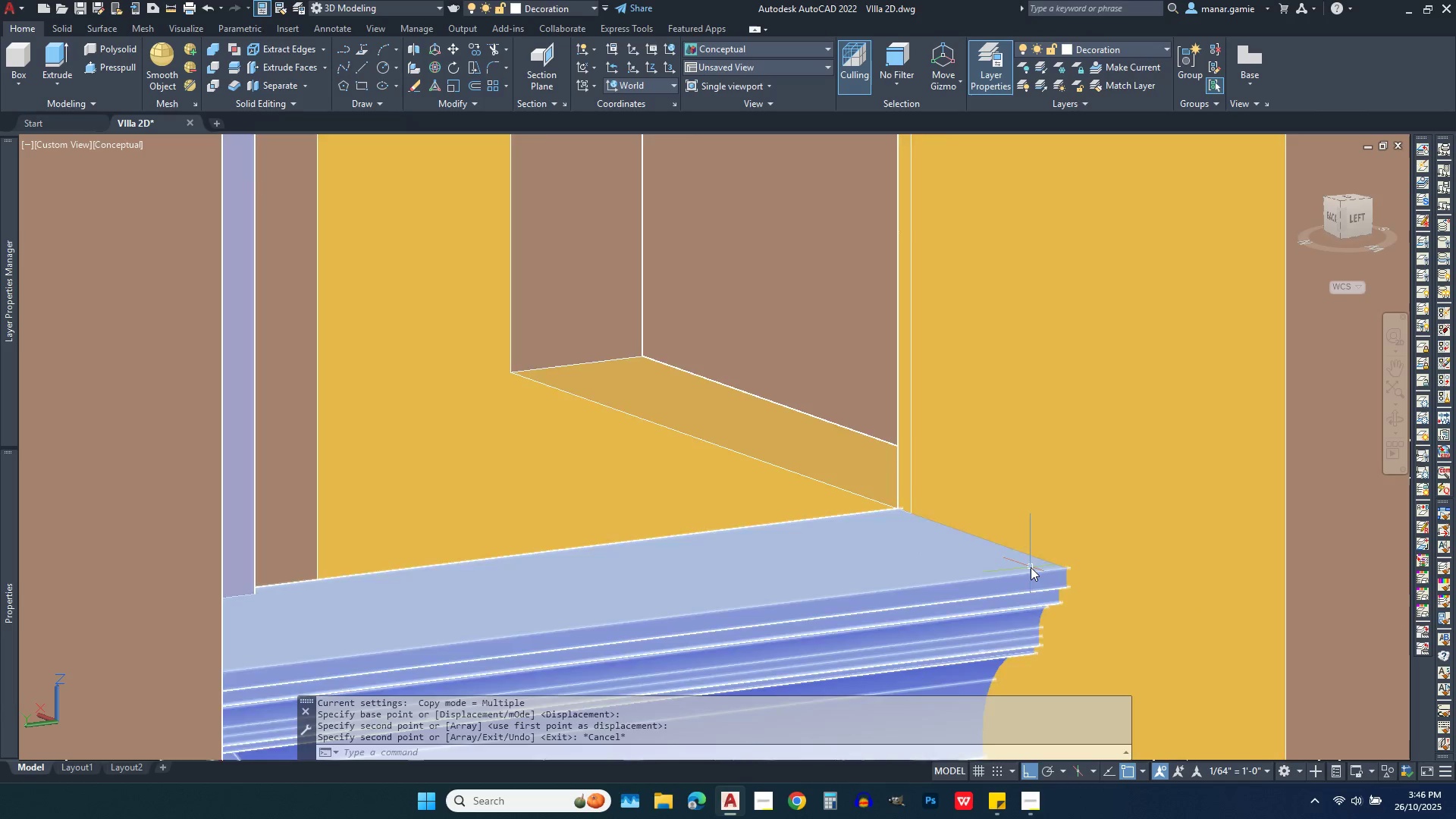 
scroll: coordinate [1031, 567], scroll_direction: down, amount: 4.0
 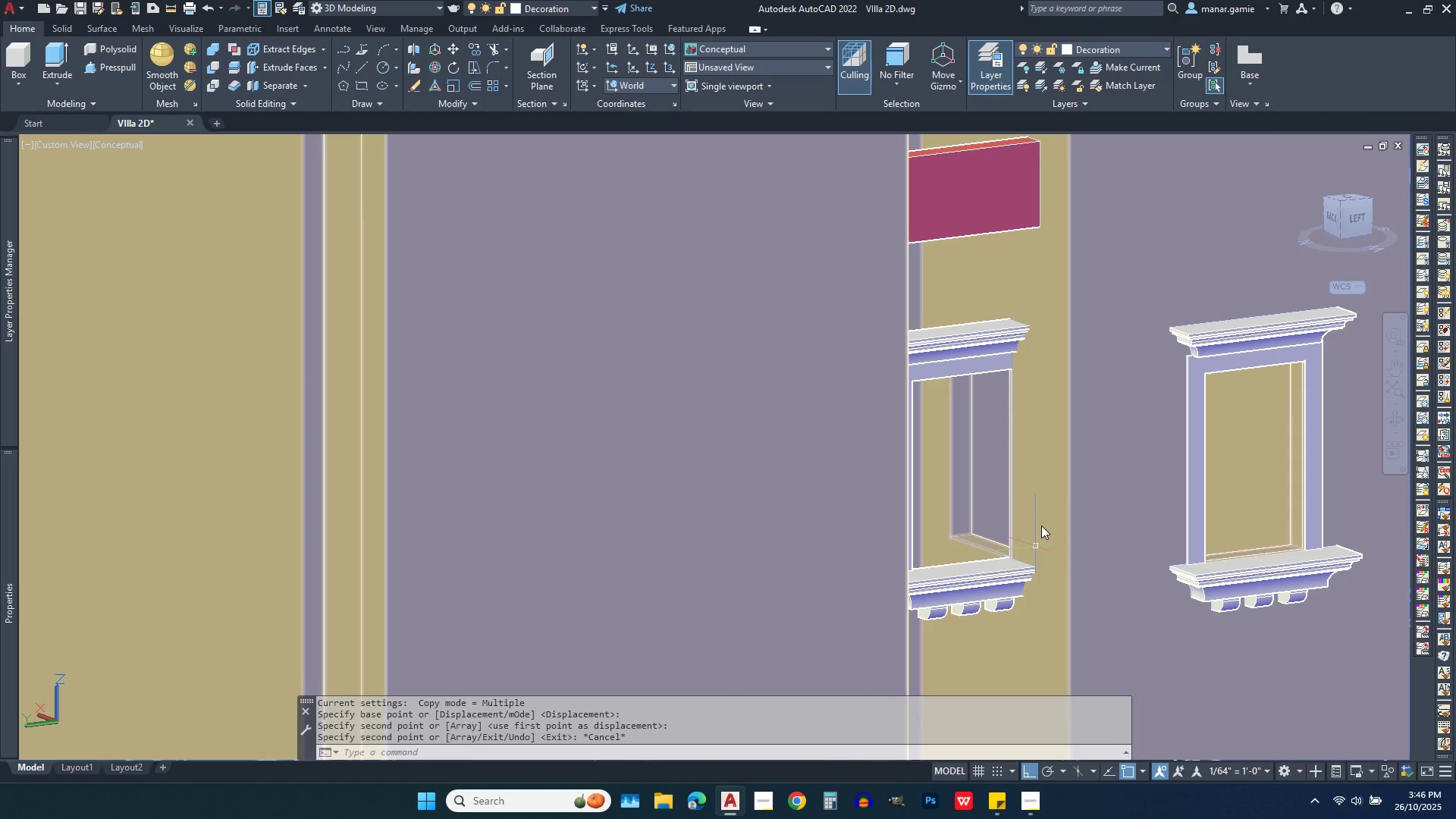 
mouse_move([1036, 488])
 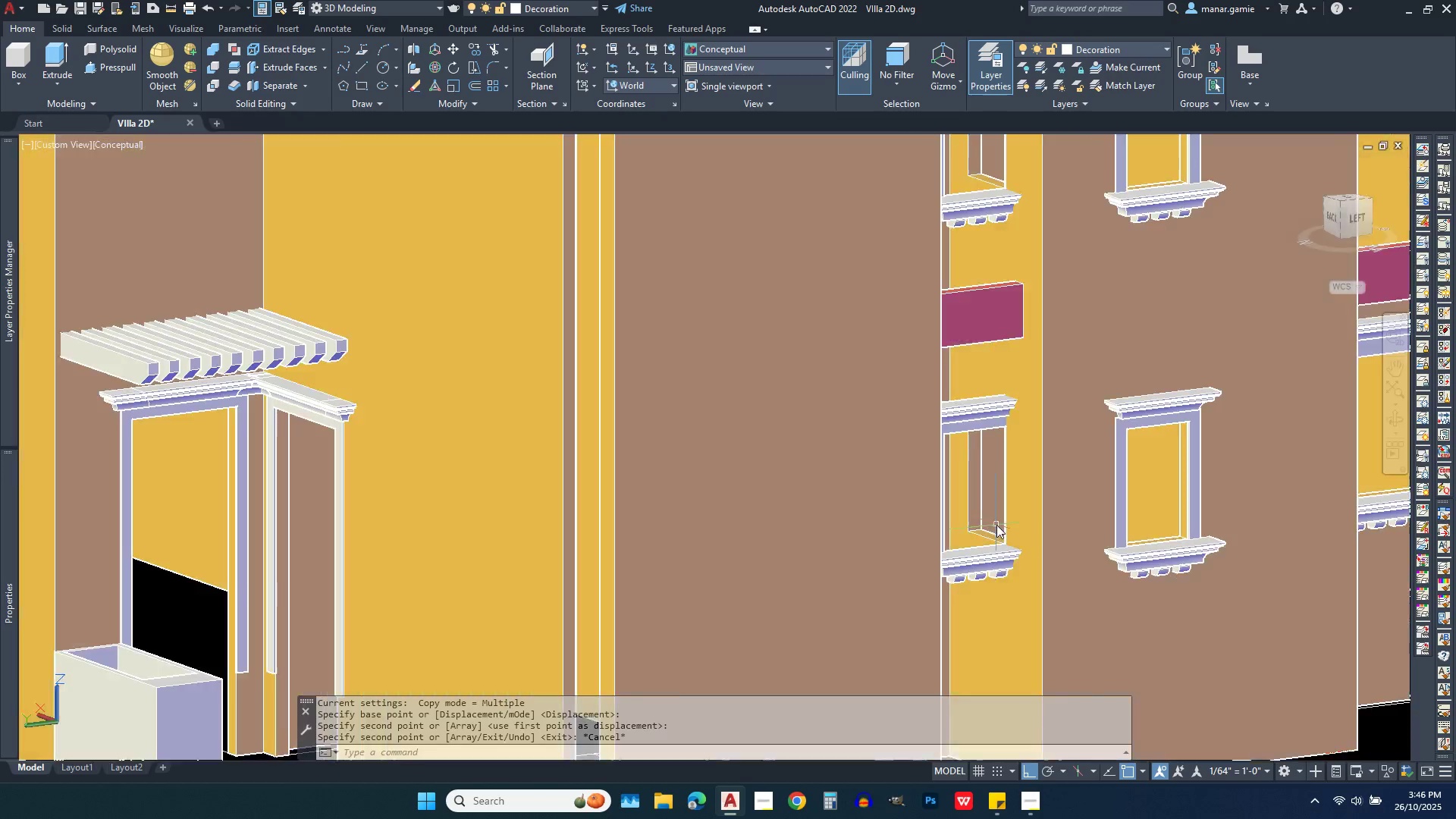 
scroll: coordinate [996, 525], scroll_direction: down, amount: 2.0
 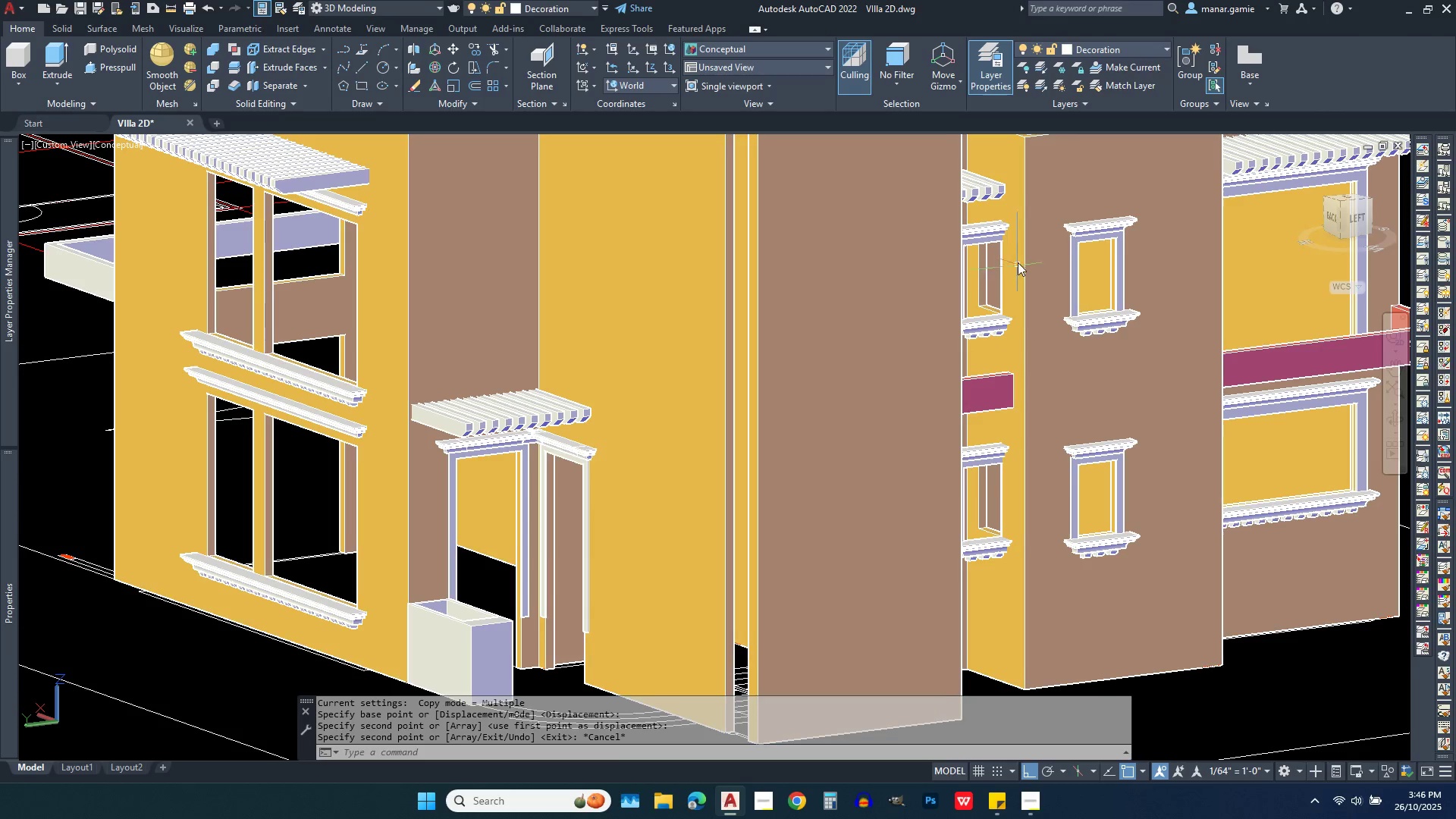 
scroll: coordinate [1018, 260], scroll_direction: up, amount: 2.0
 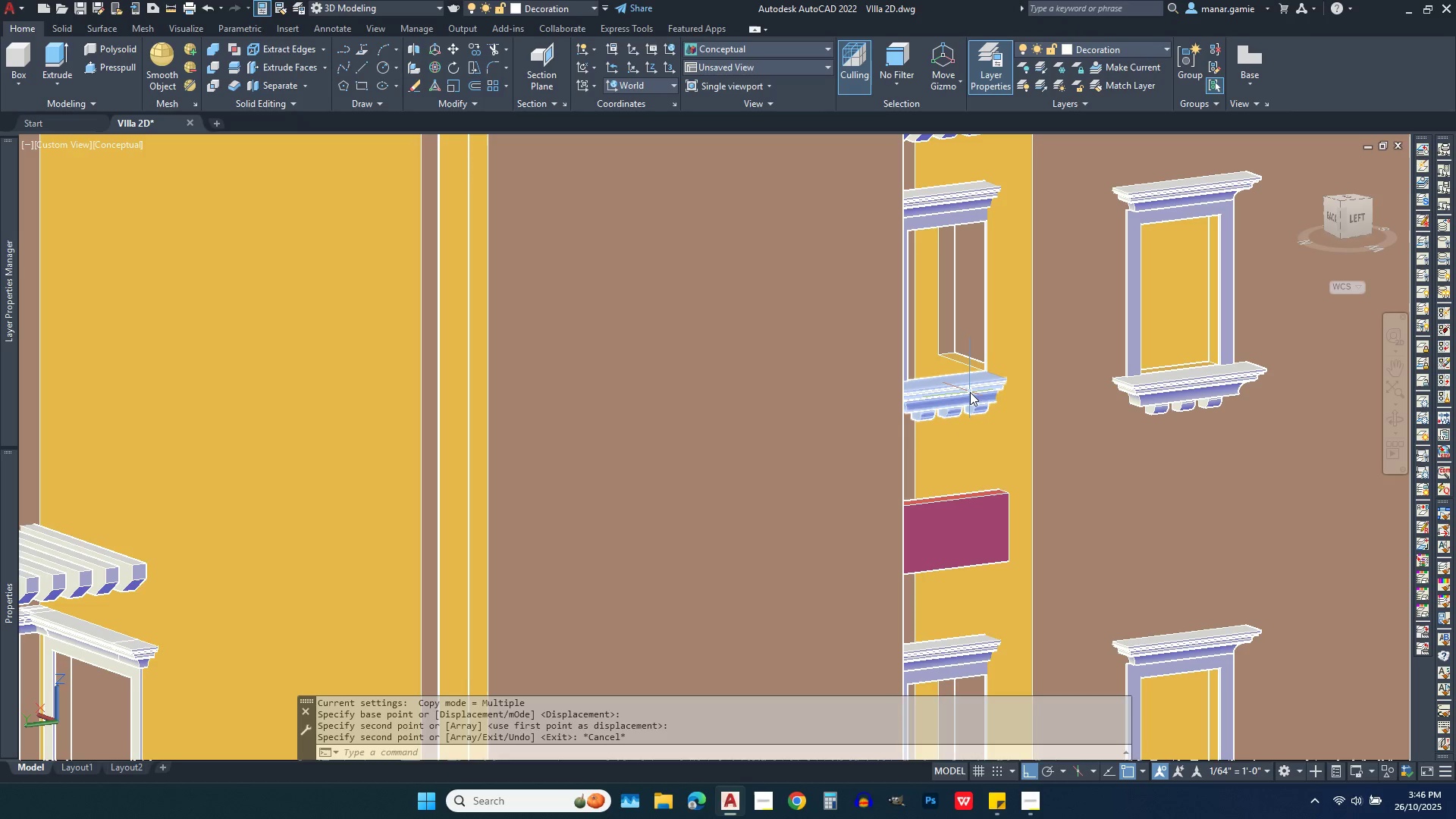 
left_click([970, 392])
 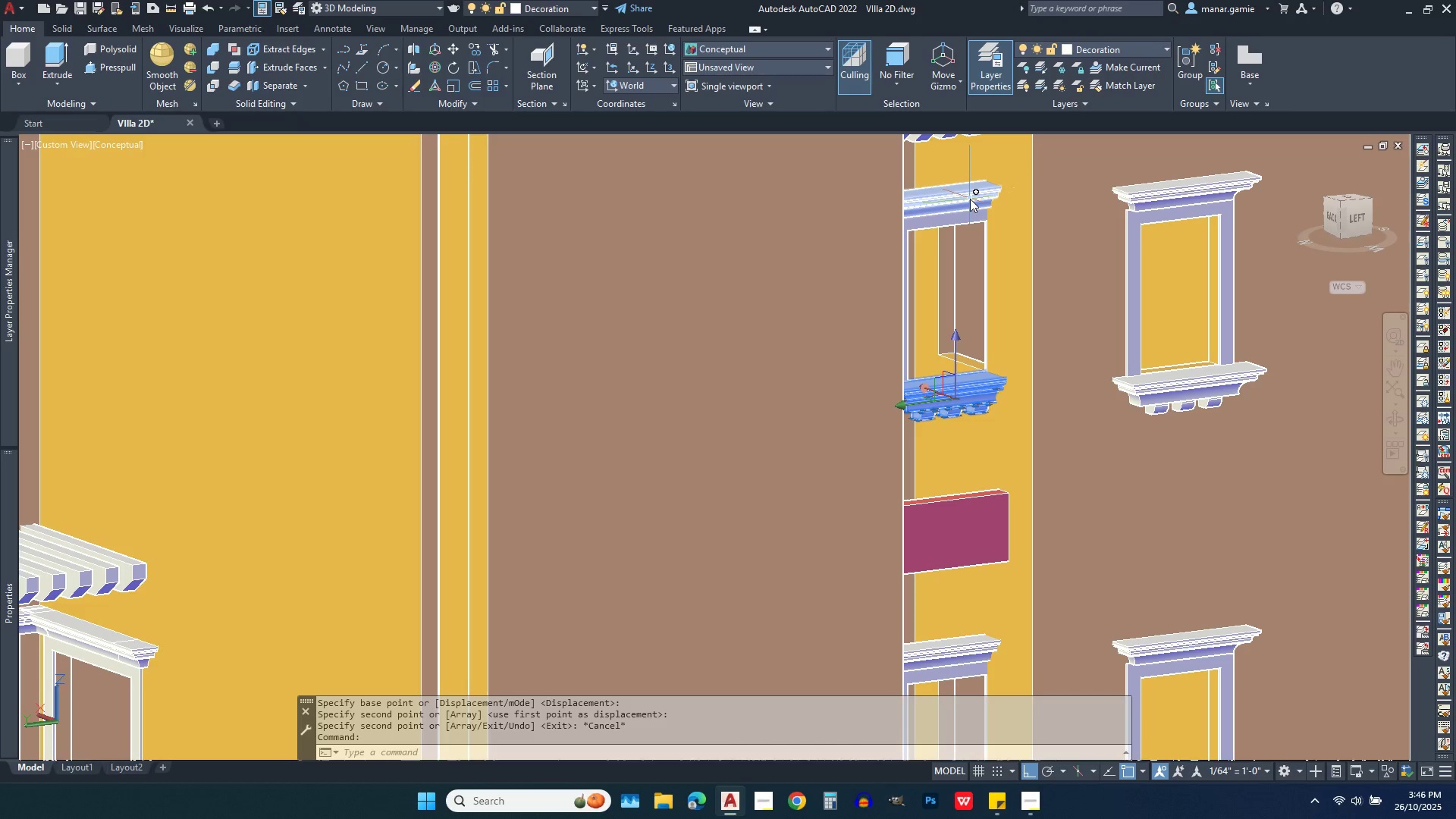 
left_click([970, 199])
 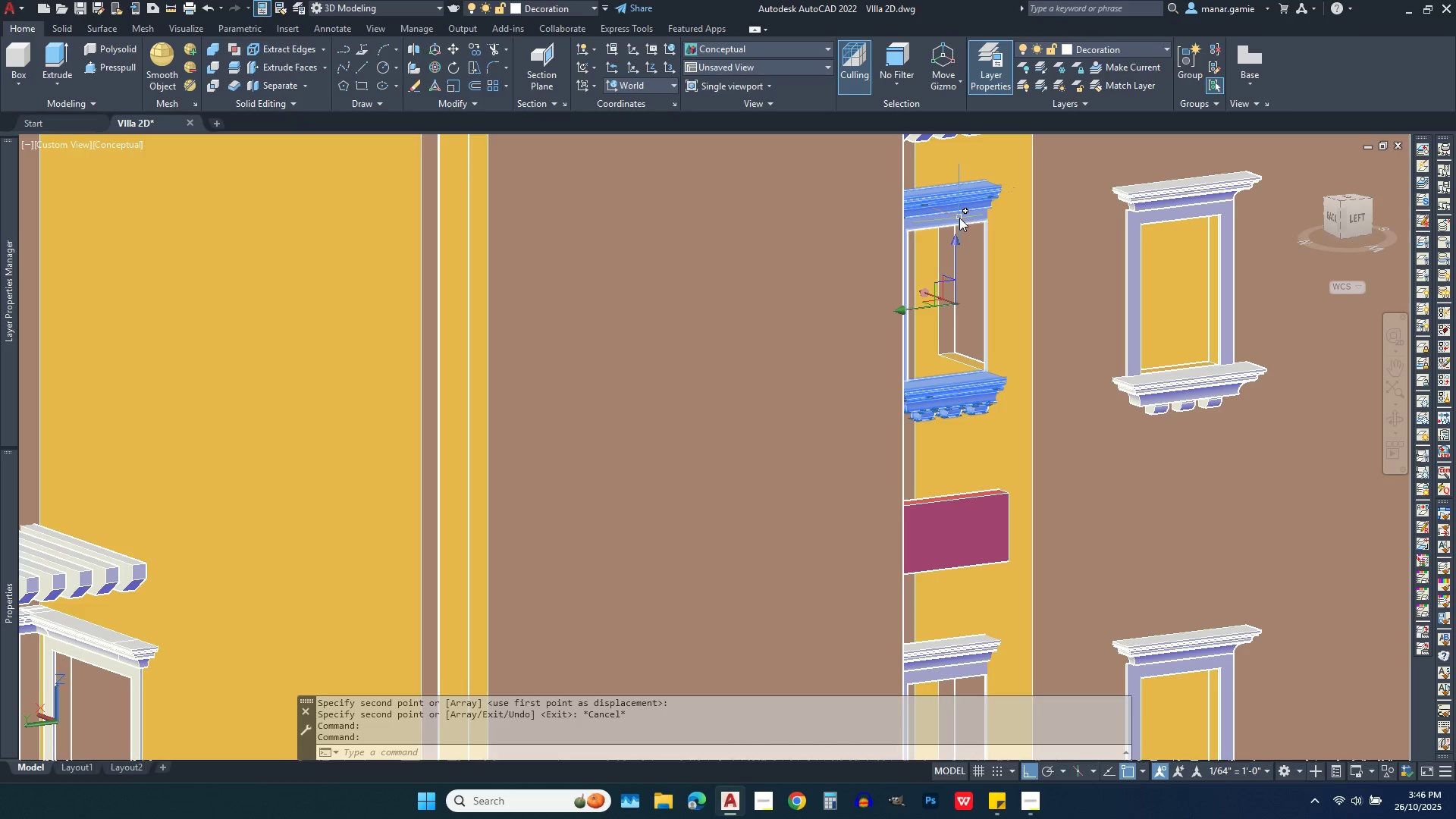 
left_click([959, 218])
 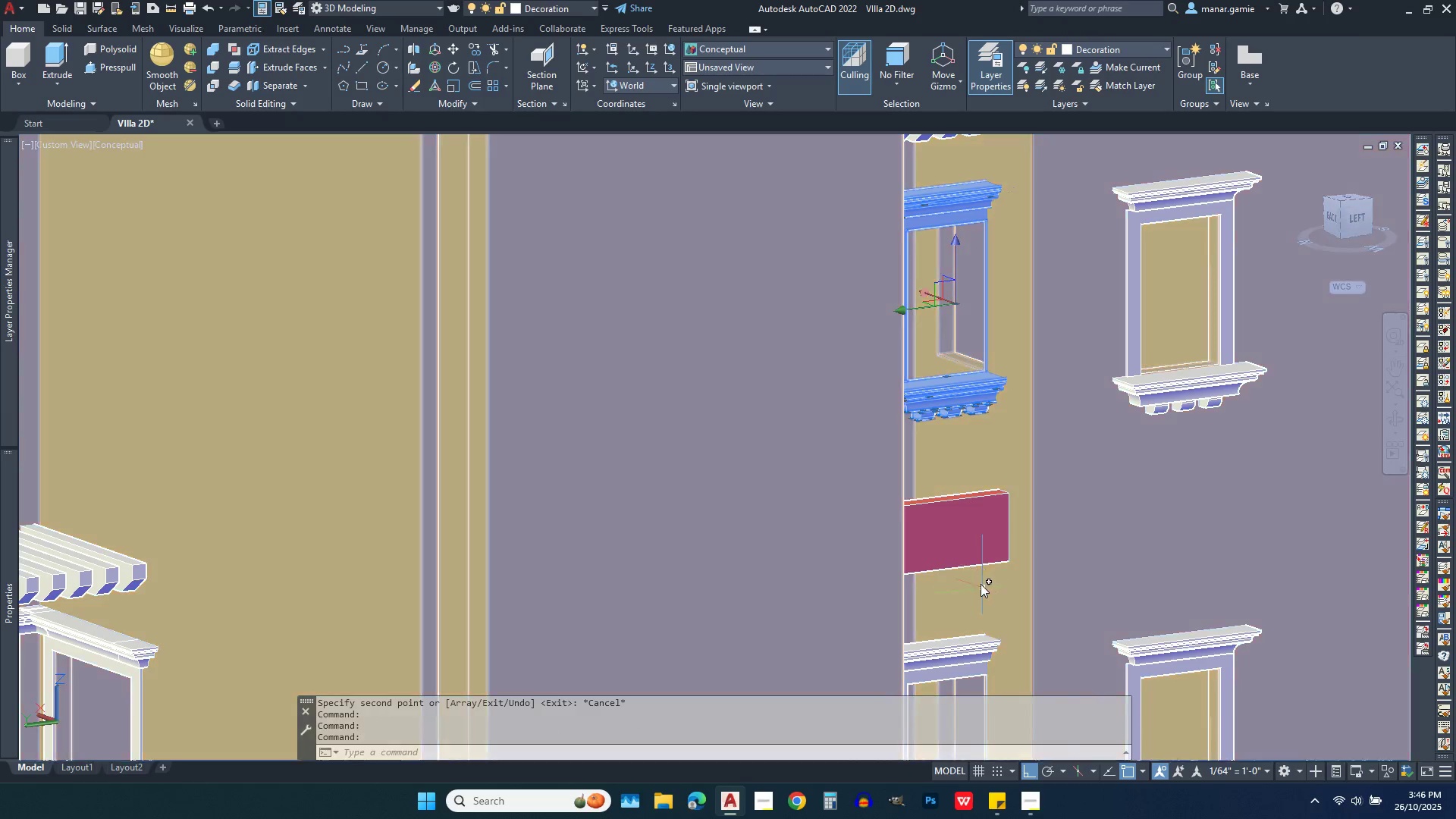 
scroll: coordinate [977, 592], scroll_direction: up, amount: 3.0
 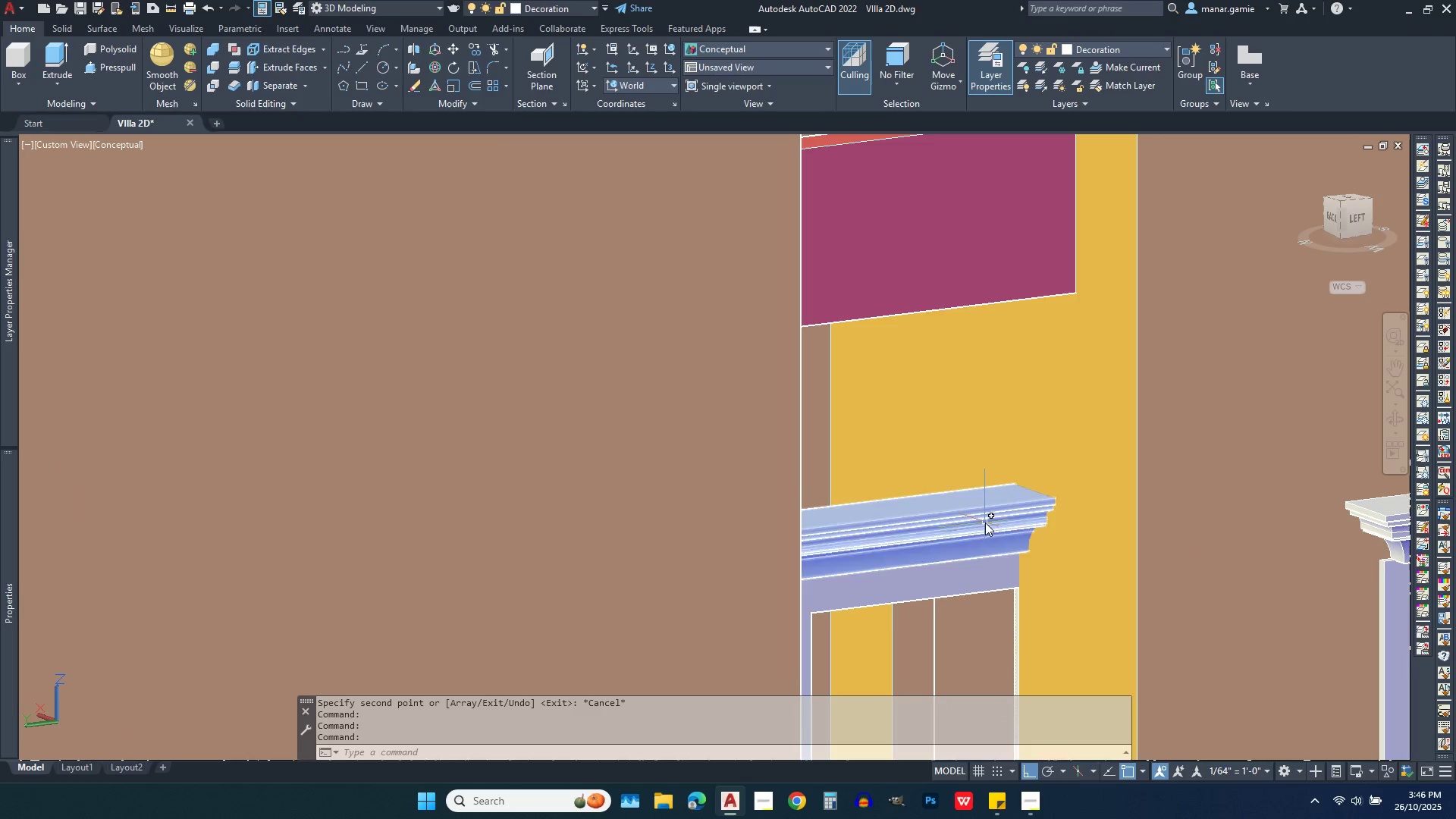 
left_click([985, 522])
 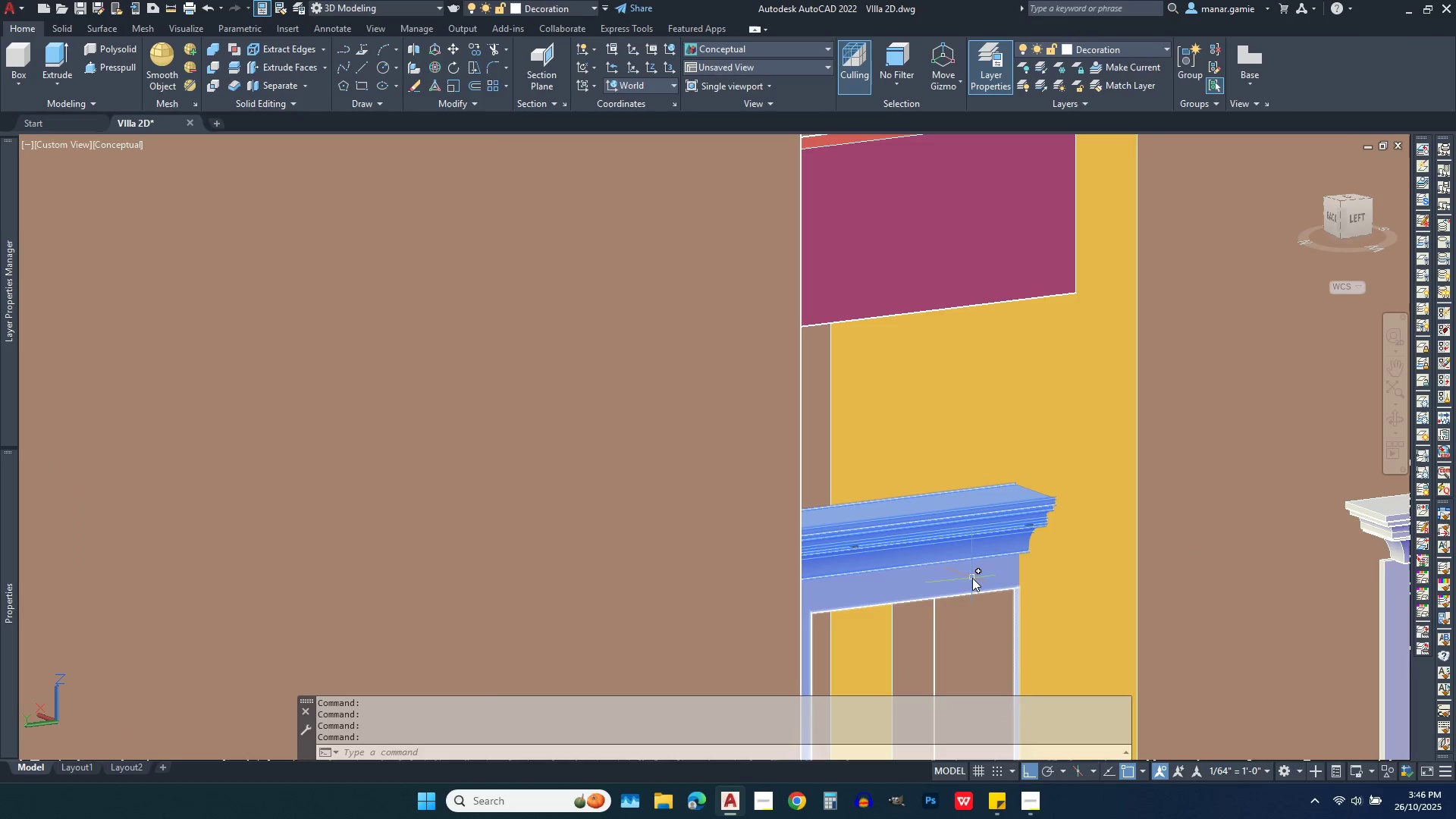 
left_click([972, 578])
 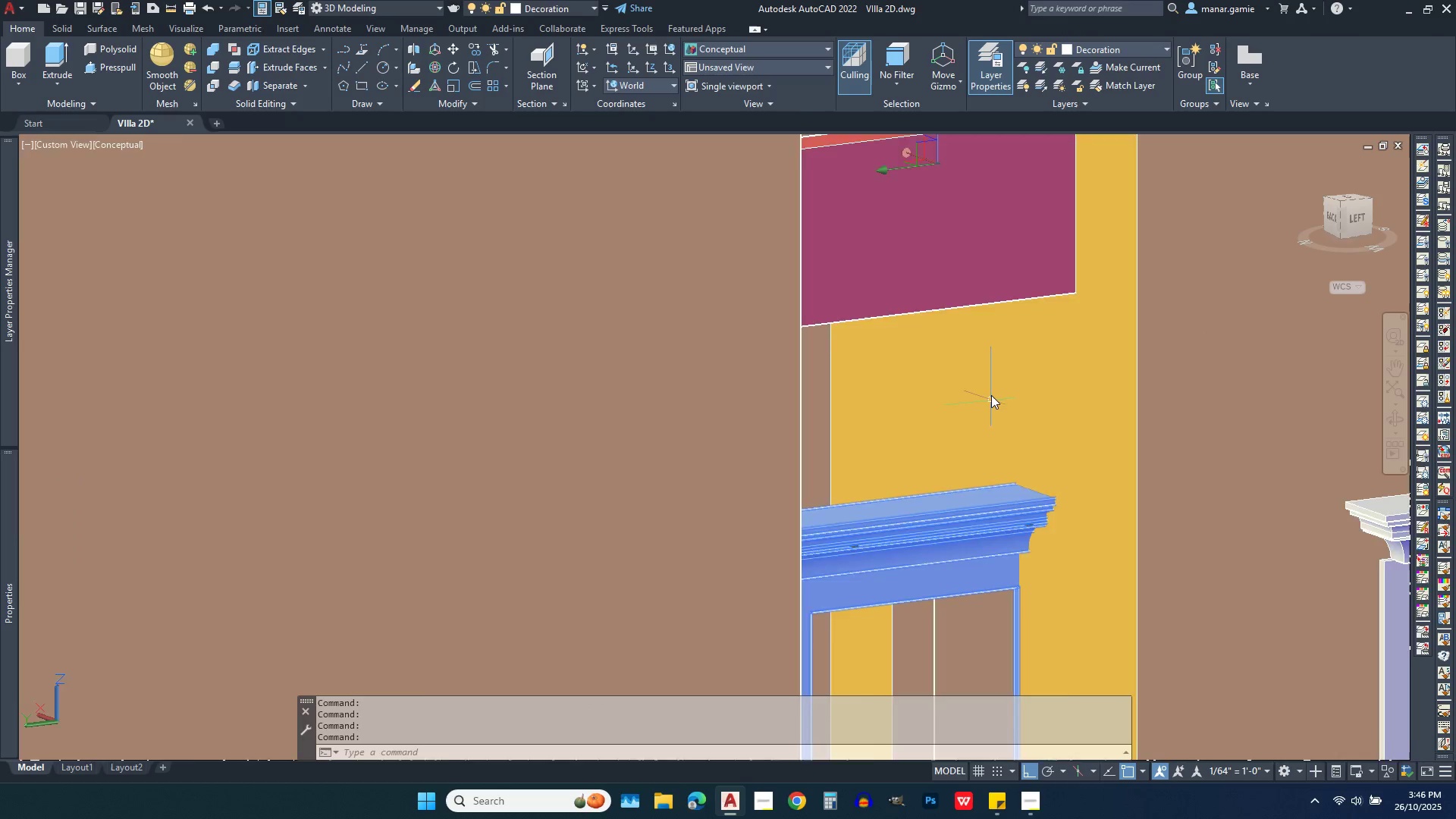 
scroll: coordinate [991, 393], scroll_direction: down, amount: 2.0
 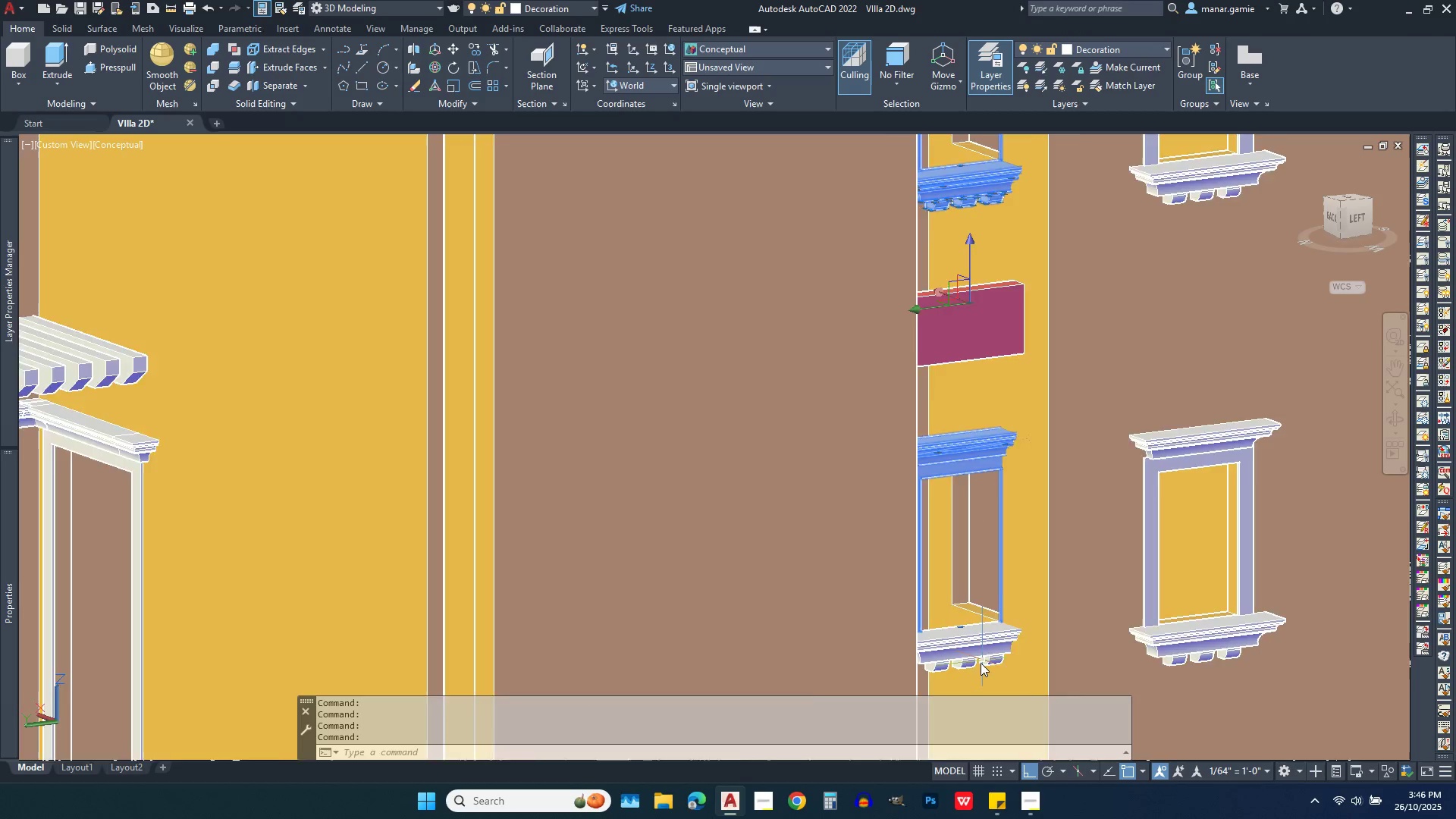 
scroll: coordinate [981, 668], scroll_direction: up, amount: 4.0
 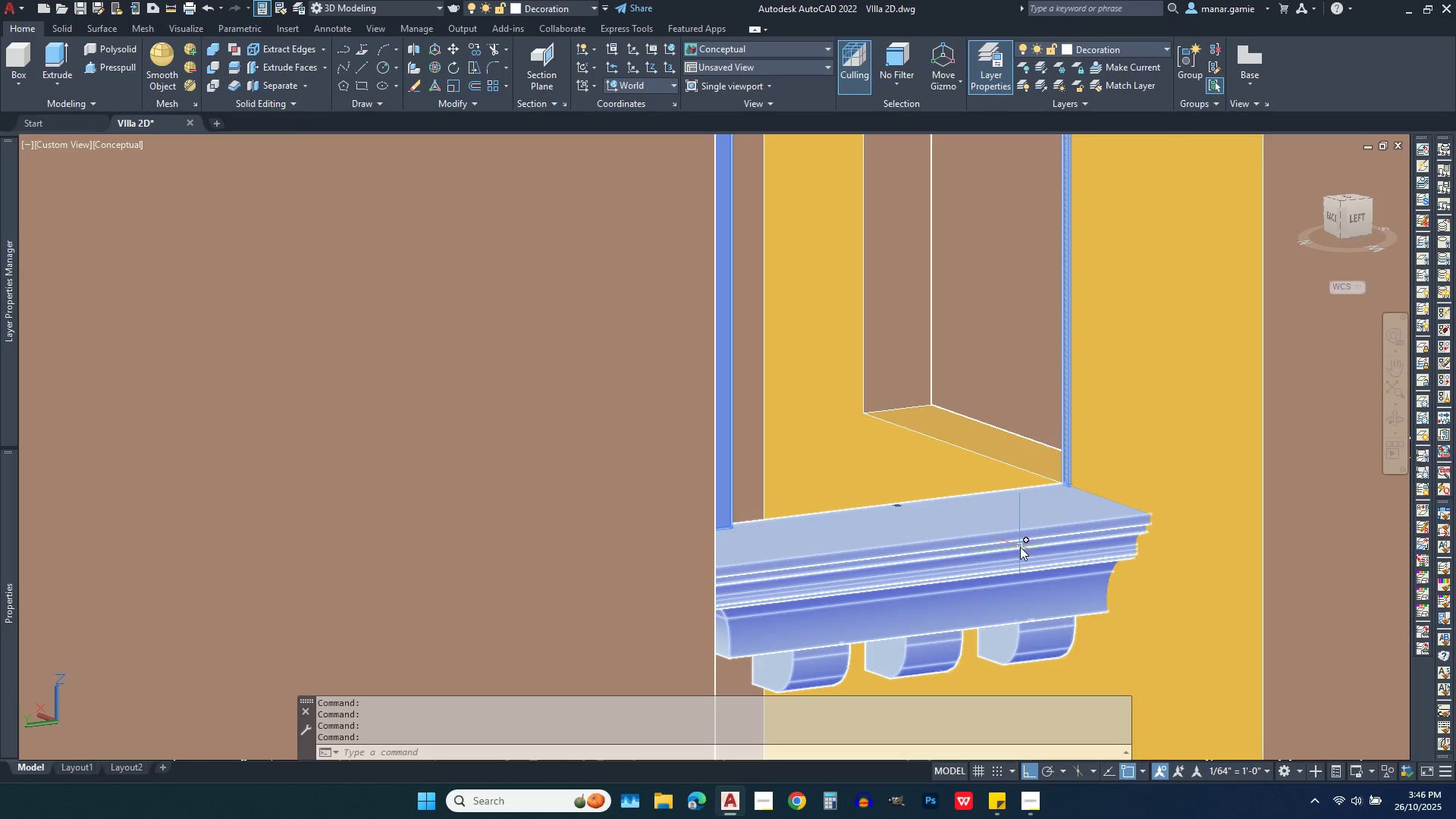 
left_click([1020, 547])
 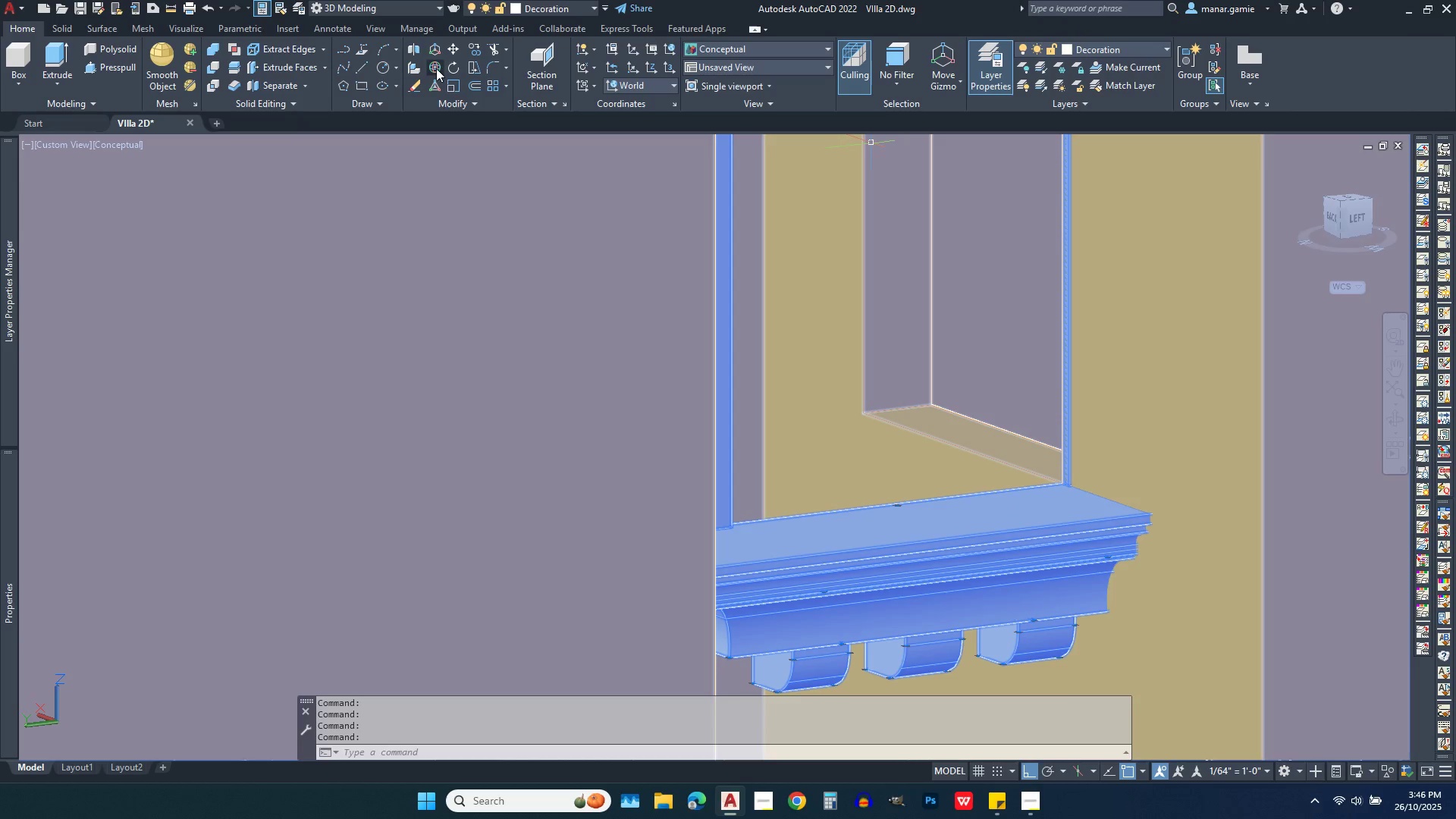 
left_click([434, 68])
 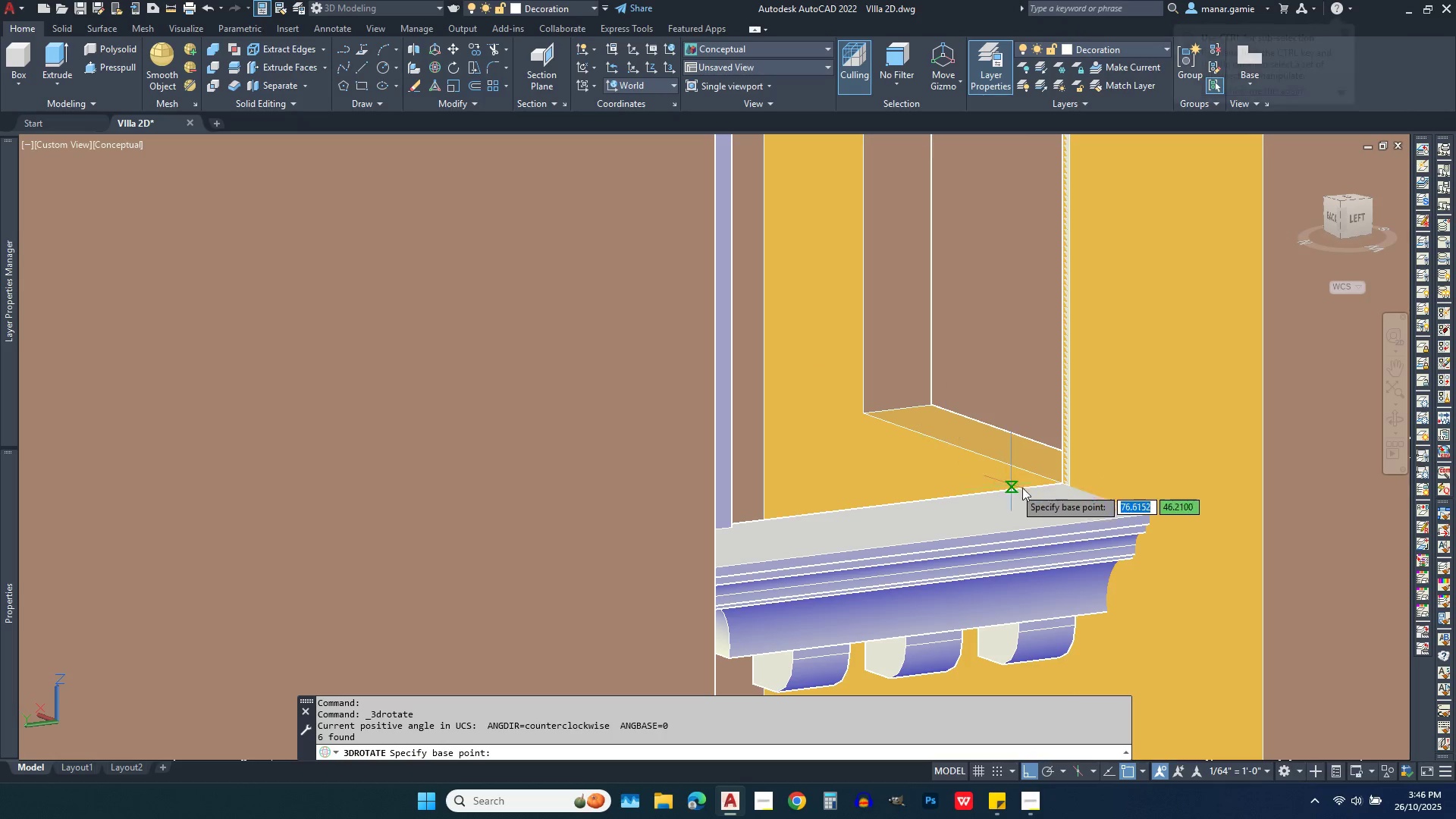 
scroll: coordinate [1065, 462], scroll_direction: up, amount: 5.0
 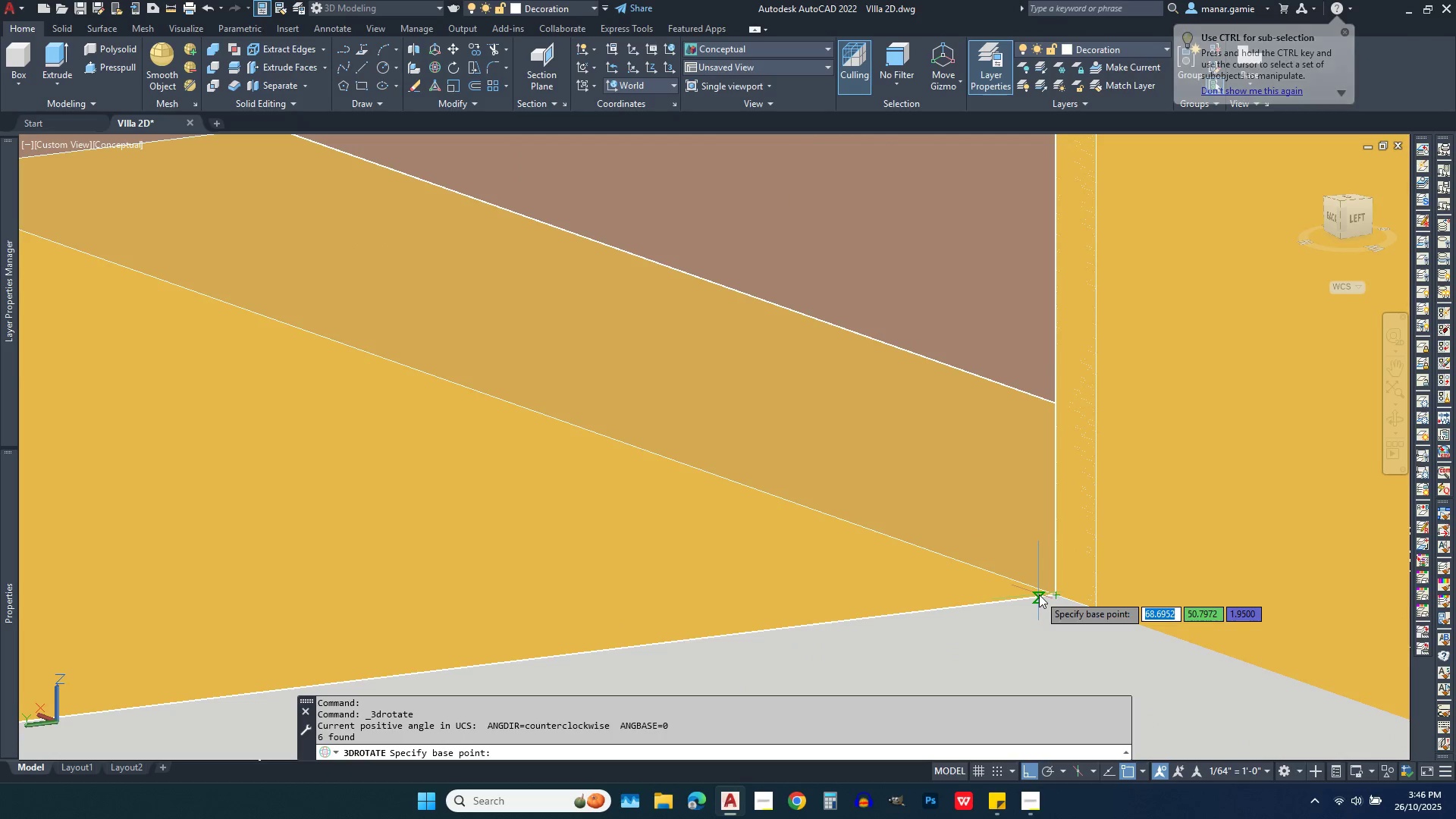 
wait(7.65)
 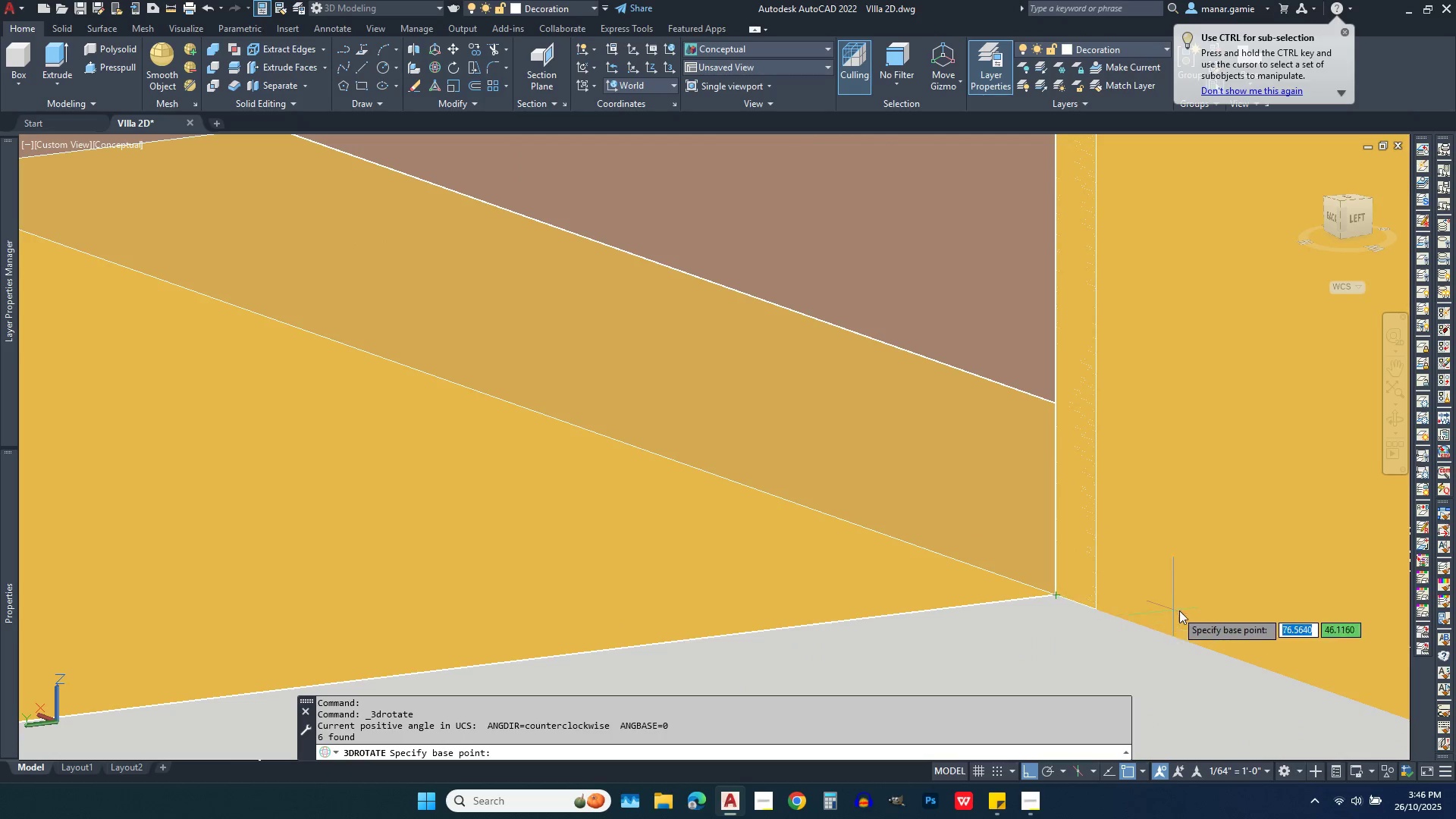 
left_click([1054, 595])
 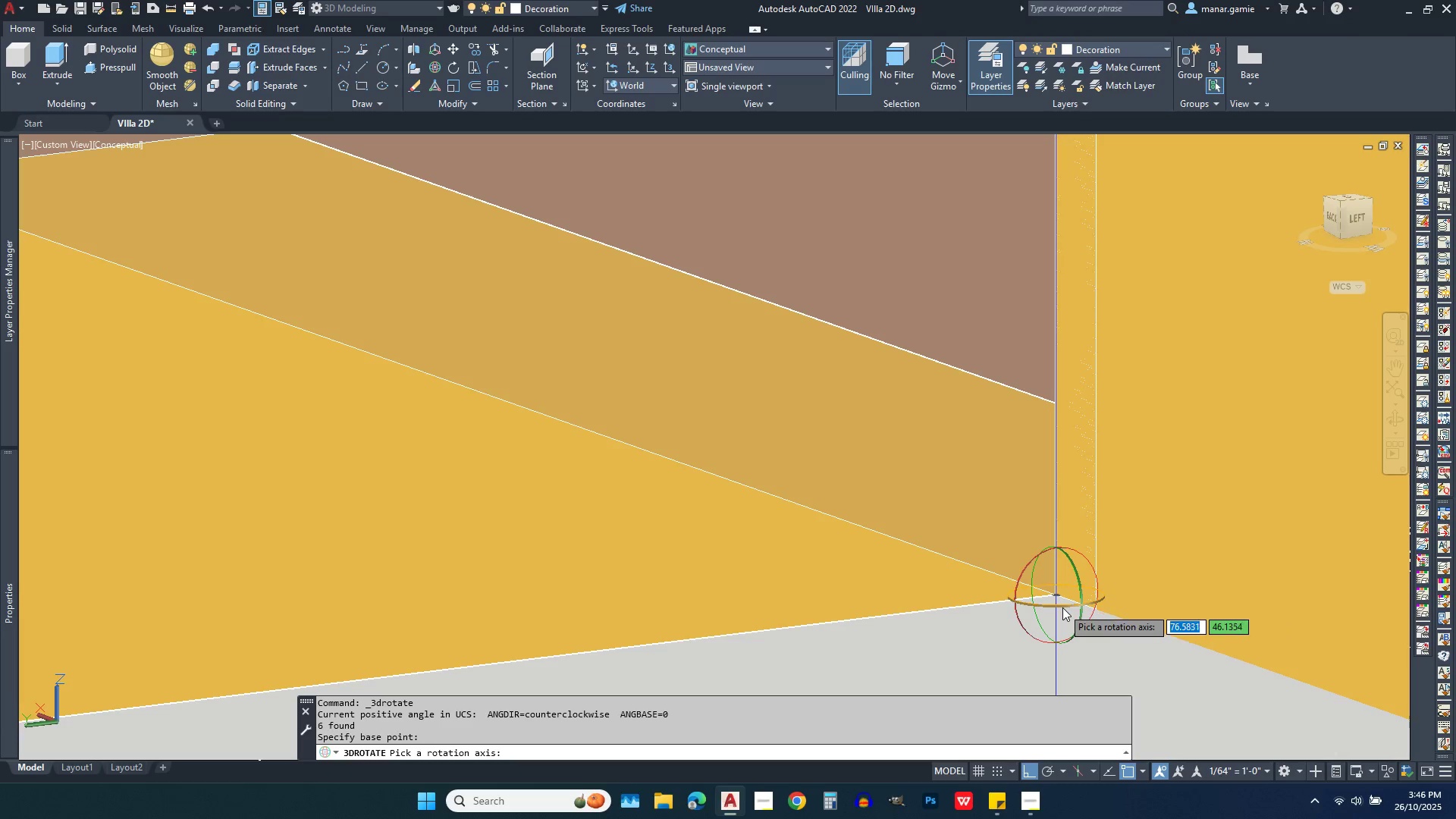 
left_click([1062, 607])
 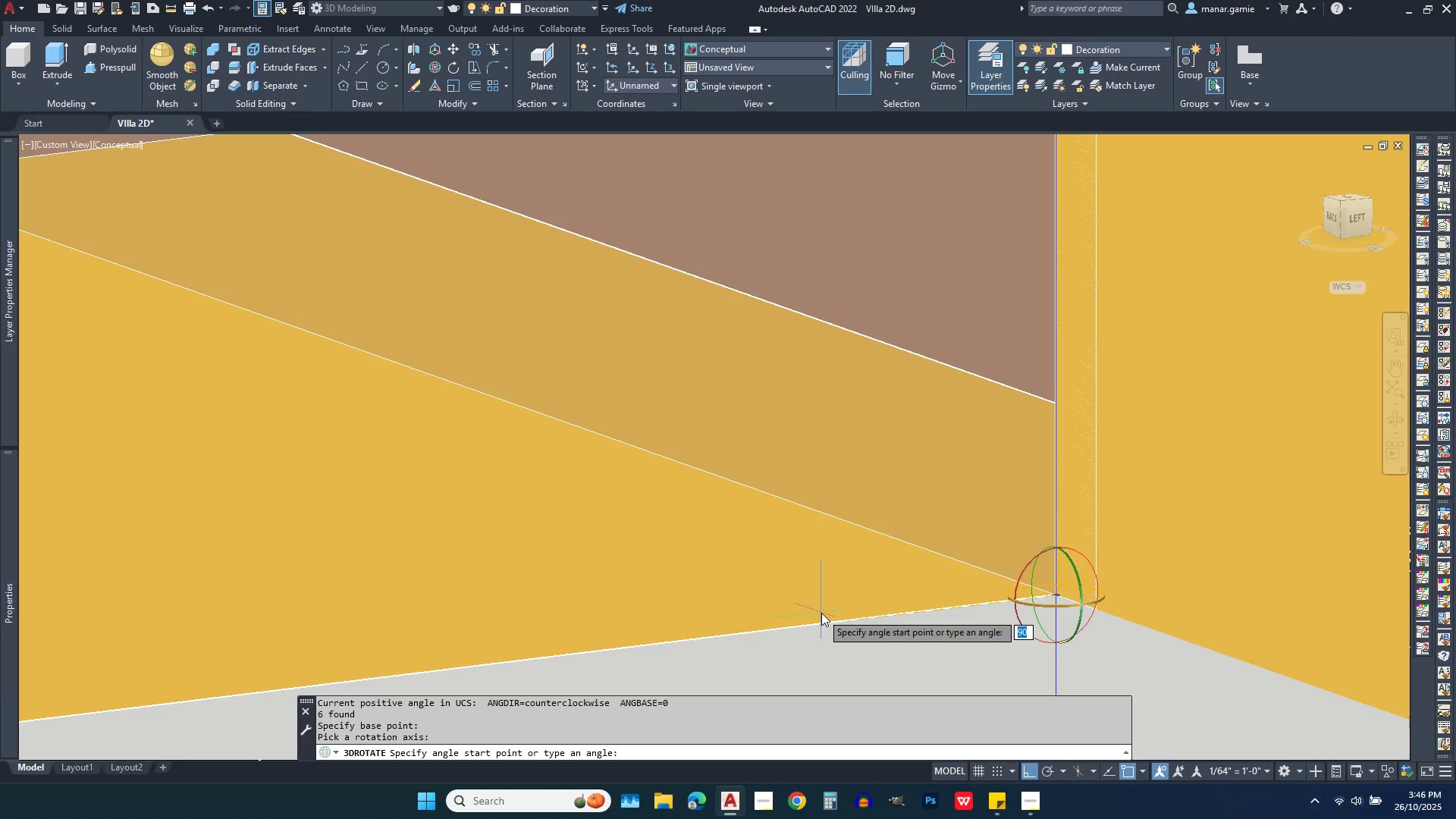 
left_click([821, 613])
 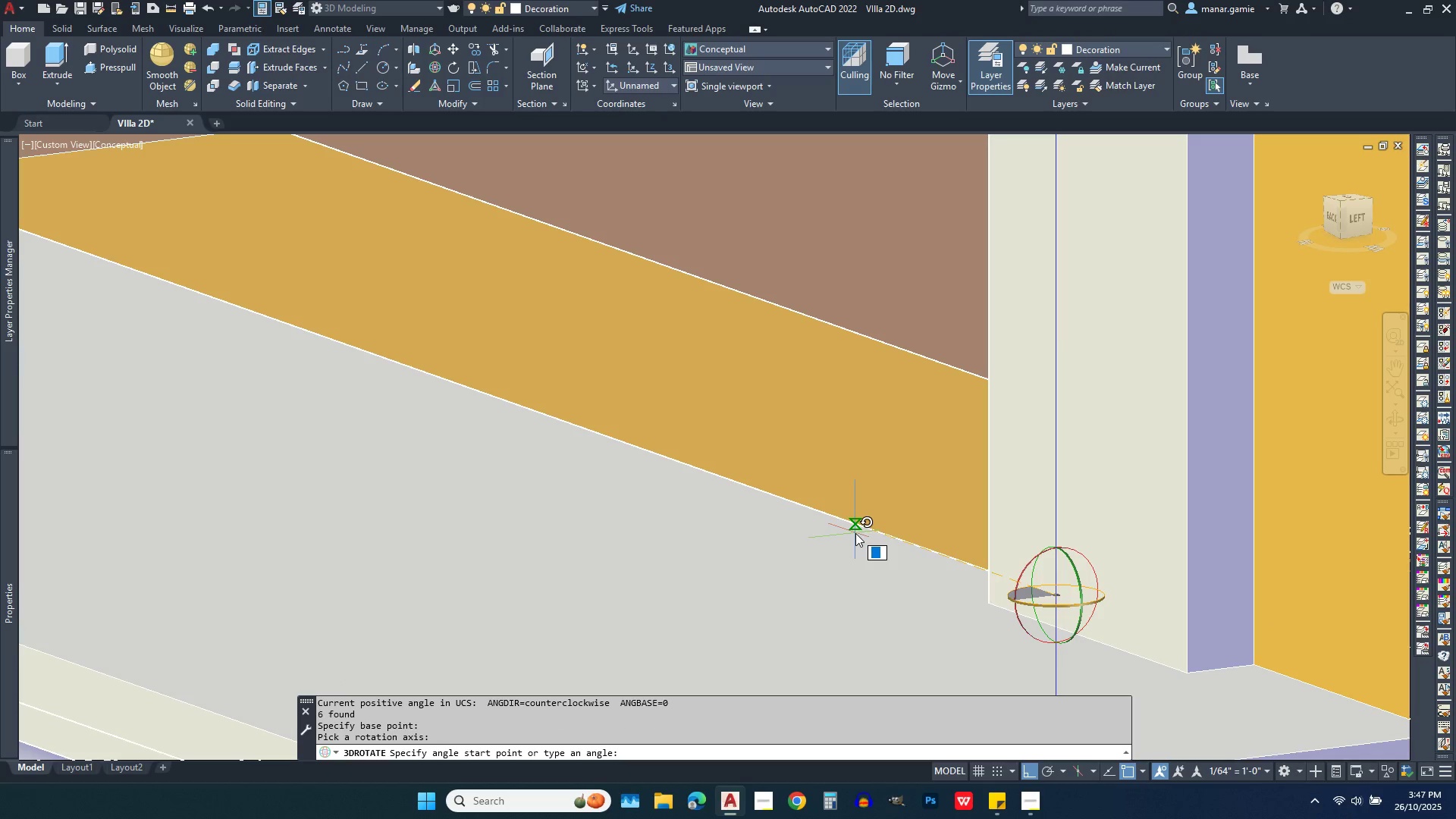 
left_click([855, 533])
 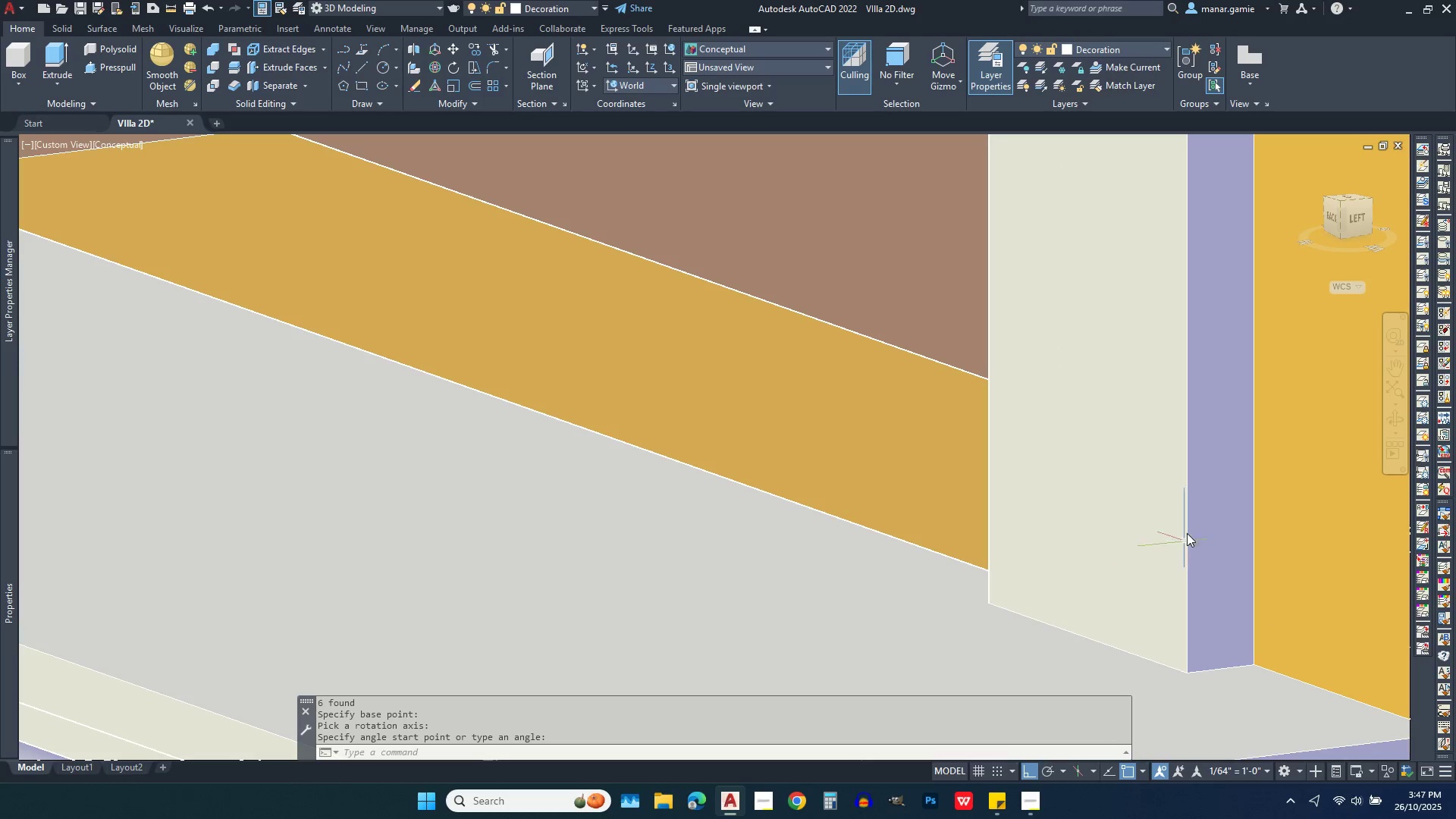 
scroll: coordinate [1150, 610], scroll_direction: down, amount: 8.0
 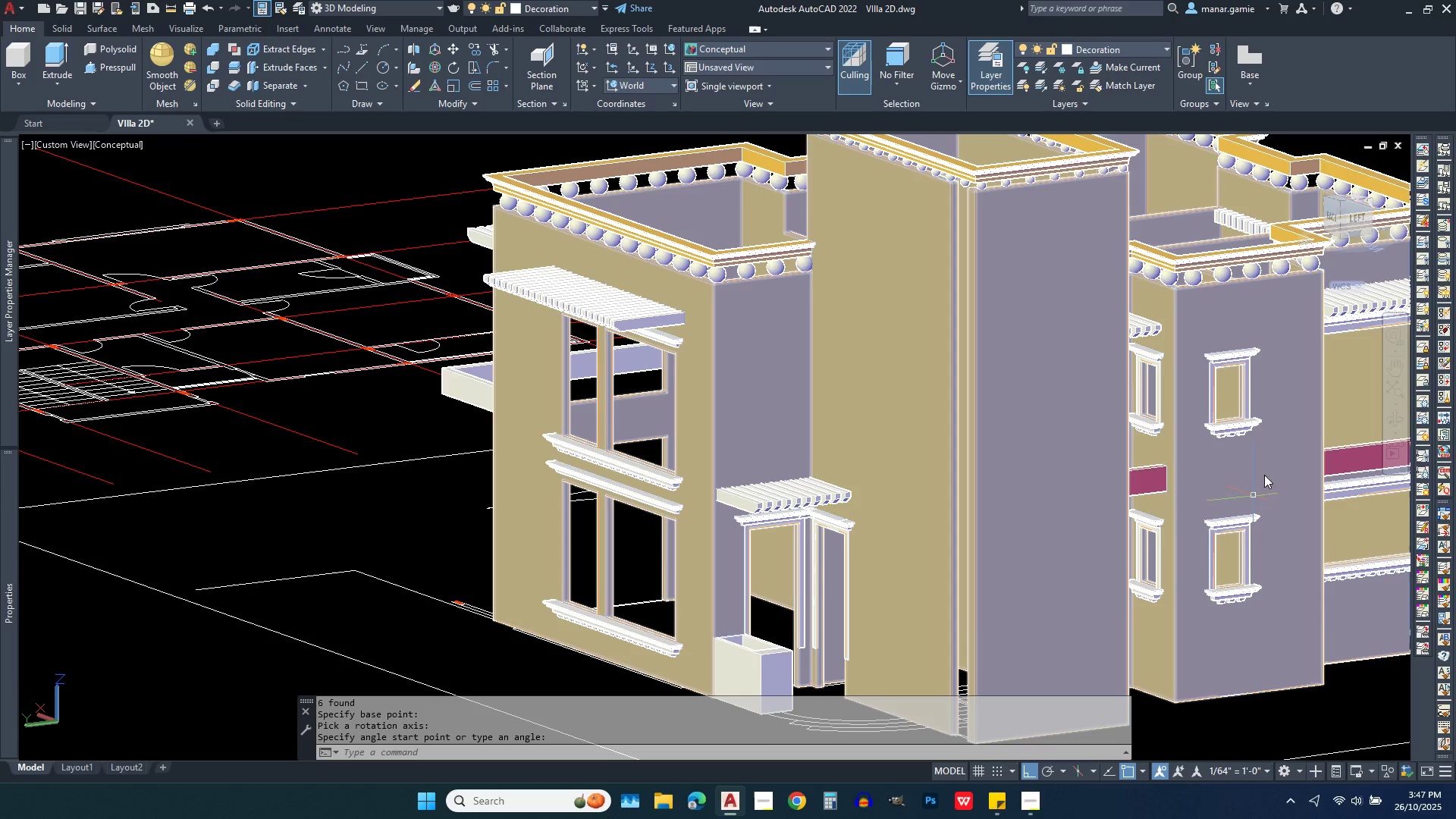 
scroll: coordinate [1039, 429], scroll_direction: up, amount: 6.0
 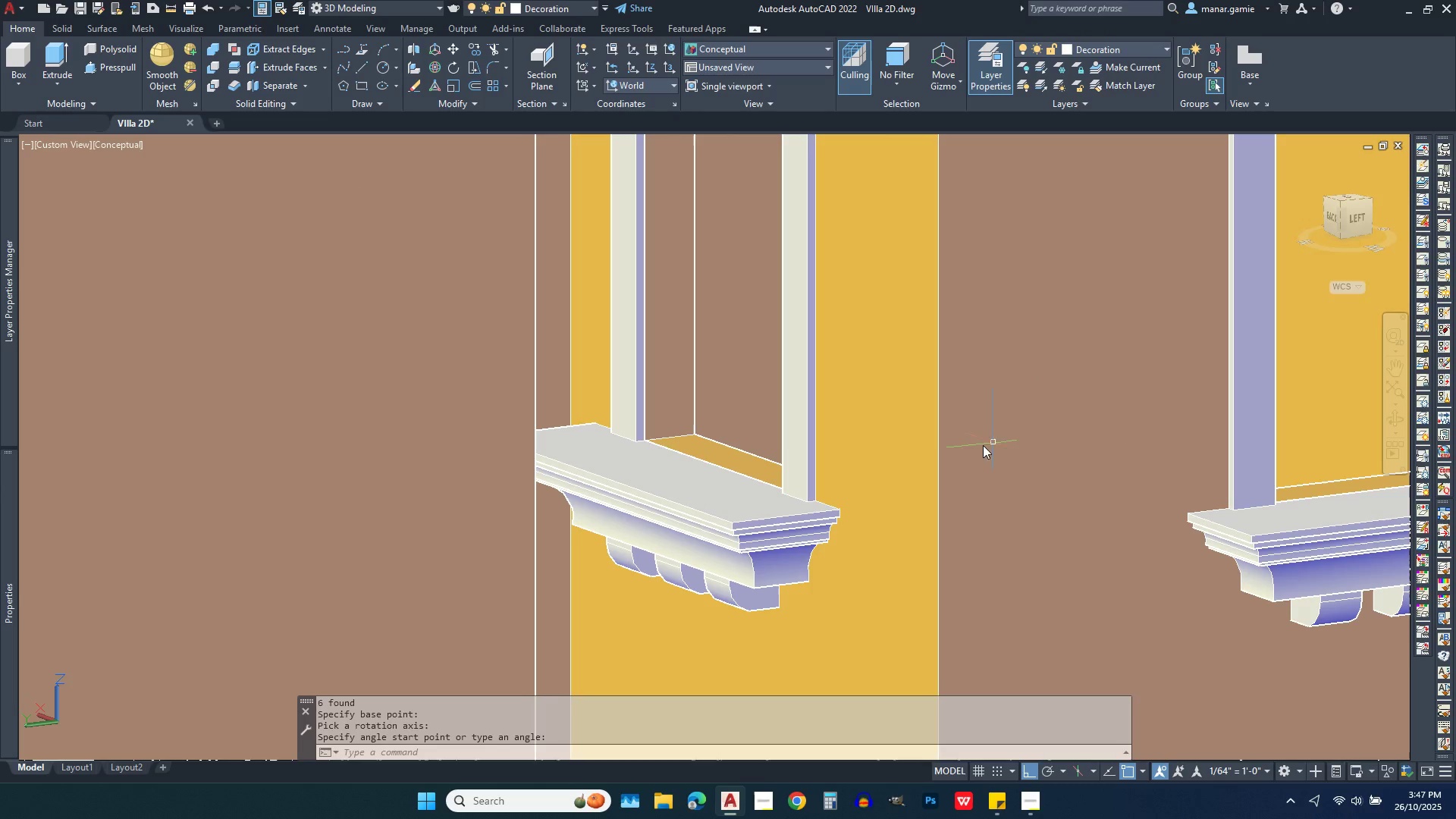 
key(Escape)
 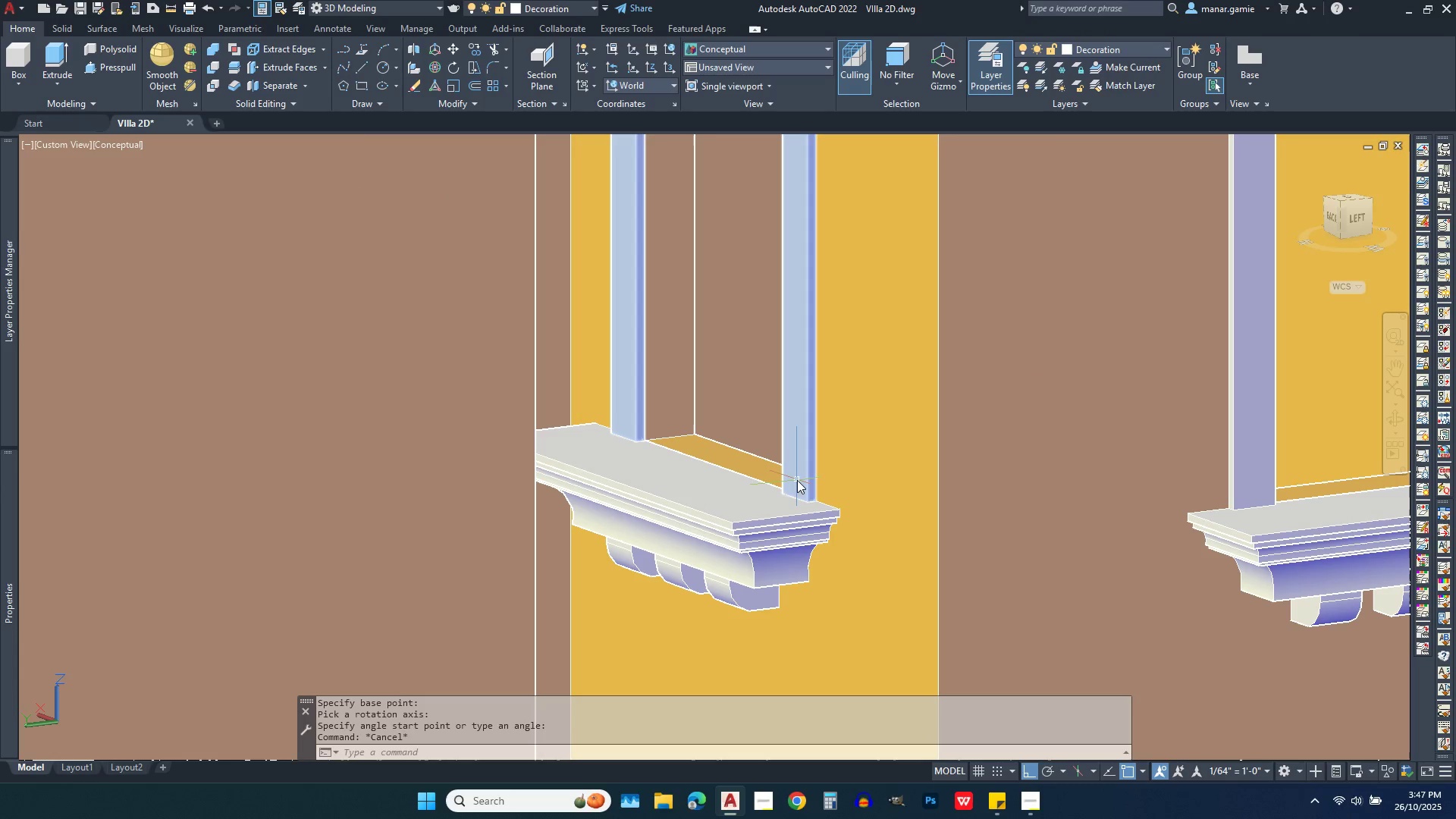 
left_click([797, 480])
 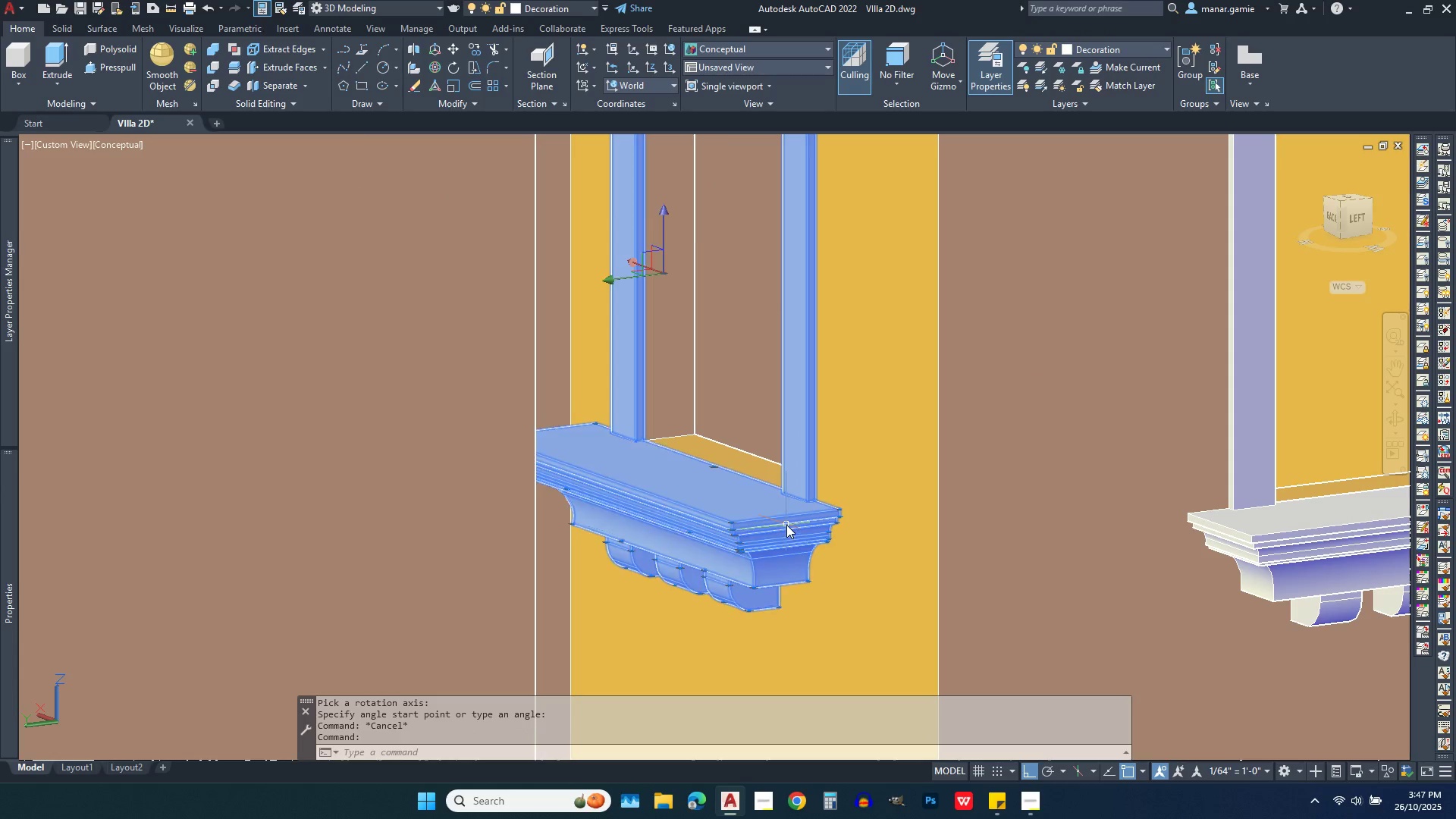 
left_click([786, 525])
 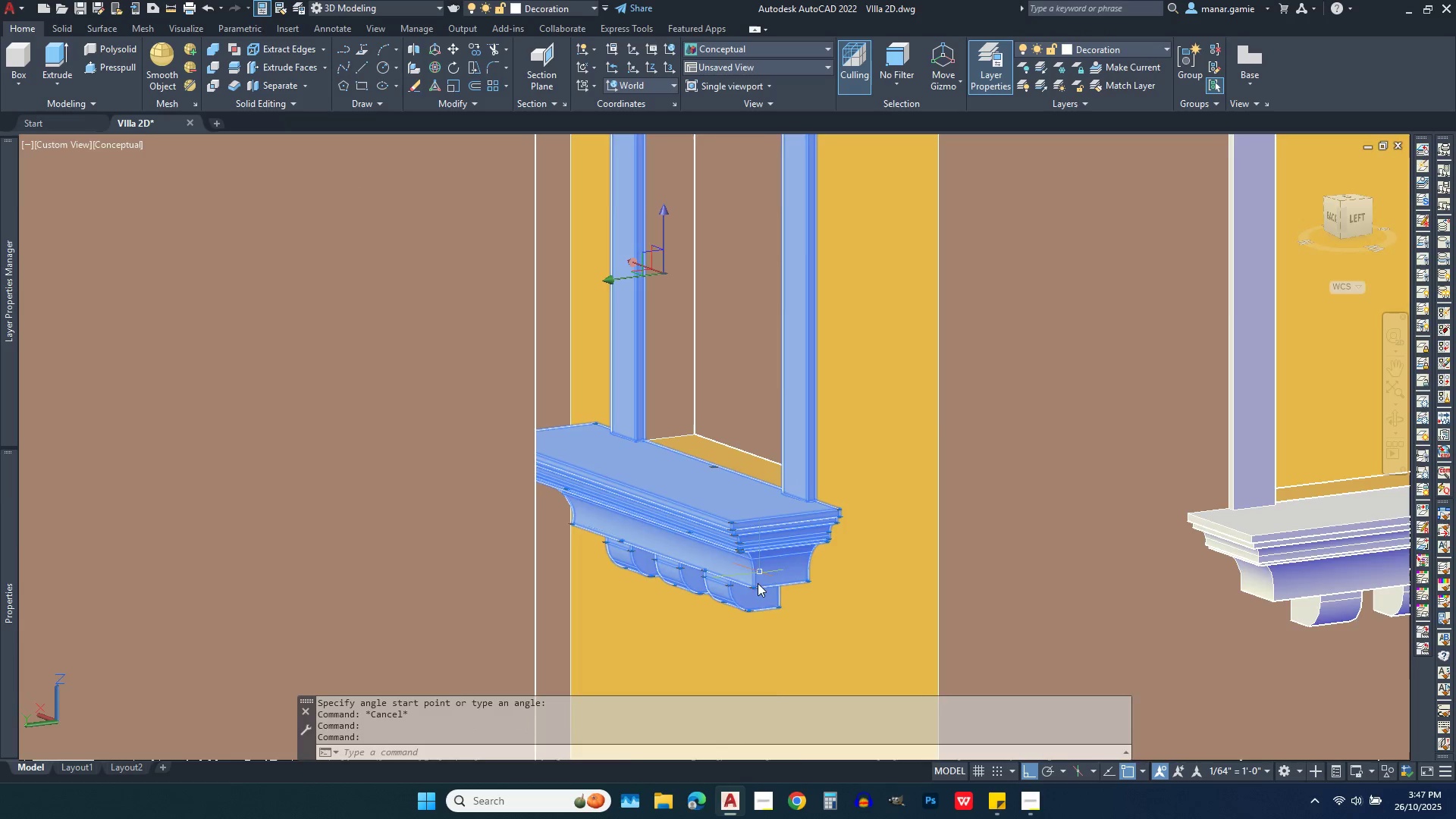 
scroll: coordinate [752, 602], scroll_direction: down, amount: 4.0
 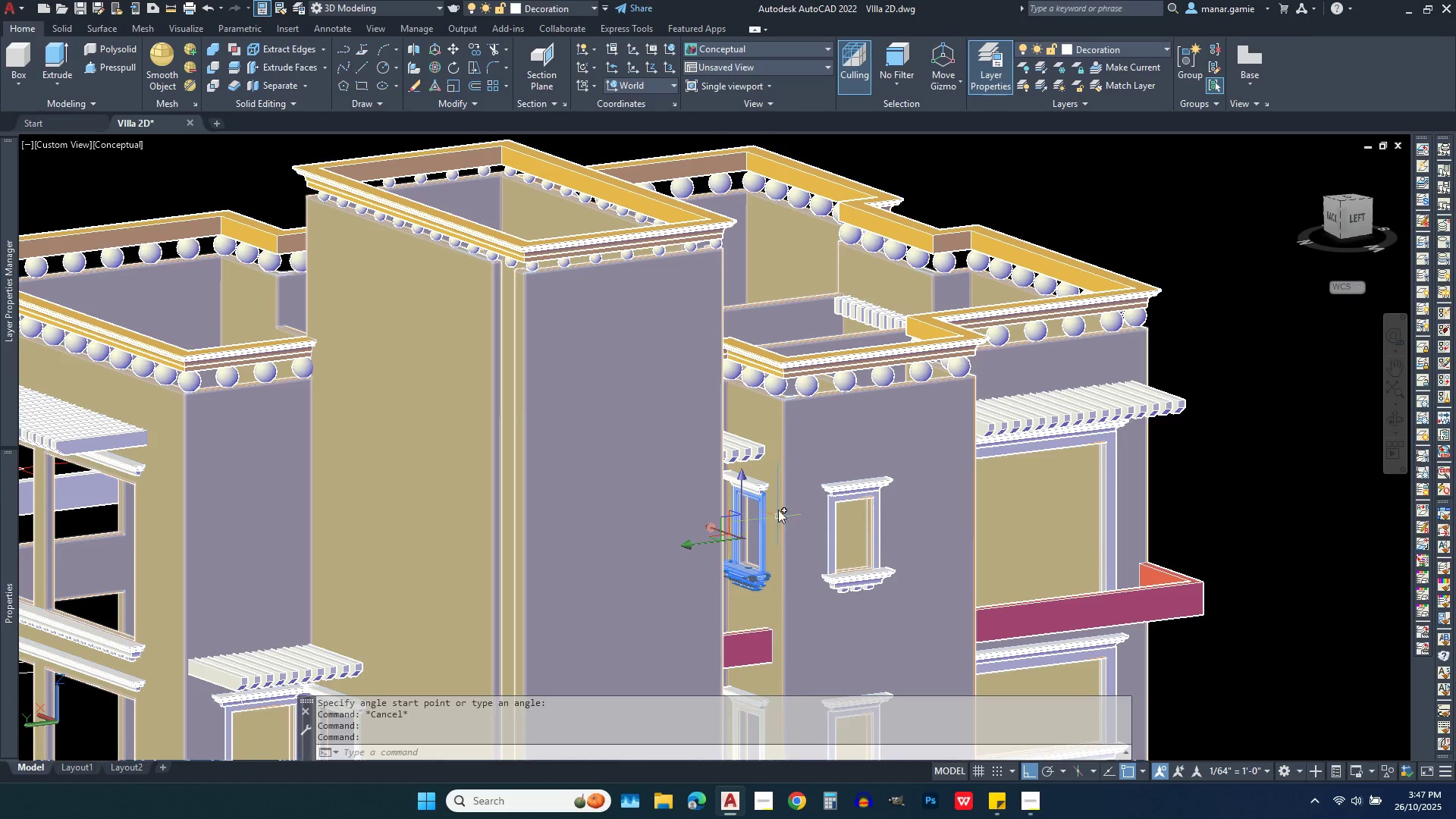 
scroll: coordinate [778, 499], scroll_direction: up, amount: 2.0
 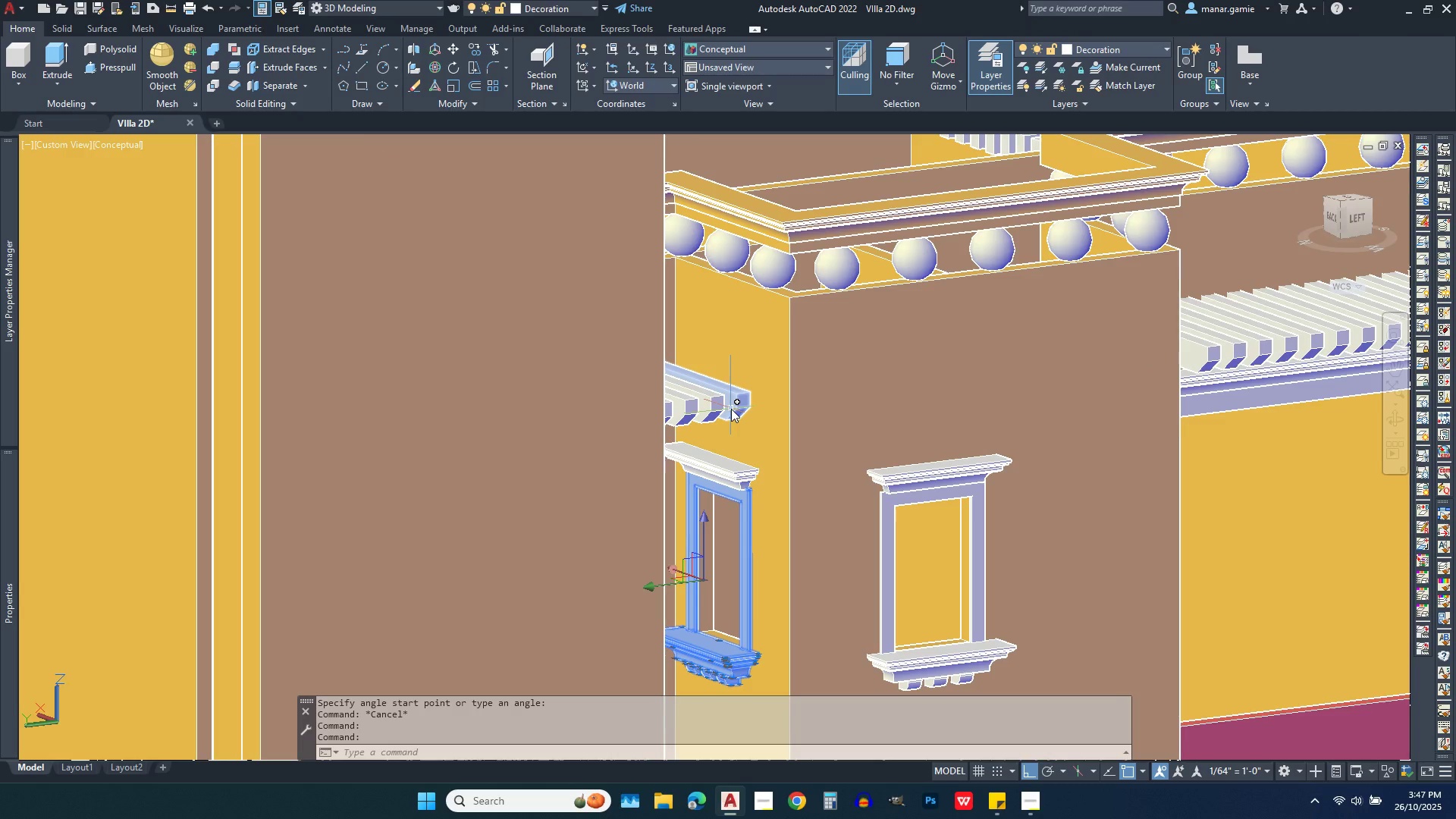 
left_click([731, 409])
 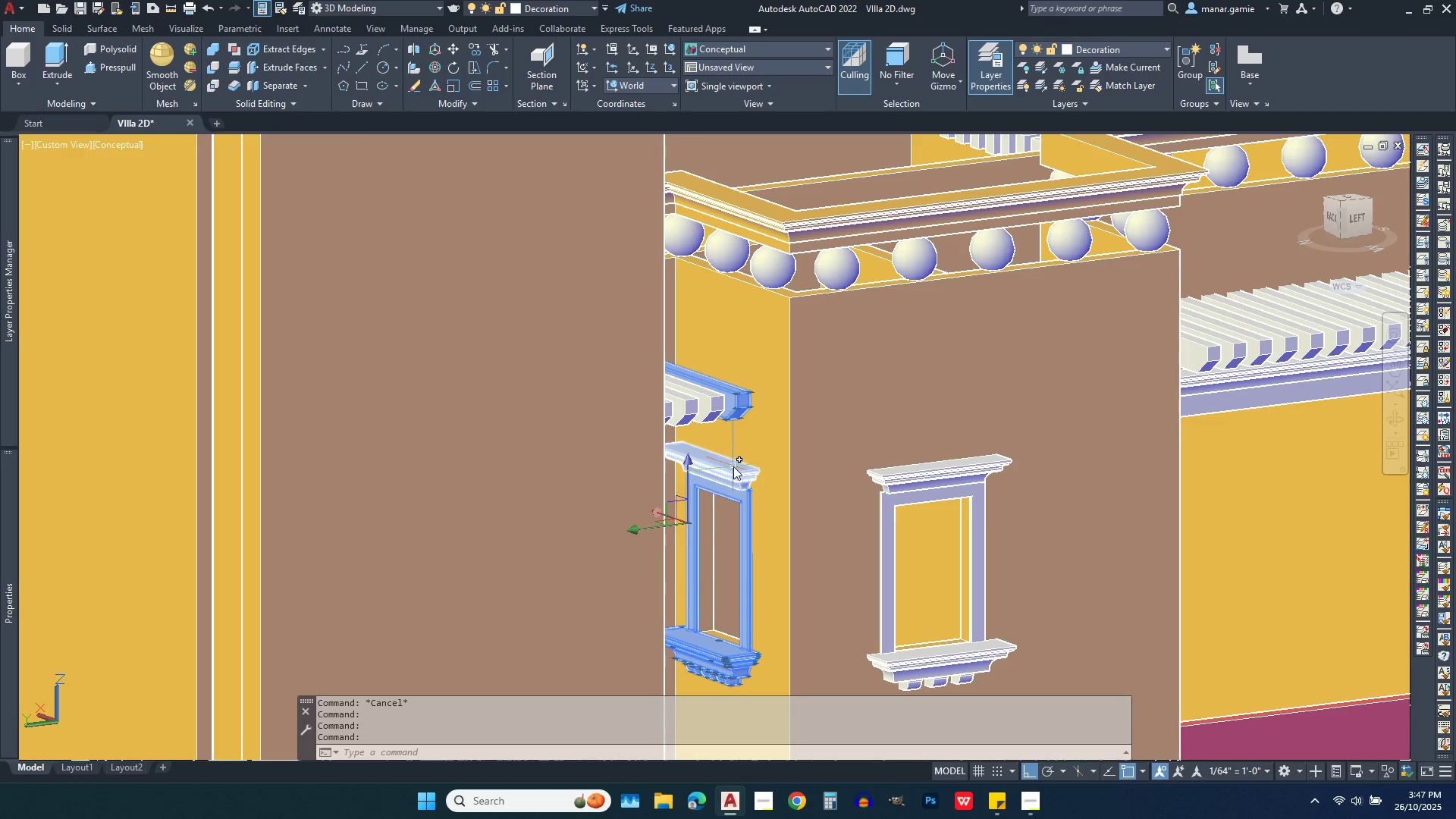 
left_click([733, 466])
 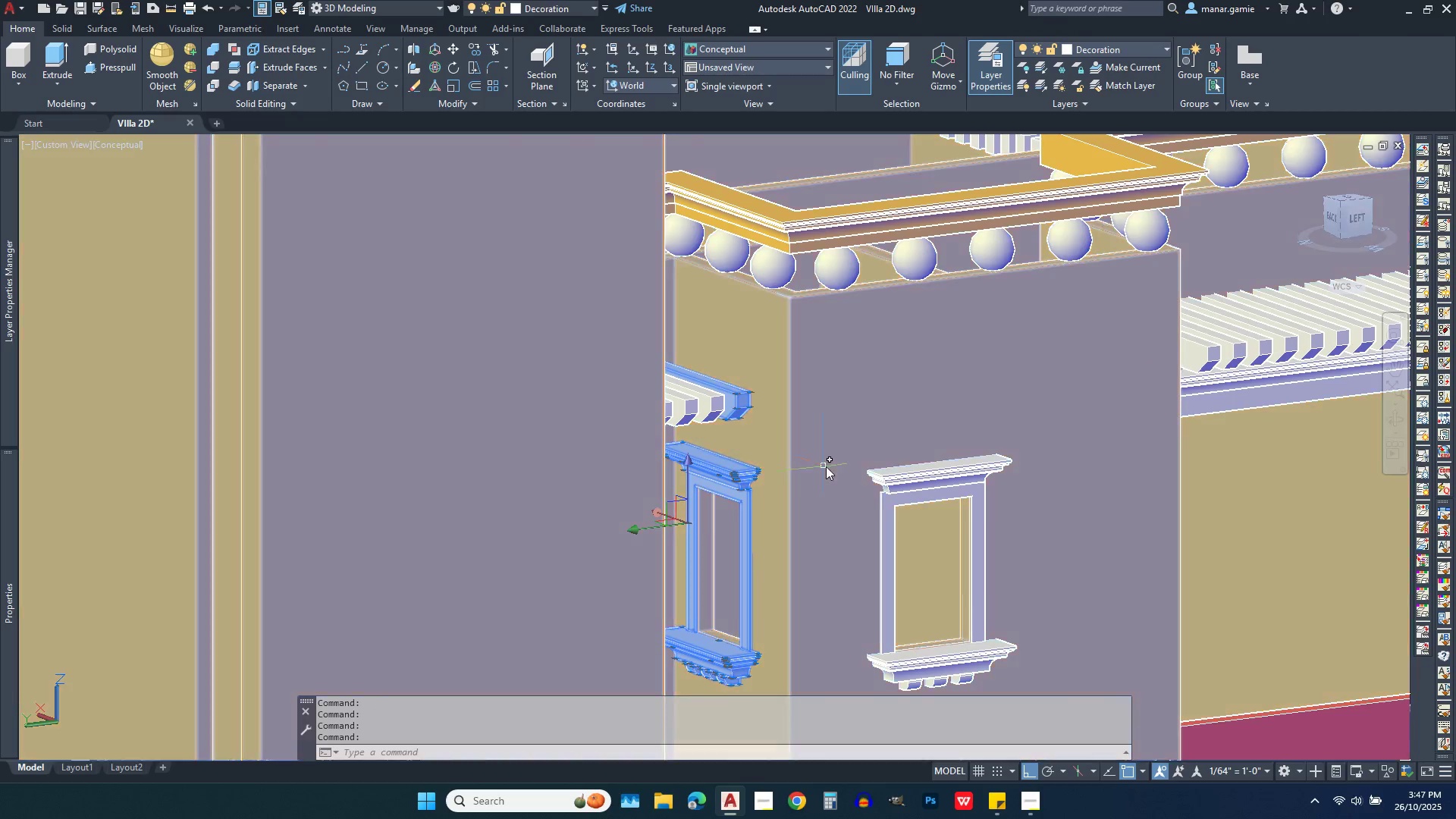 
key(Escape)
 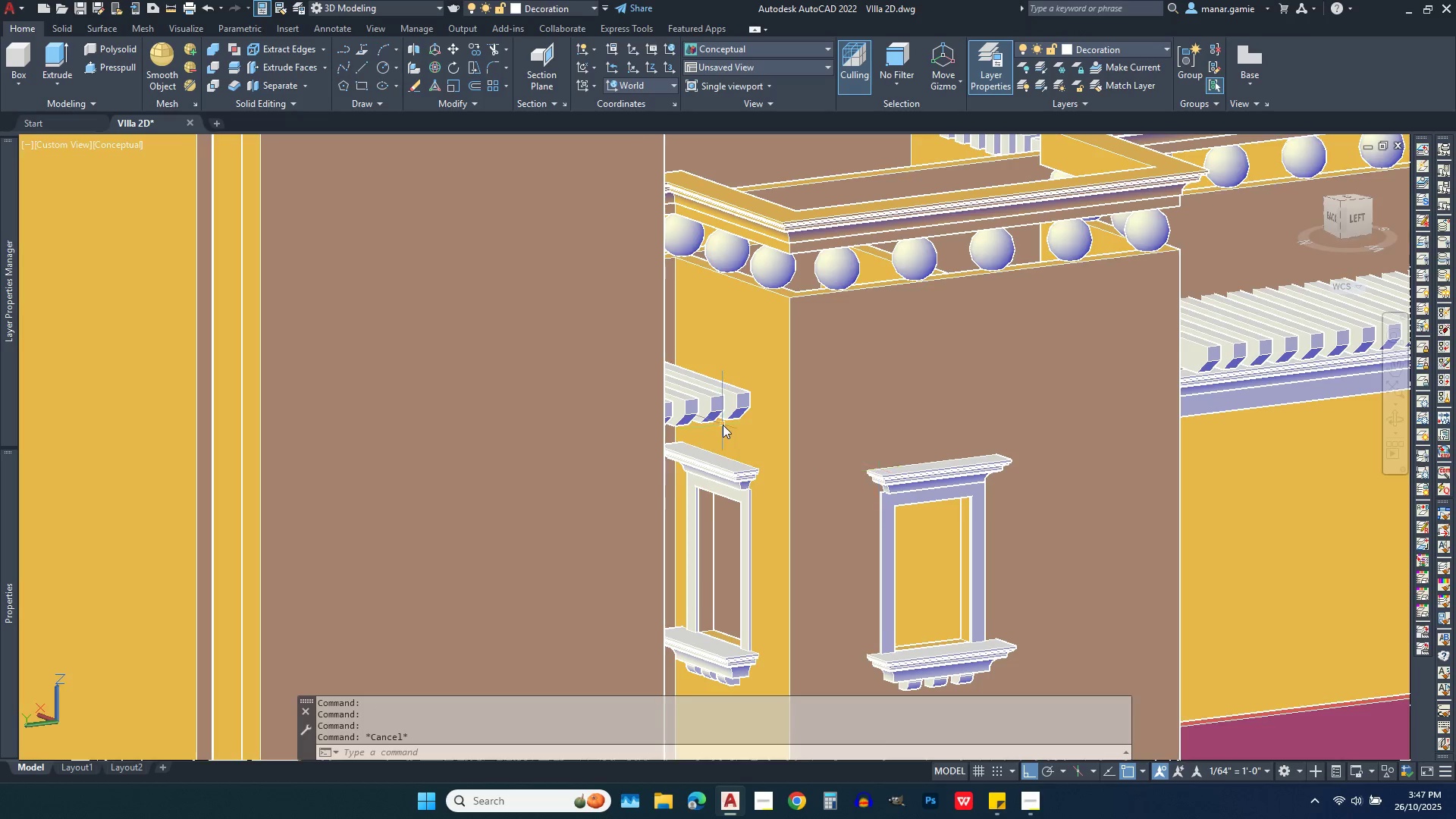 
scroll: coordinate [720, 425], scroll_direction: down, amount: 2.0
 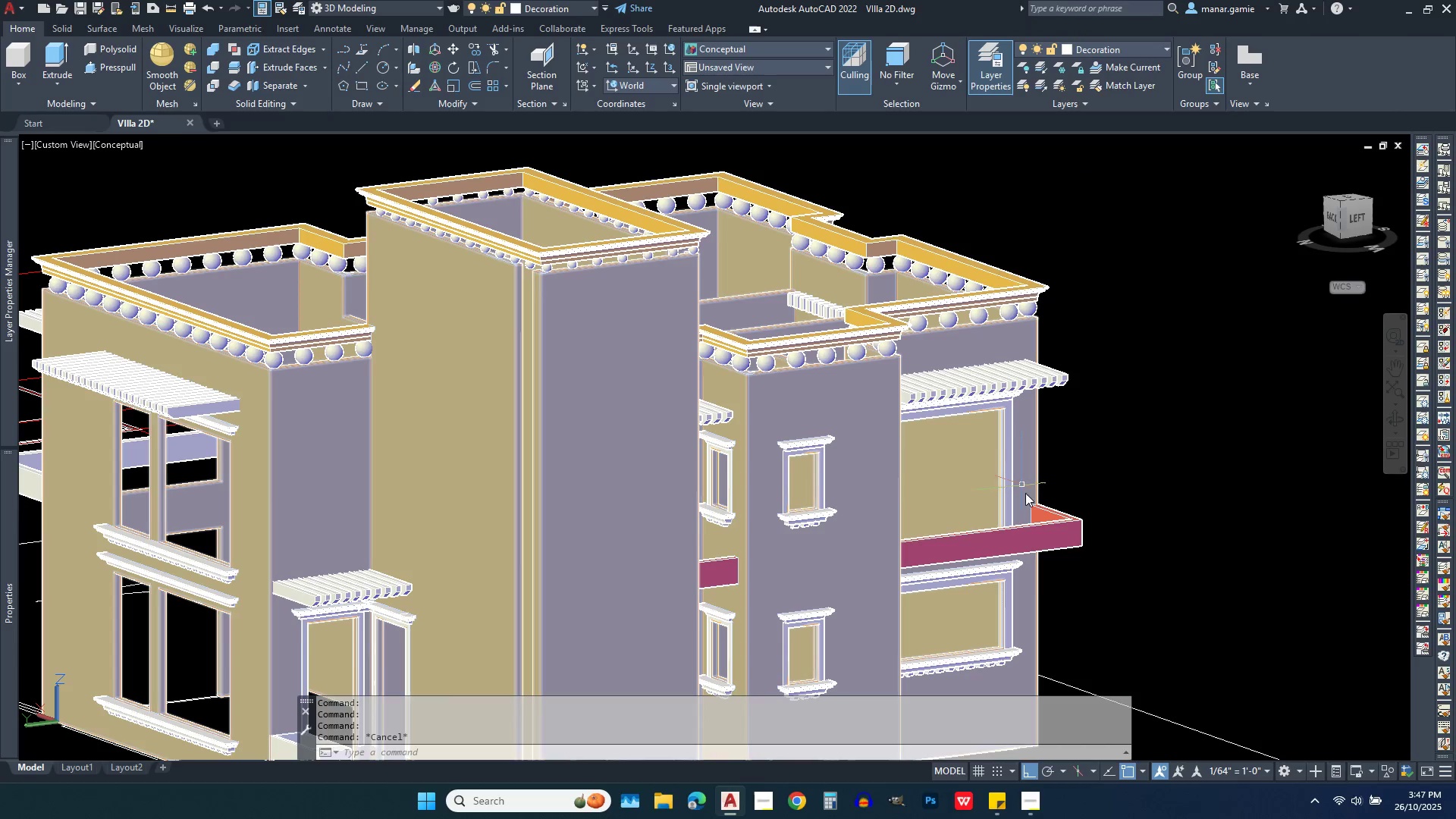 
scroll: coordinate [1025, 597], scroll_direction: up, amount: 3.0
 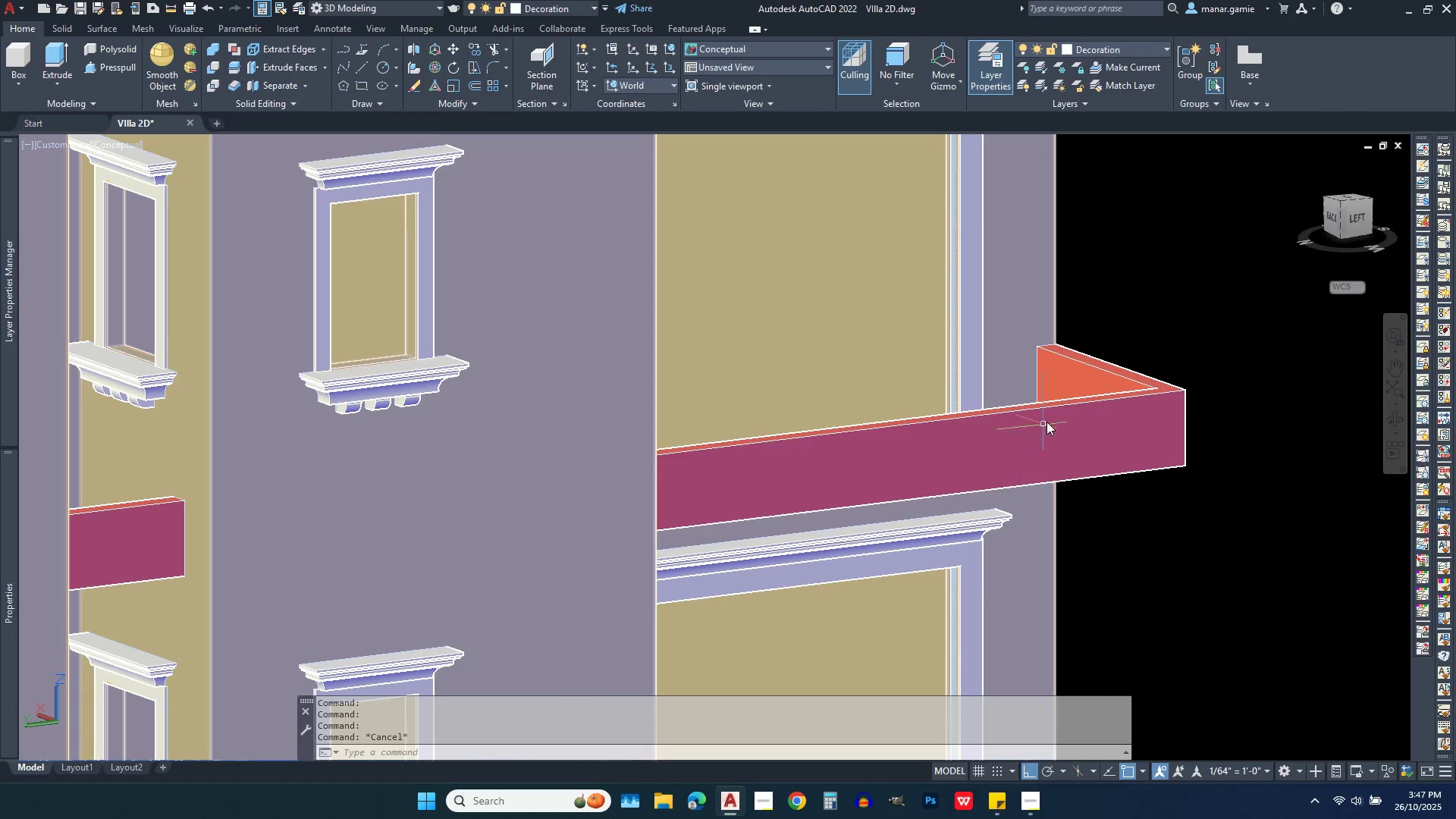 
left_click([1049, 419])
 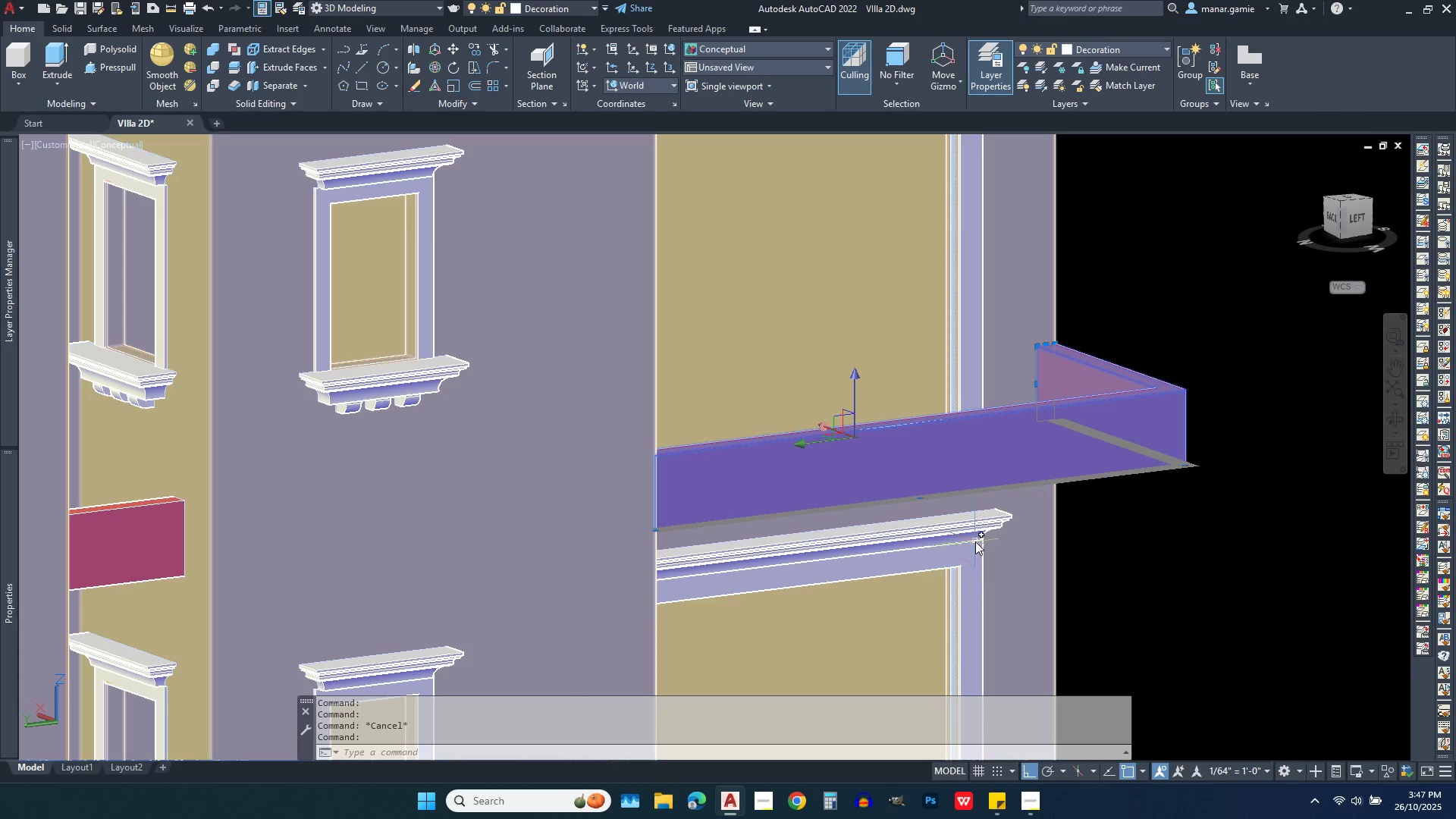 
left_click([972, 536])
 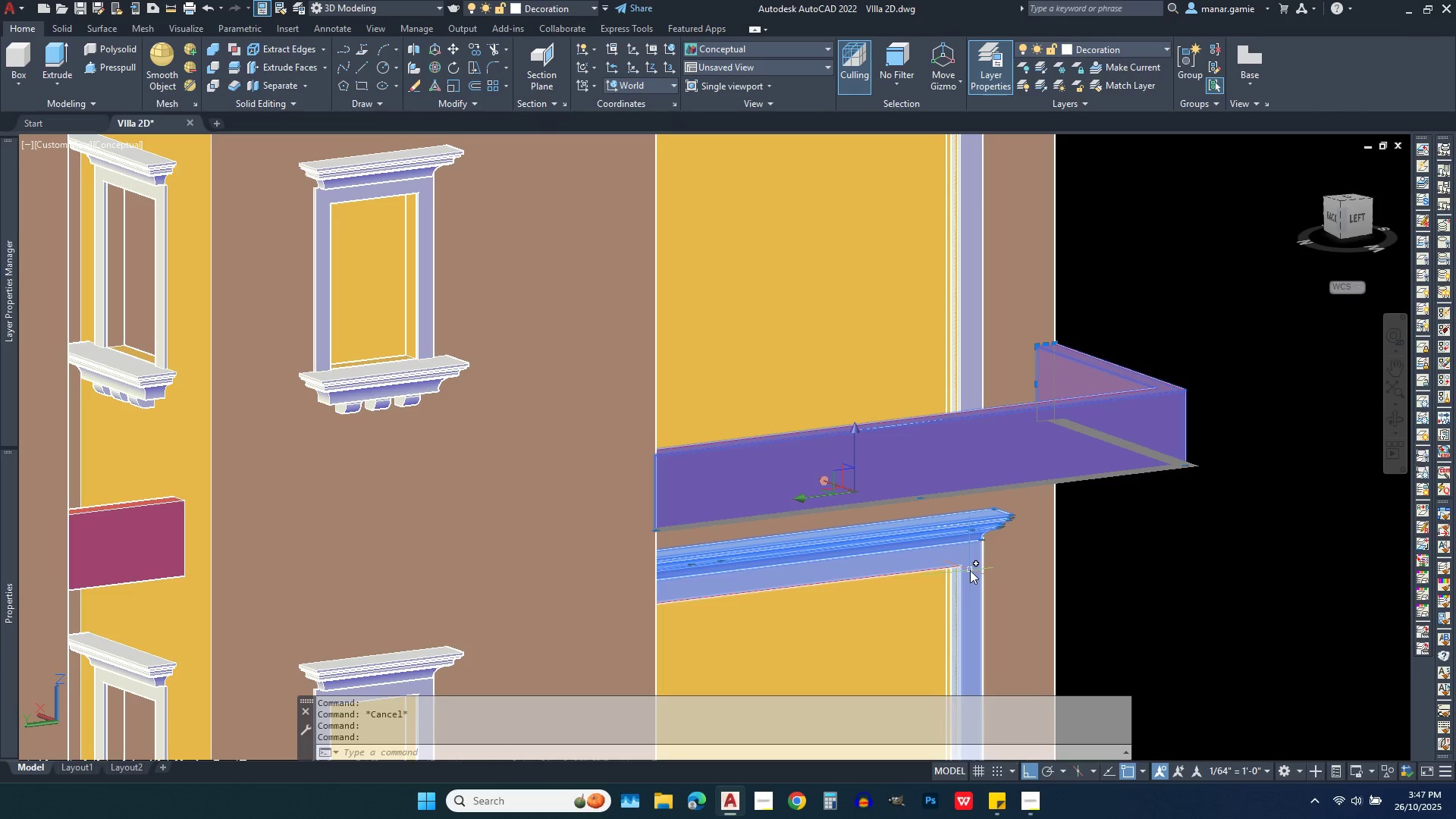 
left_click([970, 570])
 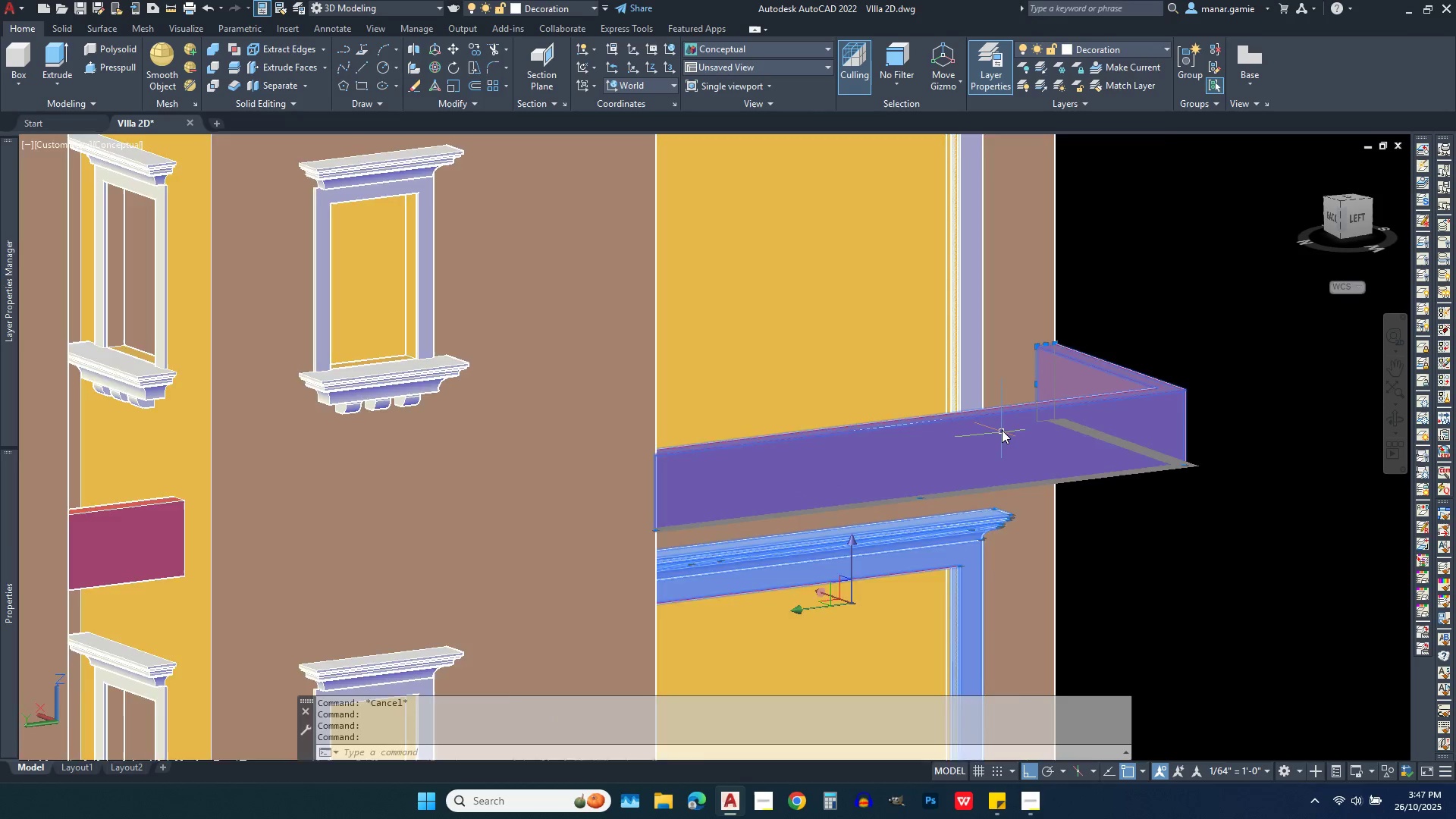 
scroll: coordinate [1002, 430], scroll_direction: down, amount: 2.0
 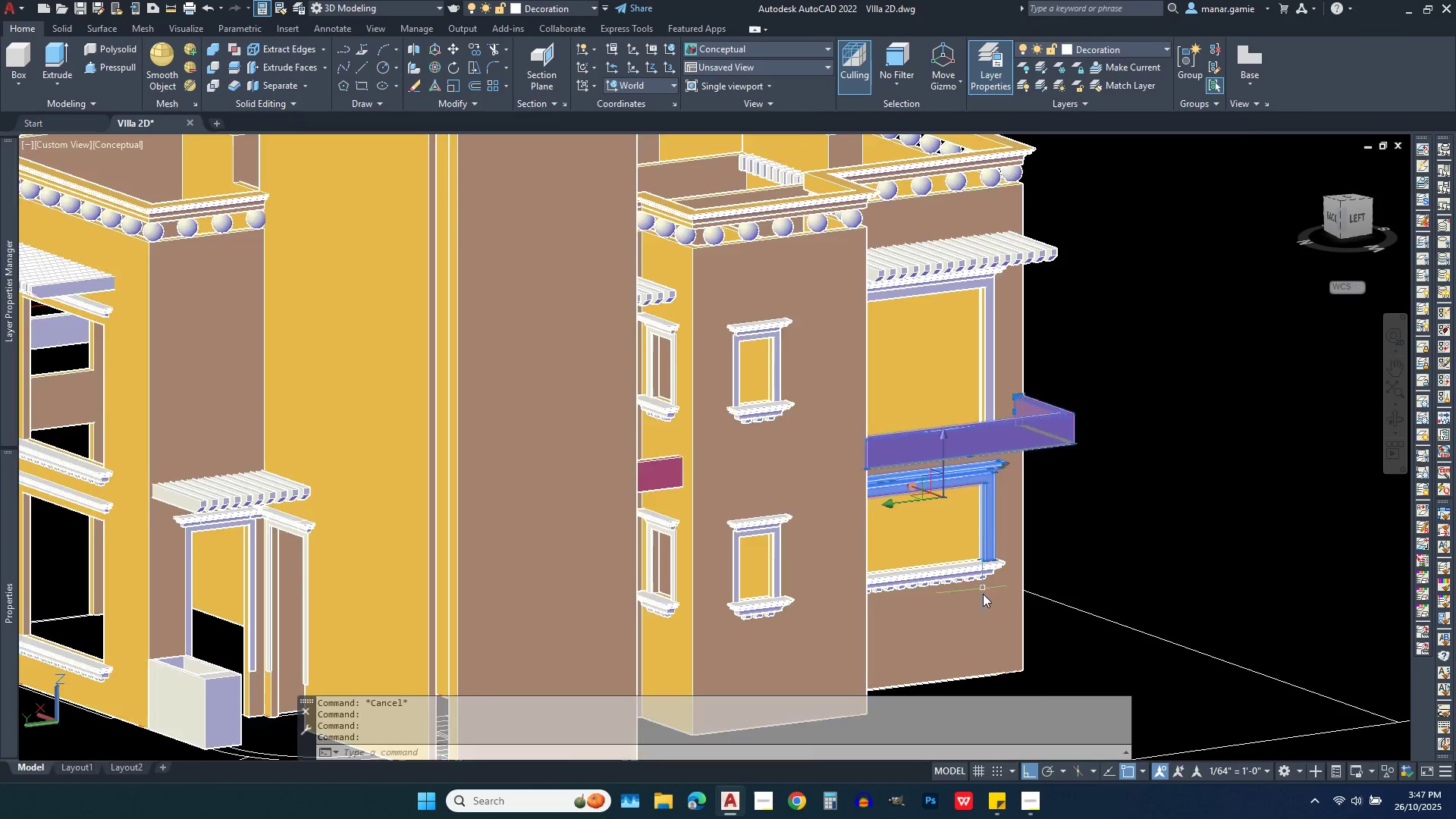 
scroll: coordinate [981, 594], scroll_direction: up, amount: 4.0
 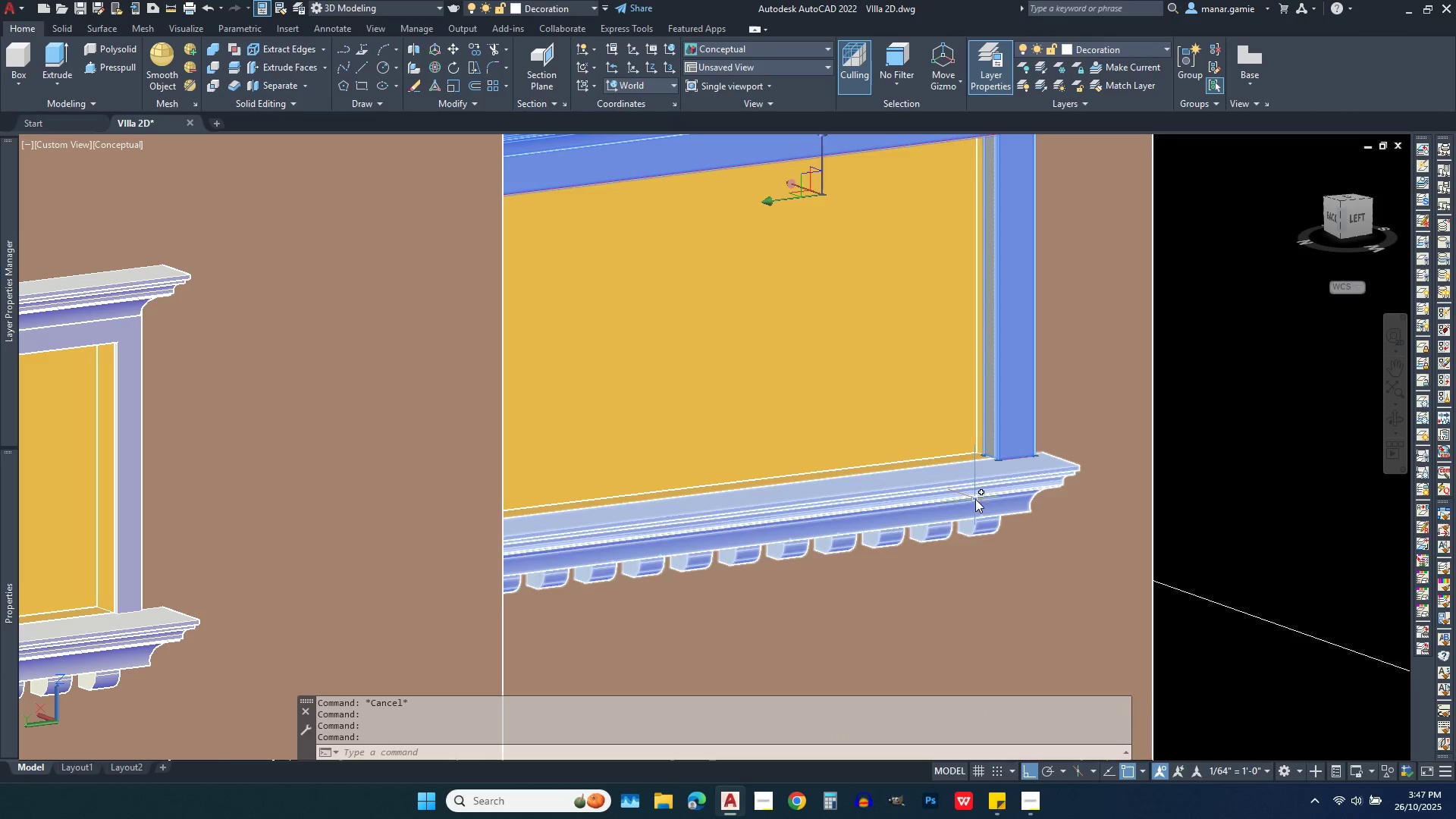 
left_click([975, 499])
 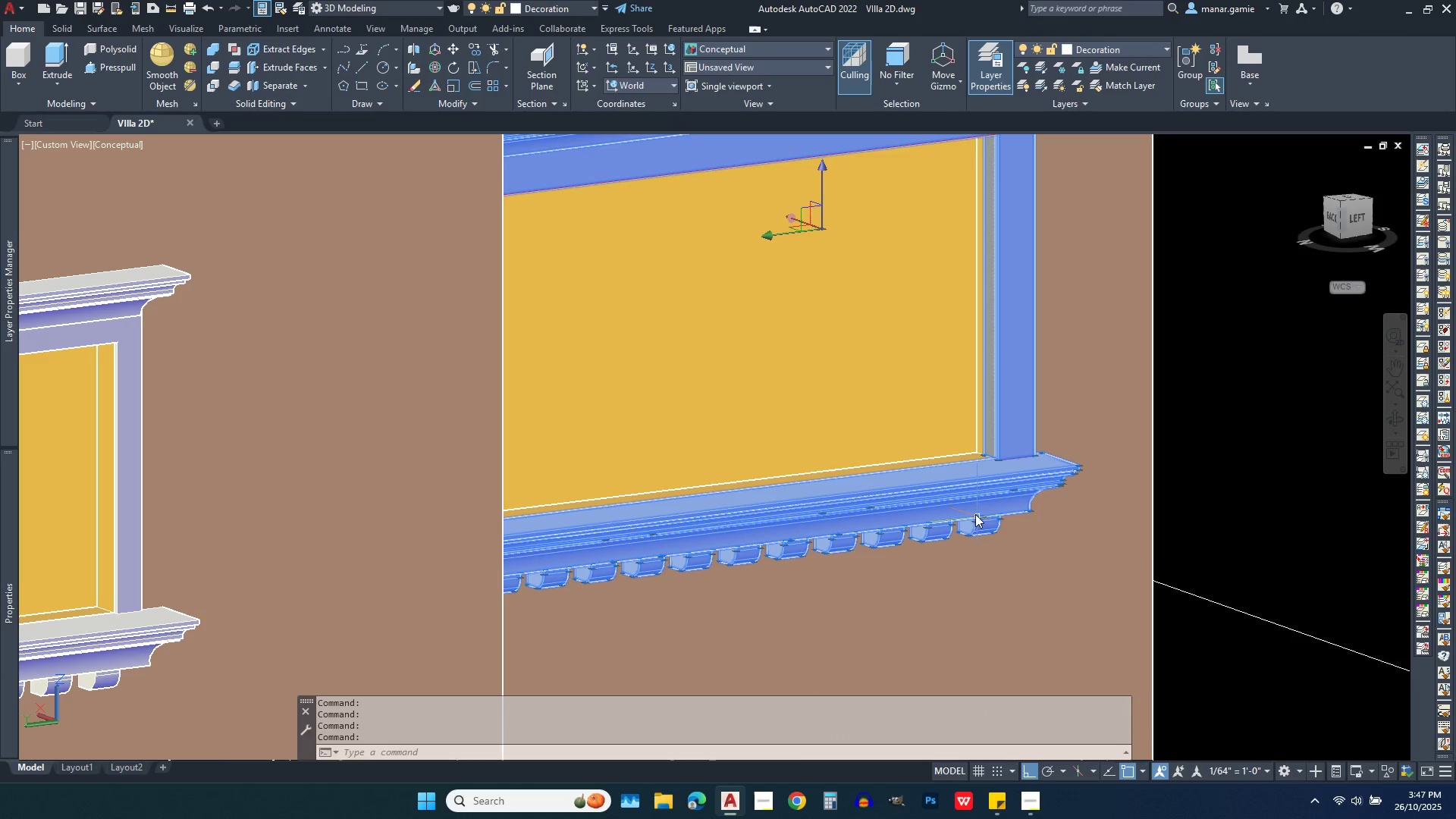 
key(Escape)
 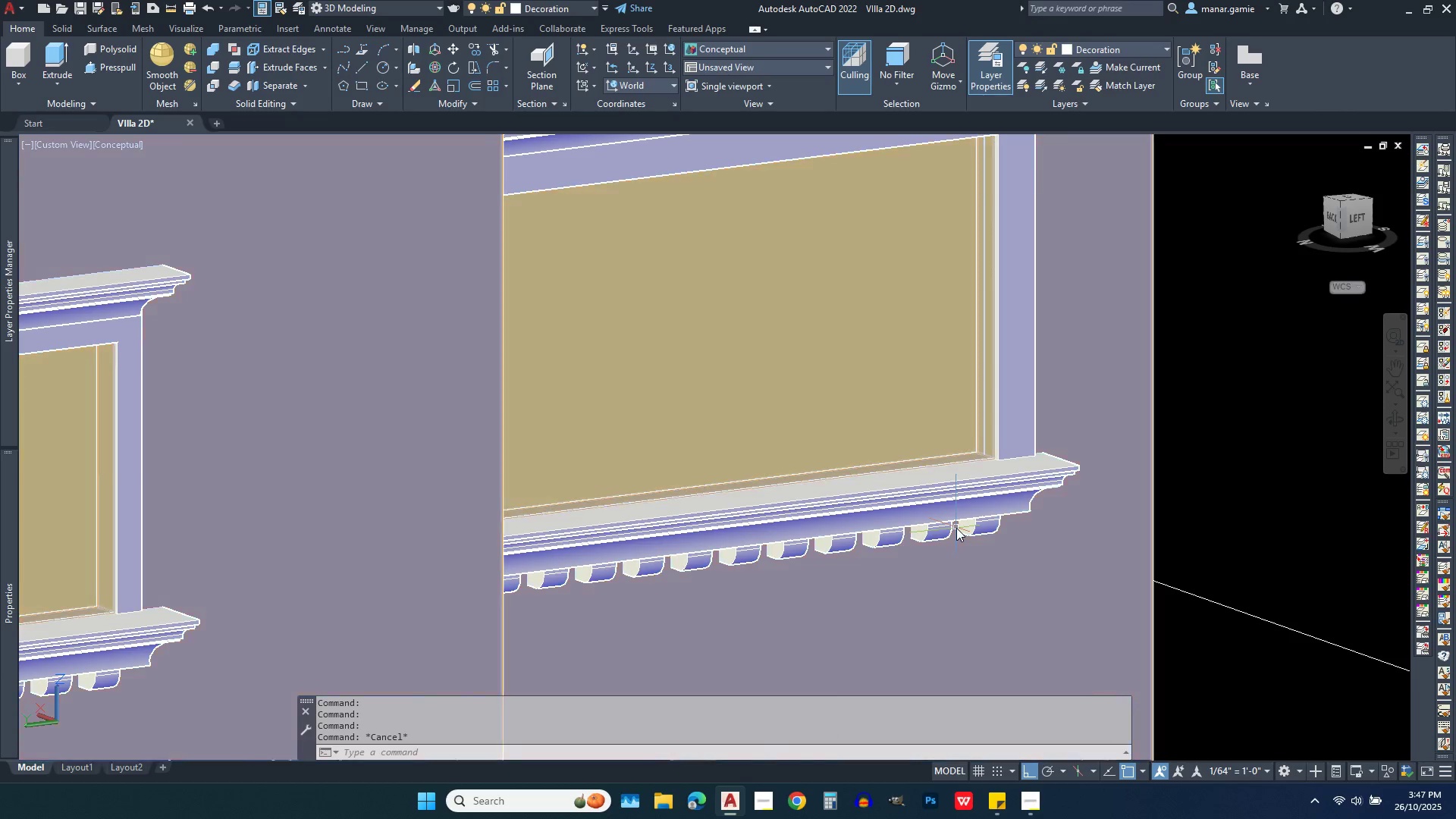 
scroll: coordinate [1059, 422], scroll_direction: down, amount: 4.0
 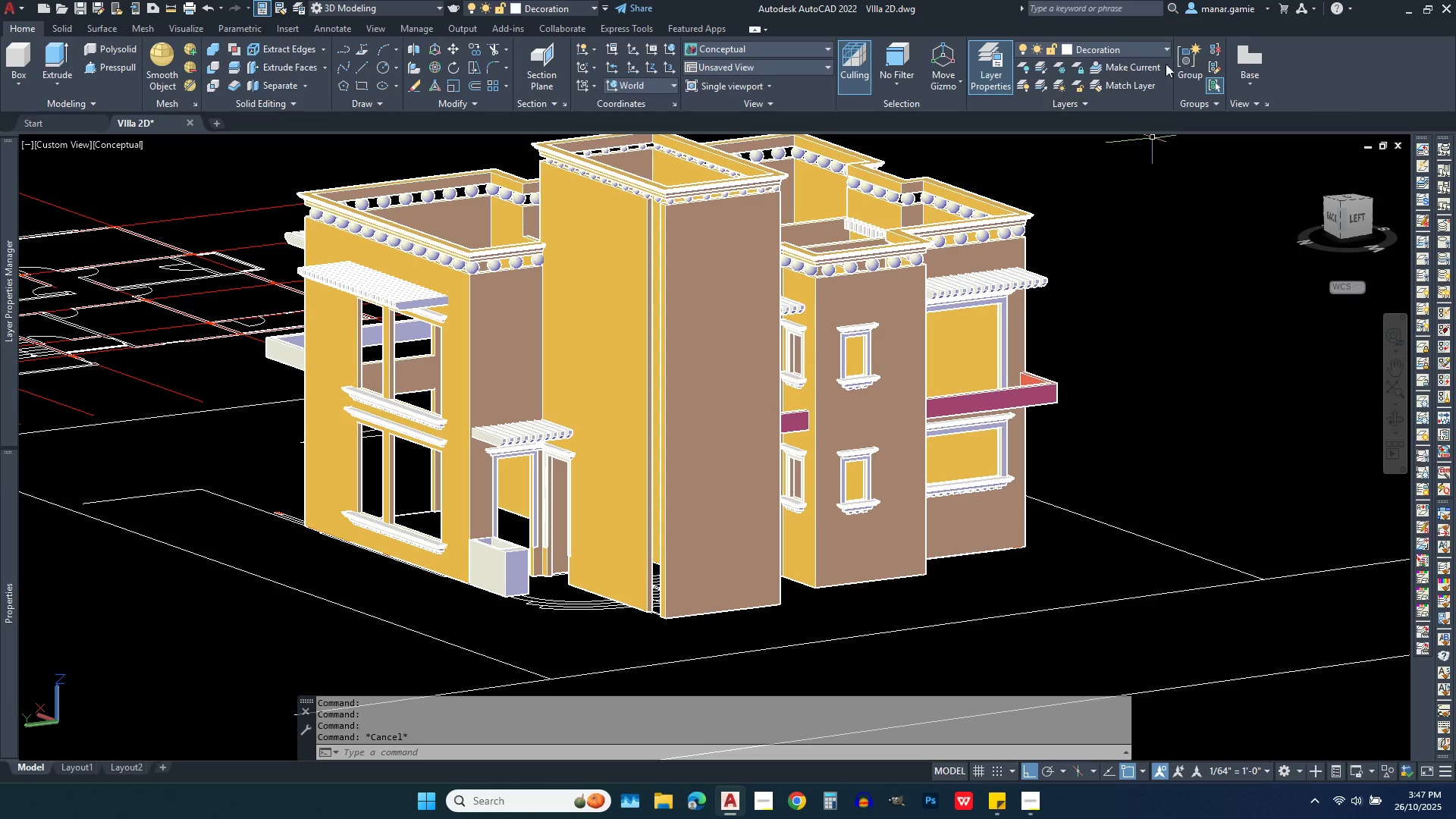 
left_click([1147, 47])
 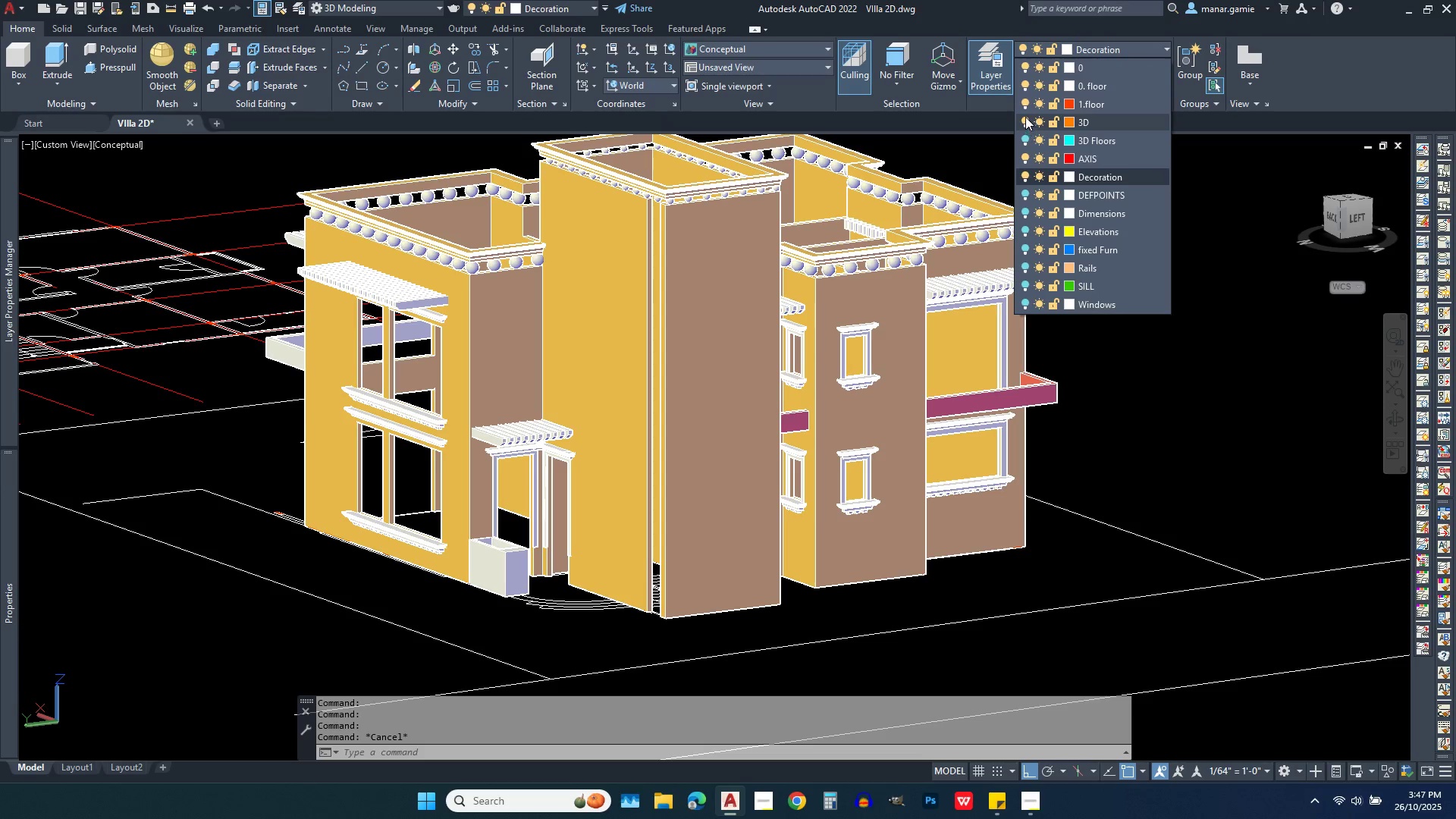 
left_click([1025, 117])
 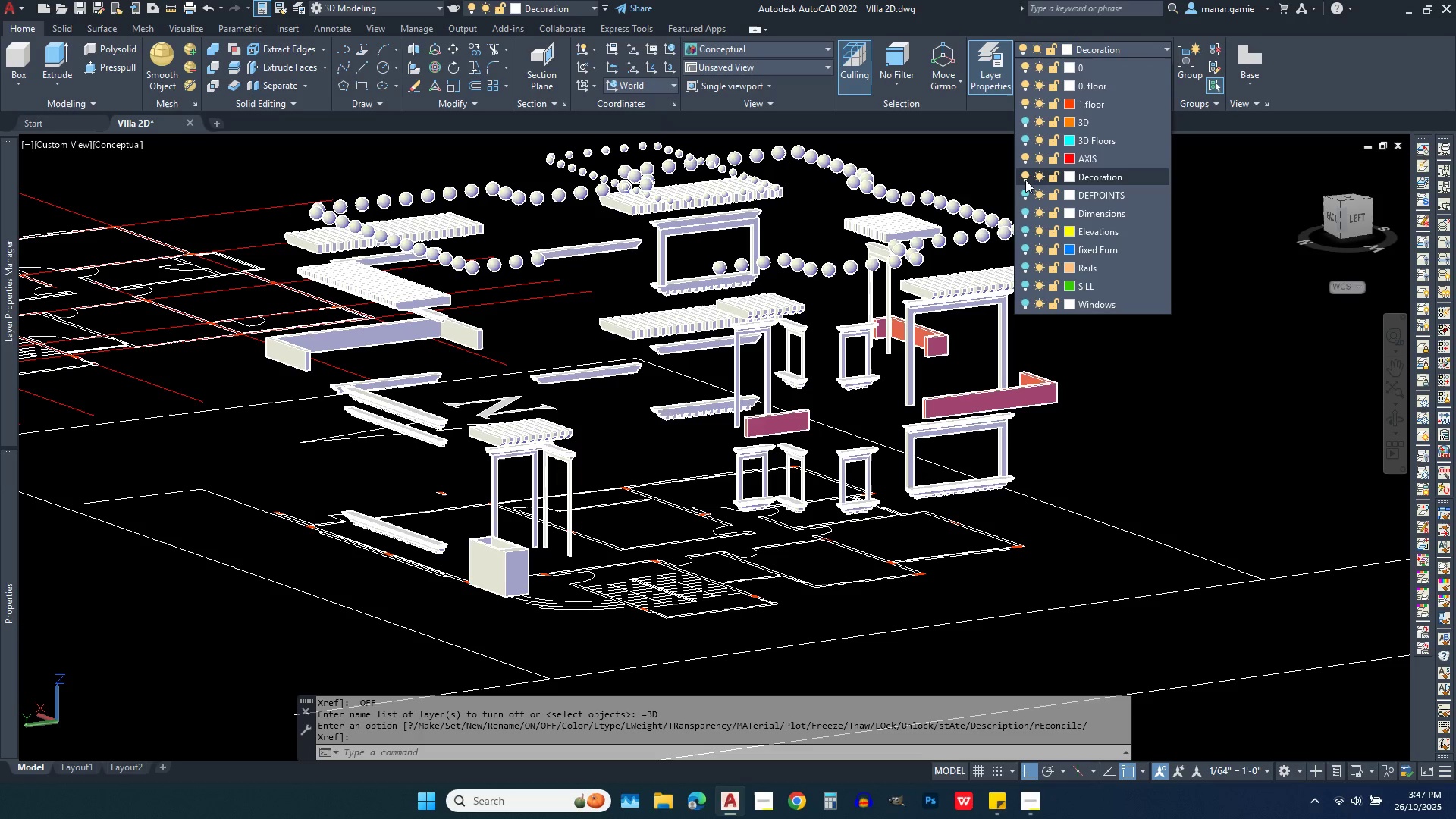 
wait(6.22)
 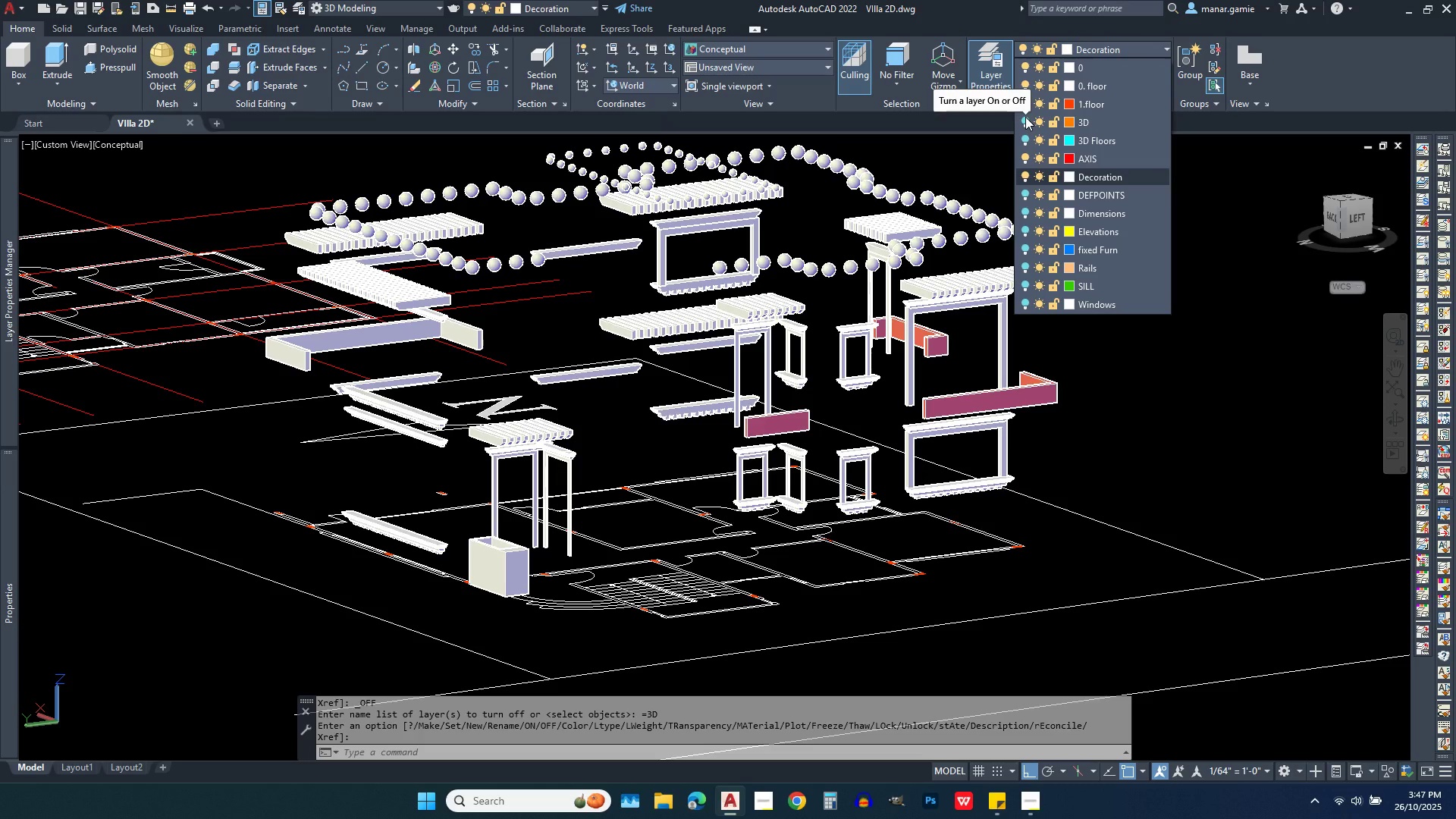 
left_click([1025, 175])
 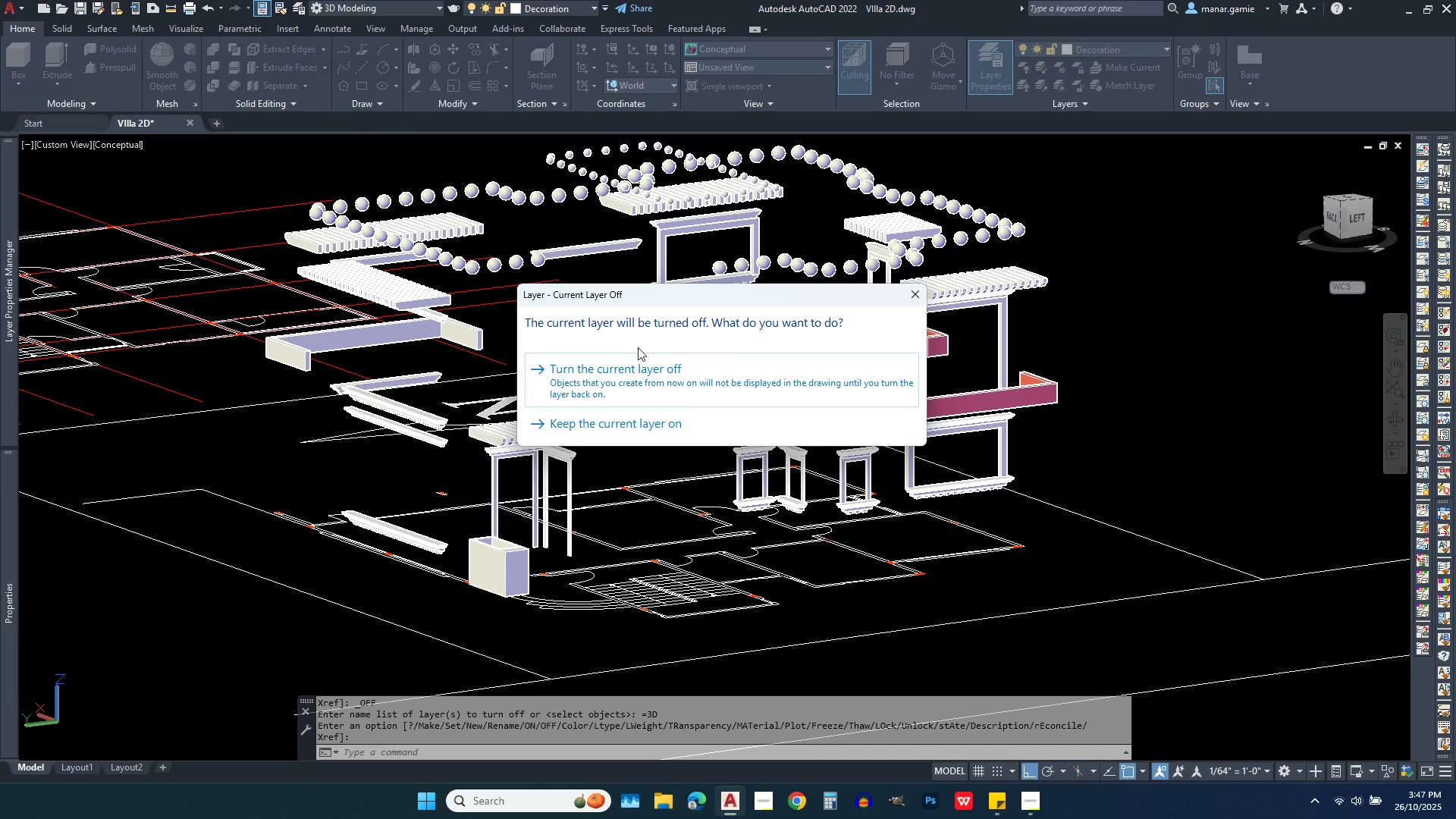 
left_click([588, 369])
 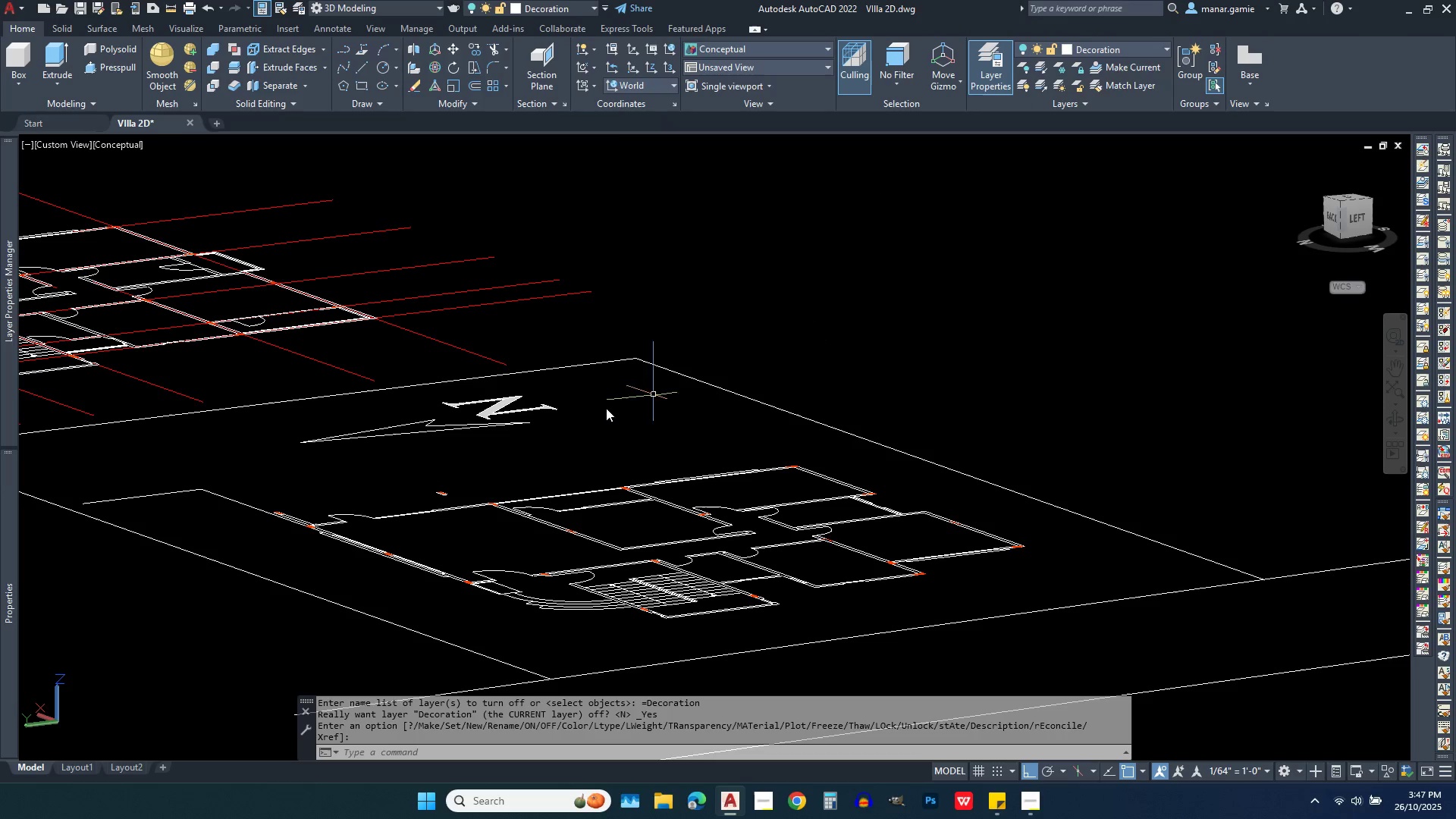 
scroll: coordinate [425, 514], scroll_direction: up, amount: 5.0
 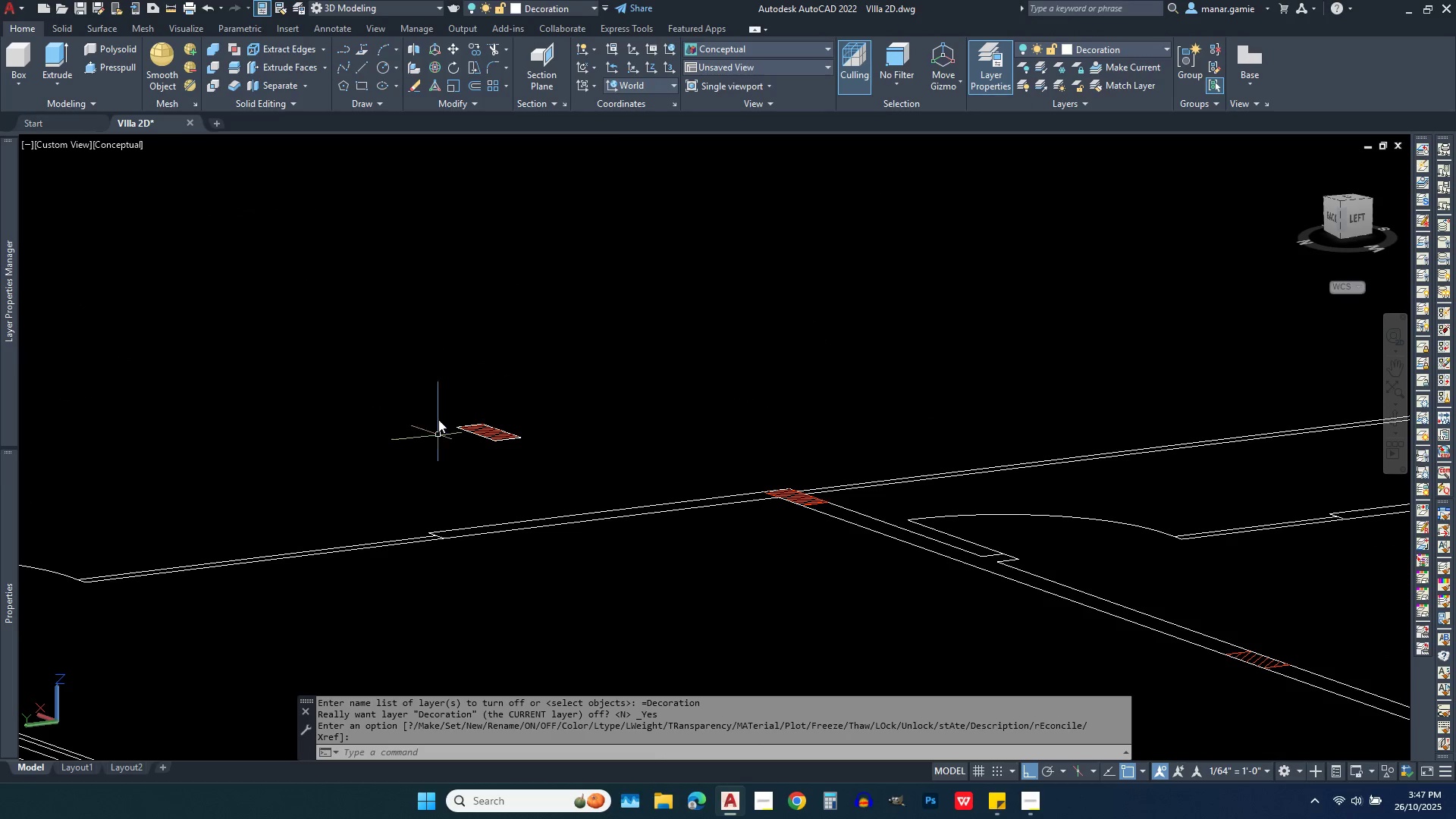 
scroll: coordinate [441, 356], scroll_direction: down, amount: 5.0
 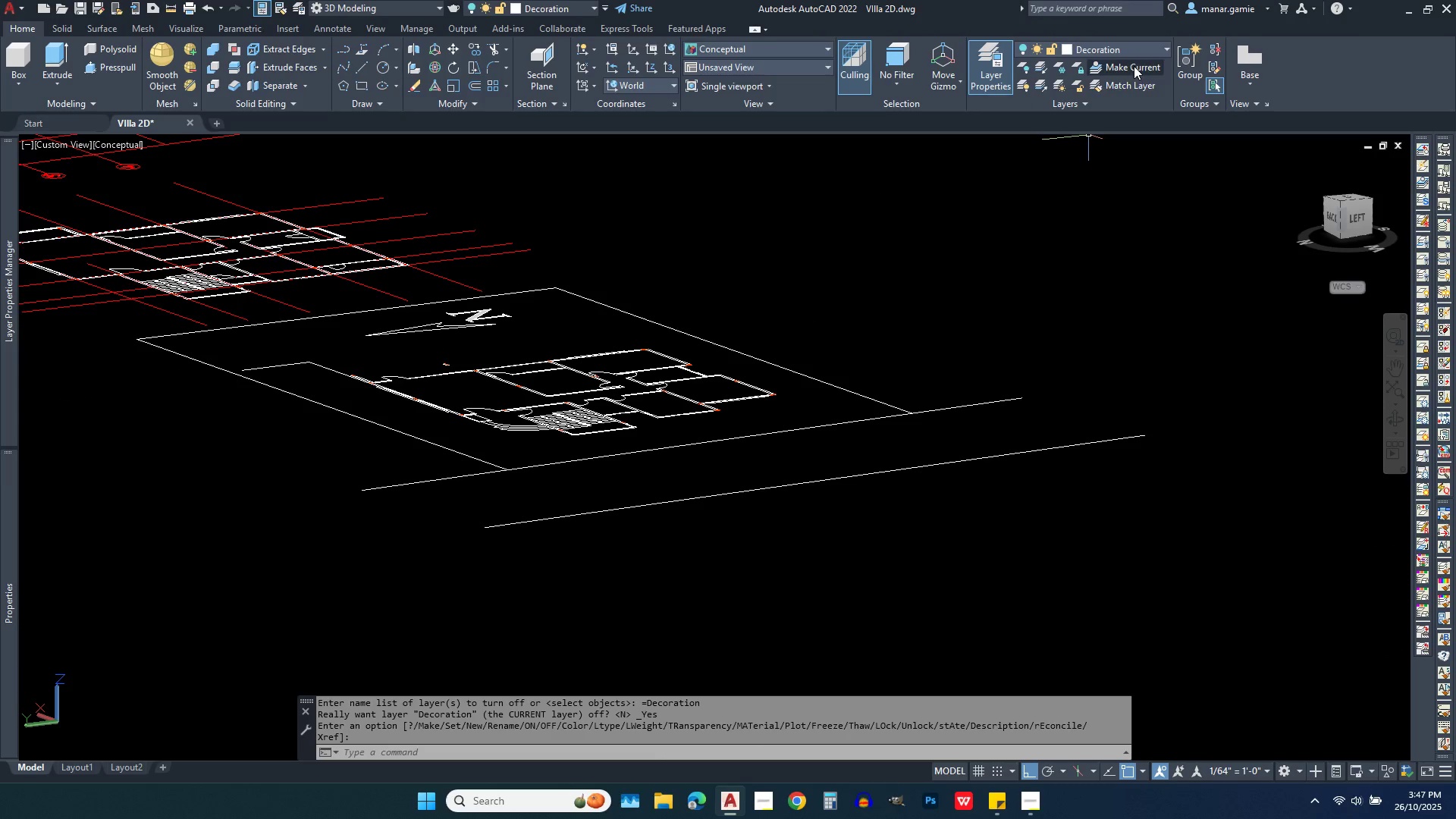 
left_click([1150, 50])
 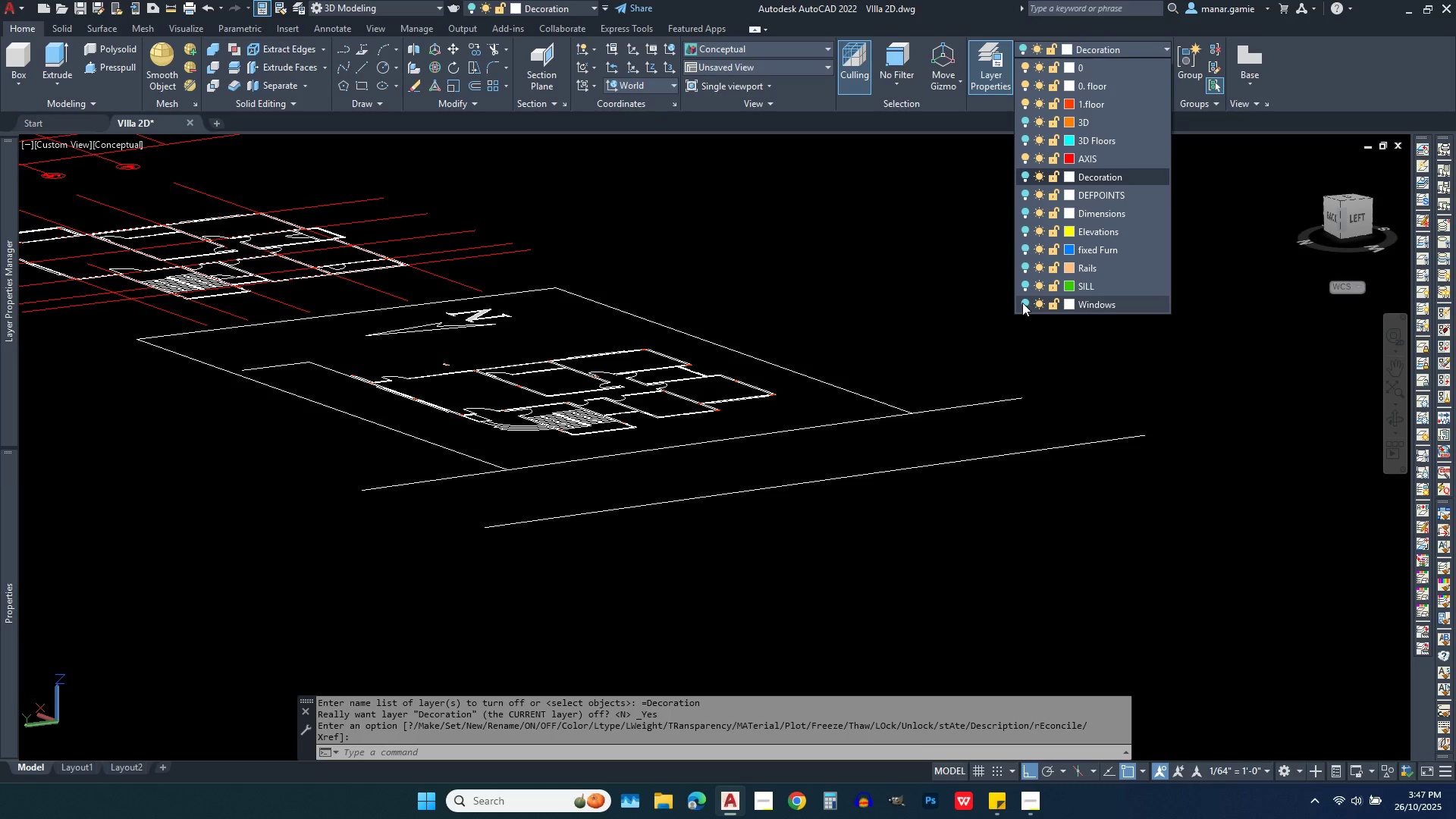 
left_click([1025, 305])
 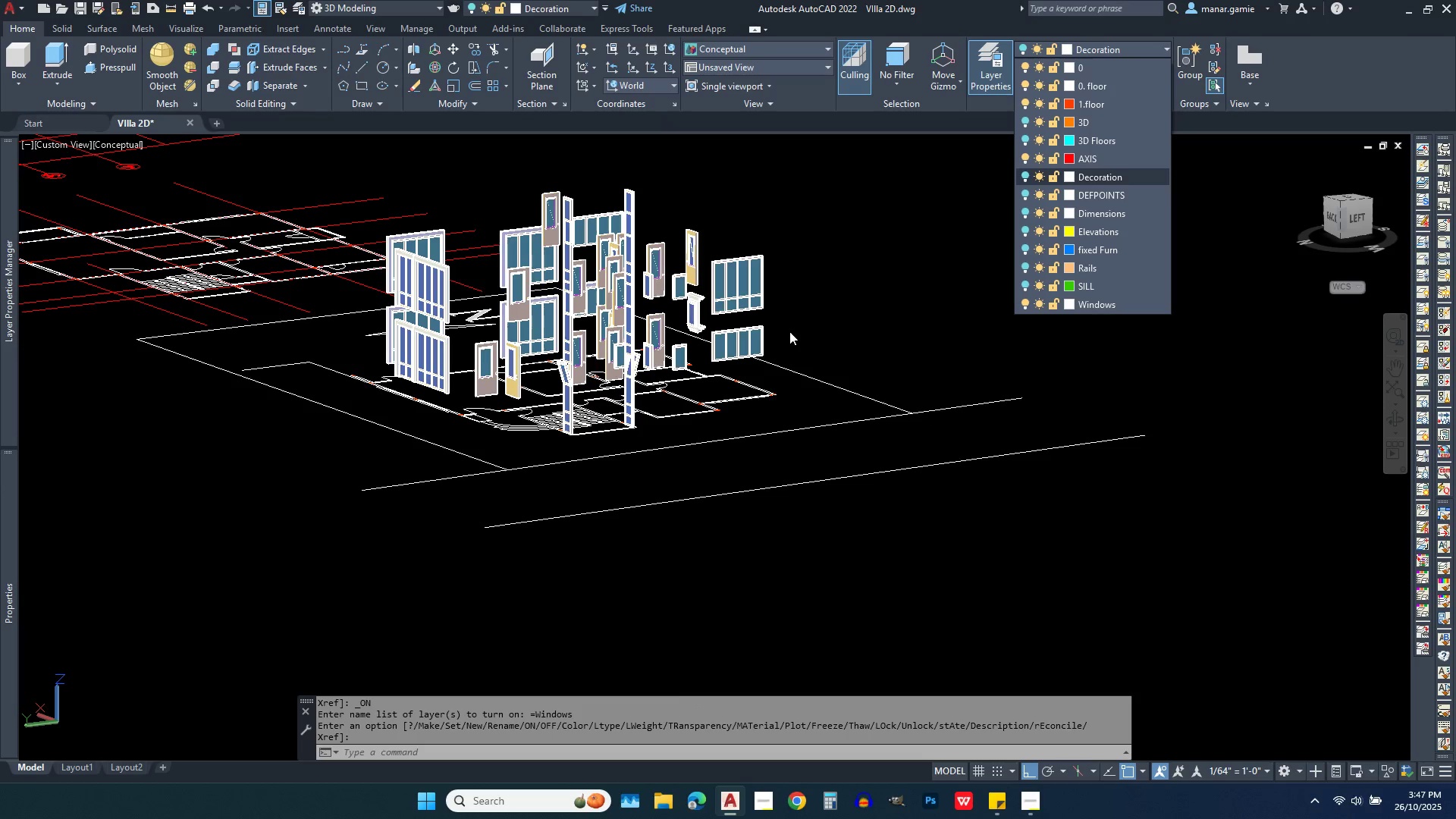 
scroll: coordinate [686, 313], scroll_direction: up, amount: 5.0
 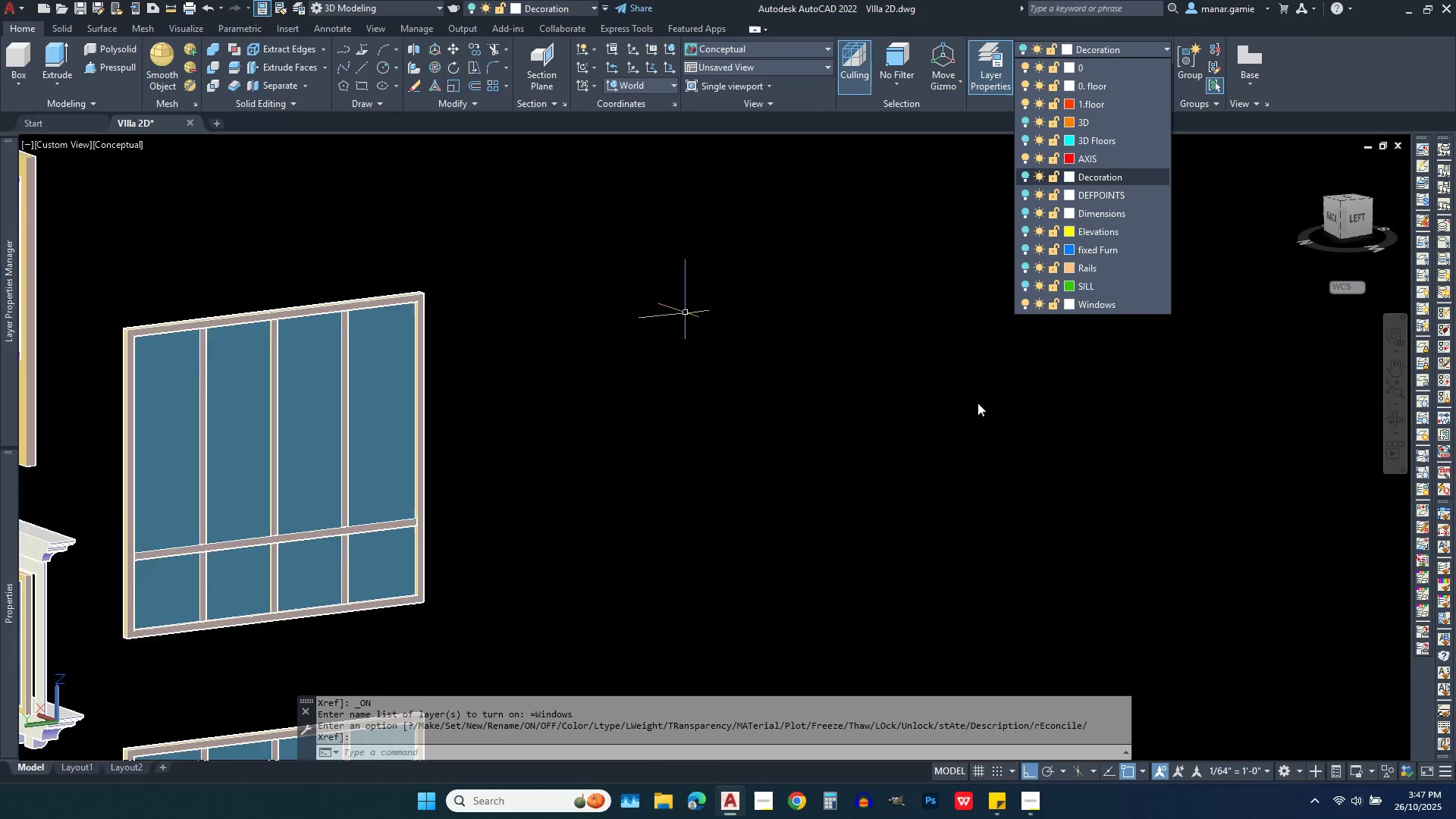 
scroll: coordinate [980, 403], scroll_direction: down, amount: 2.0
 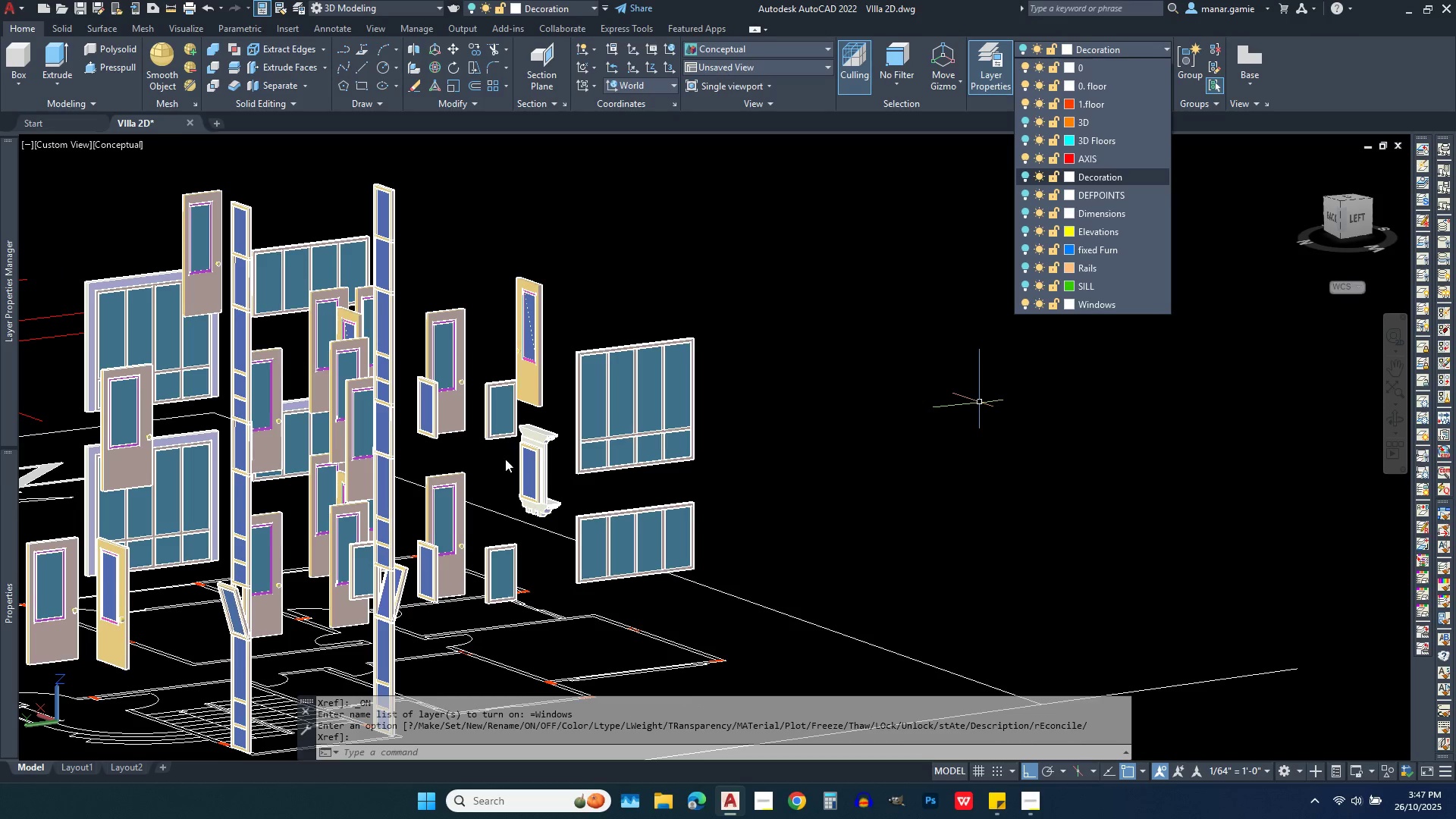 
left_click([505, 459])
 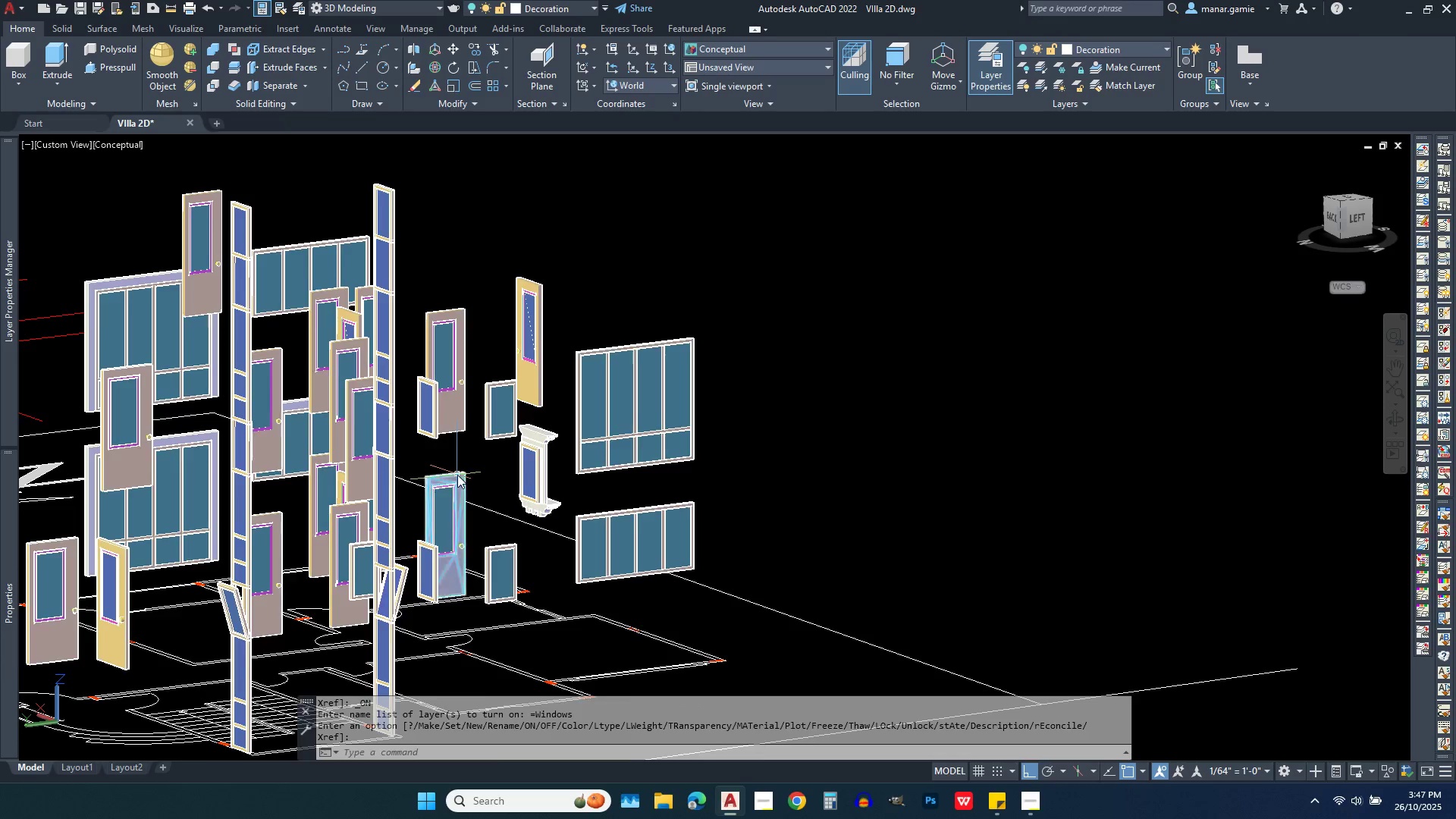 
scroll: coordinate [473, 485], scroll_direction: up, amount: 6.0
 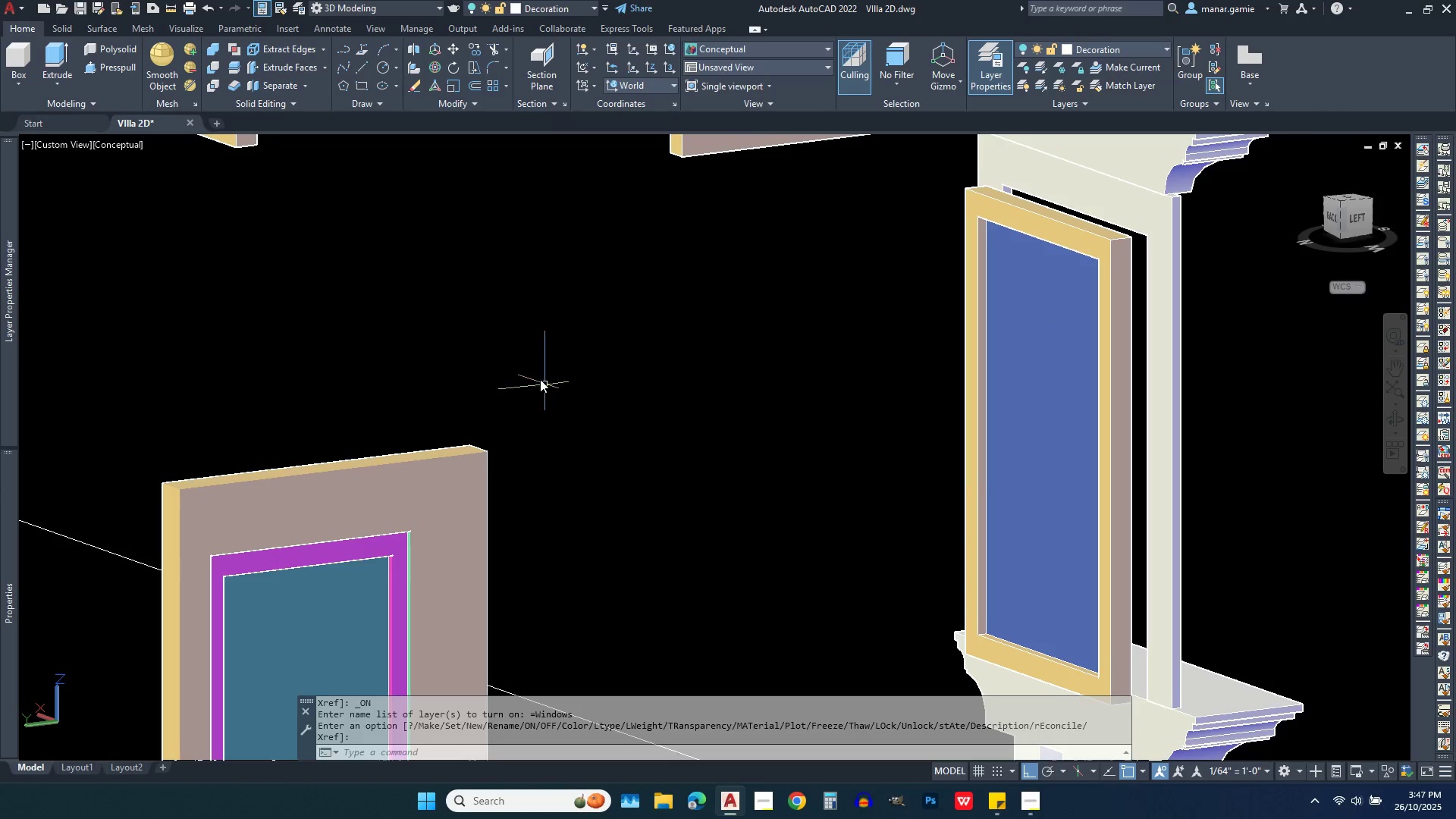 
scroll: coordinate [933, 450], scroll_direction: down, amount: 2.0
 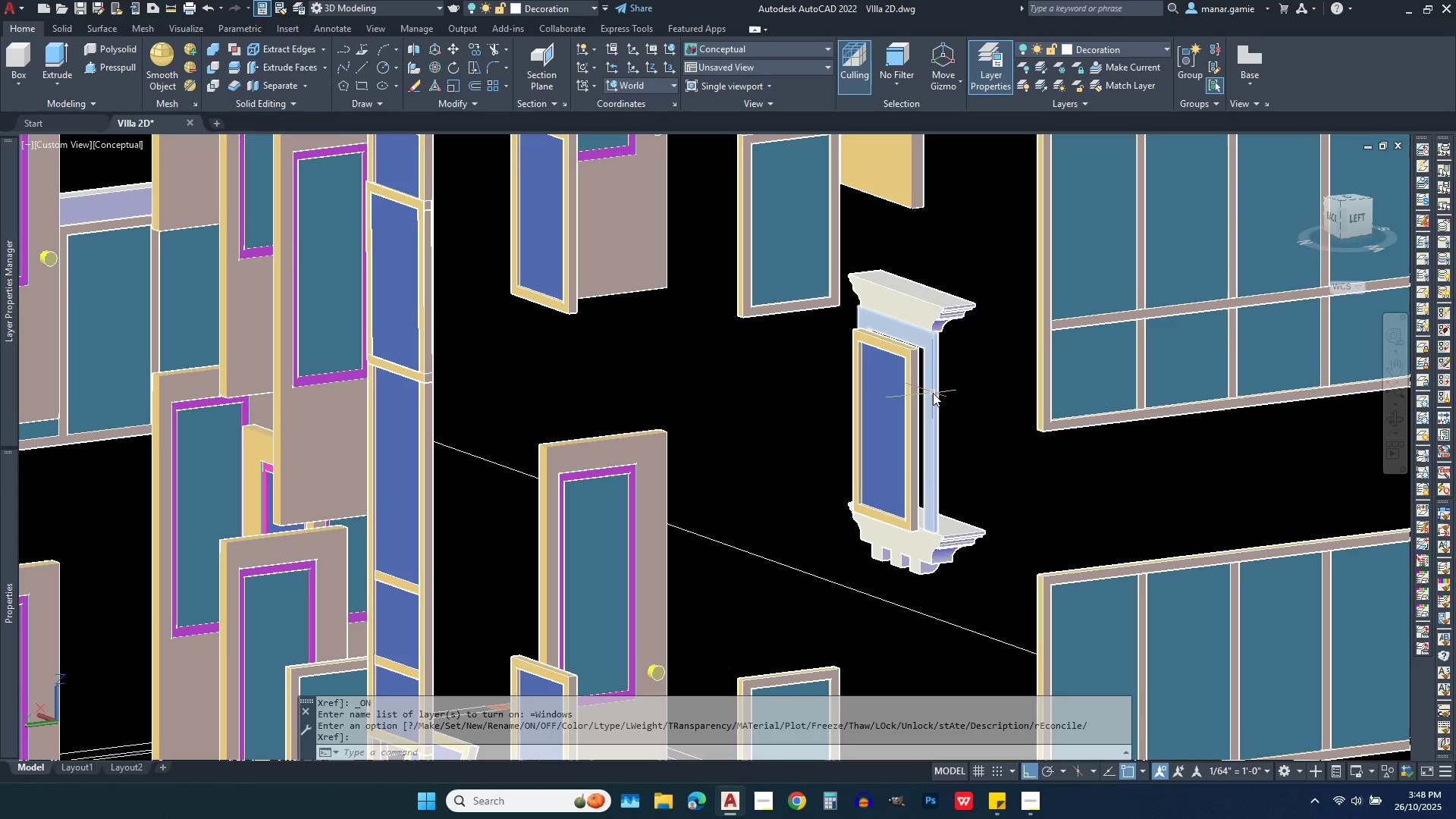 
left_click([933, 393])
 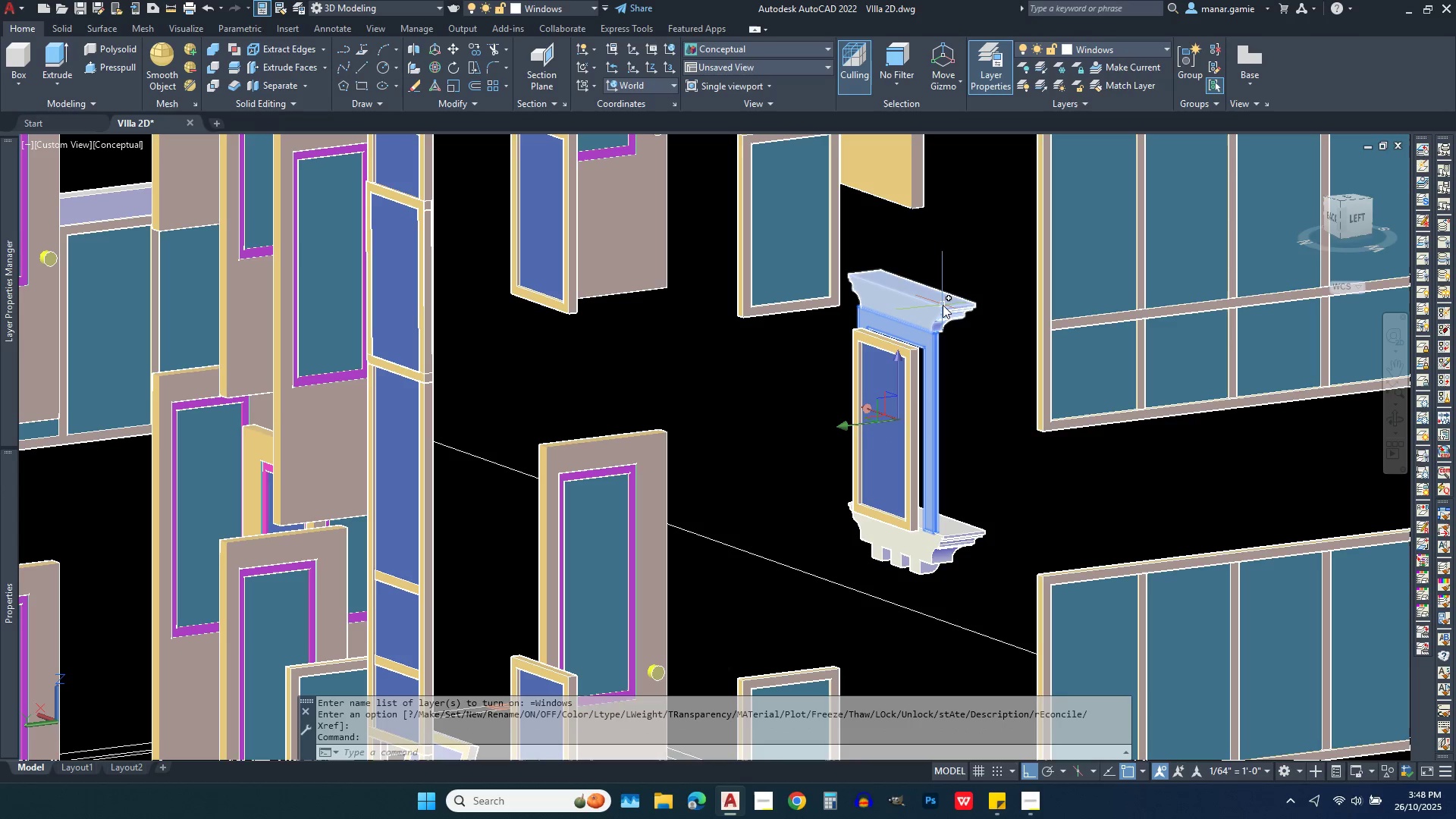 
left_click([943, 305])
 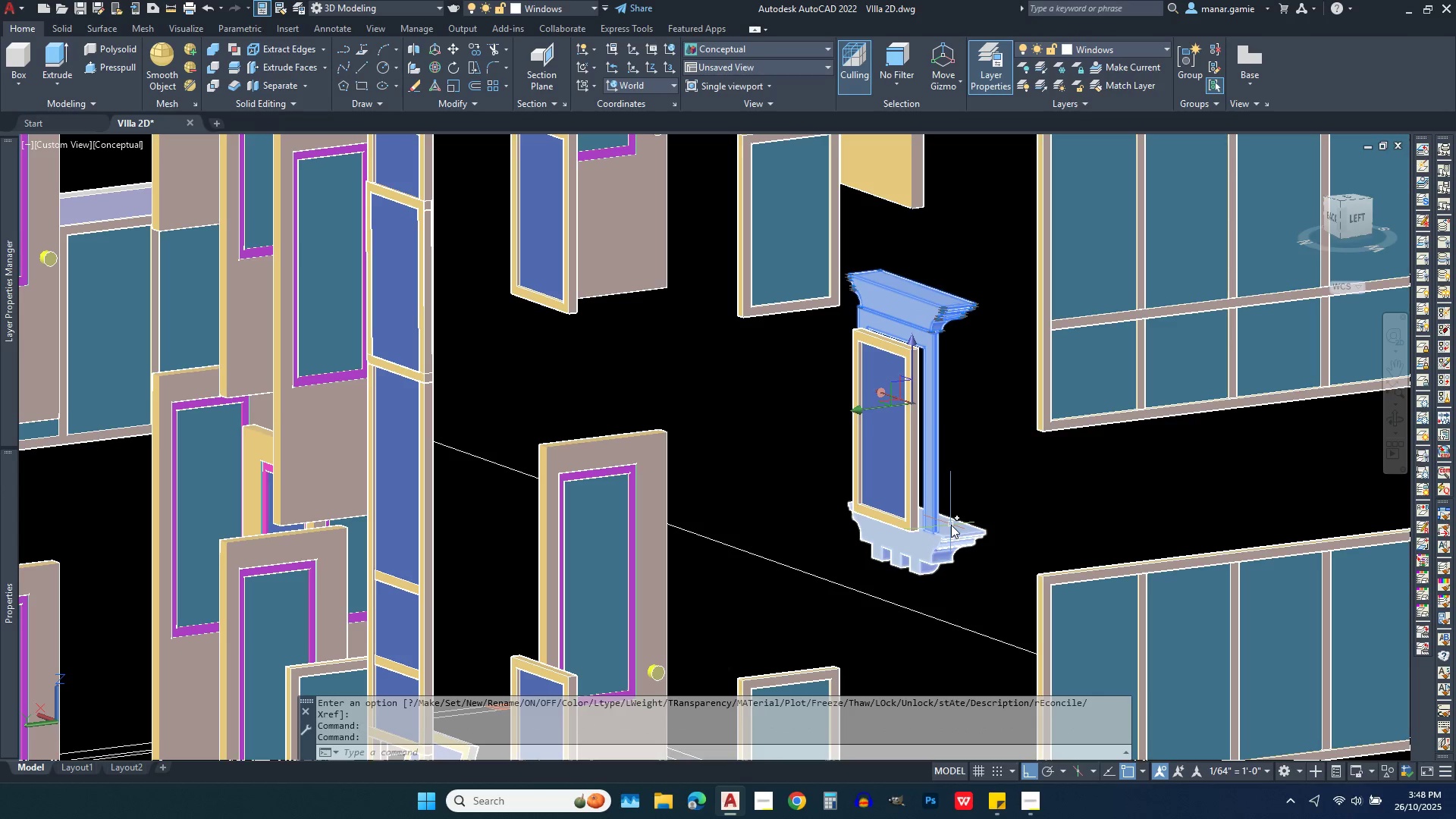 
left_click([951, 528])
 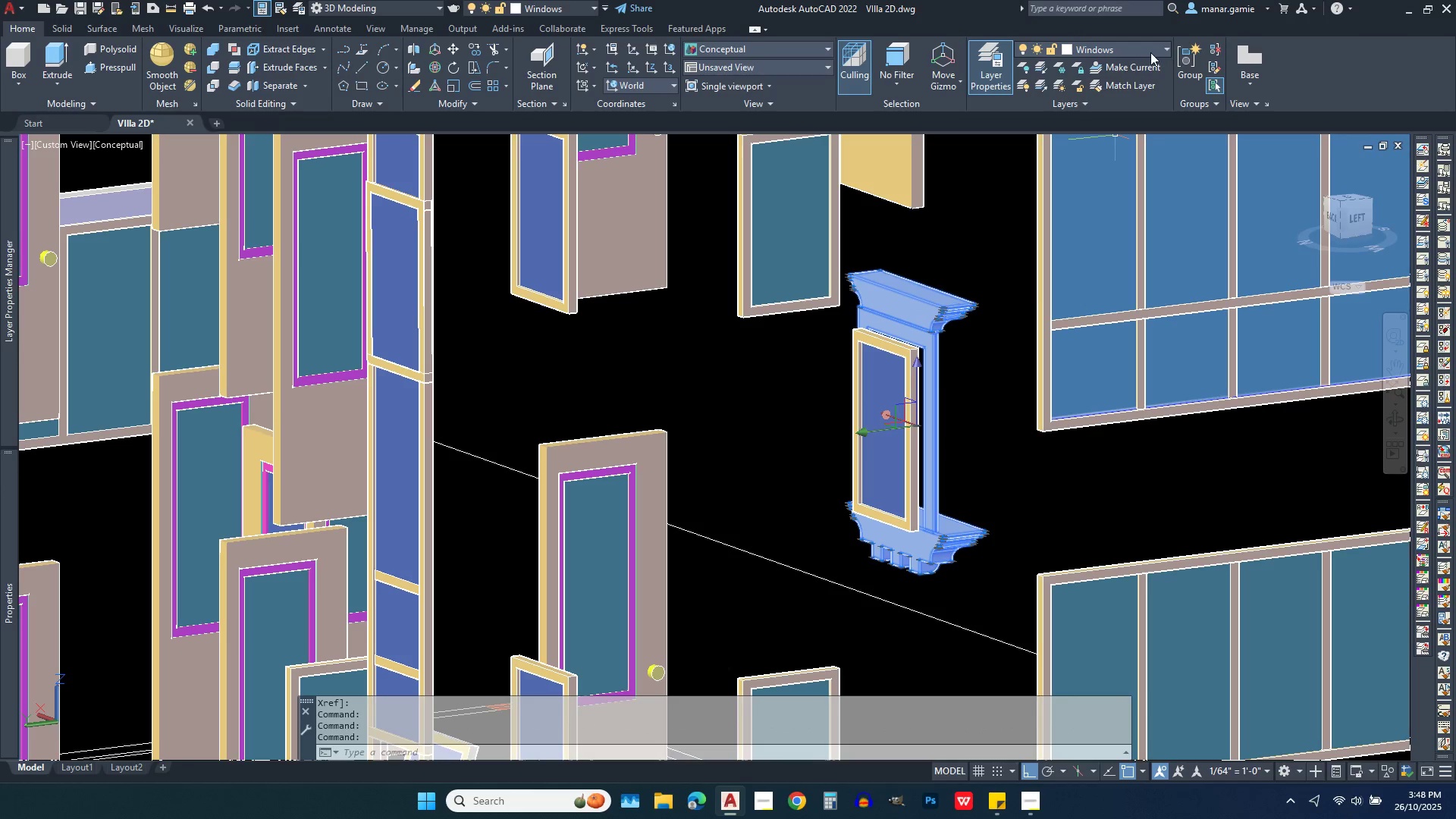 
left_click([1147, 52])
 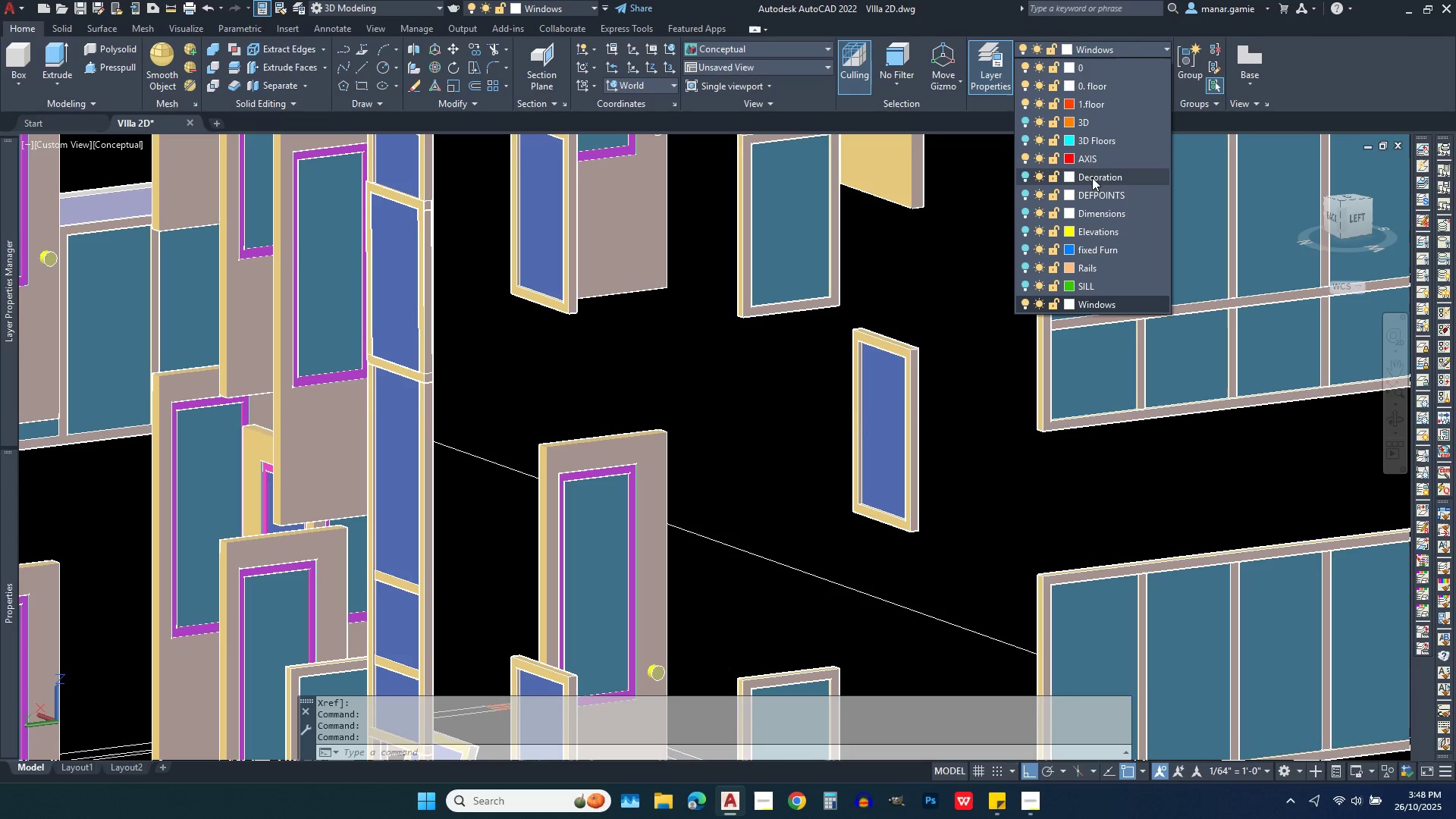 
left_click([1092, 175])
 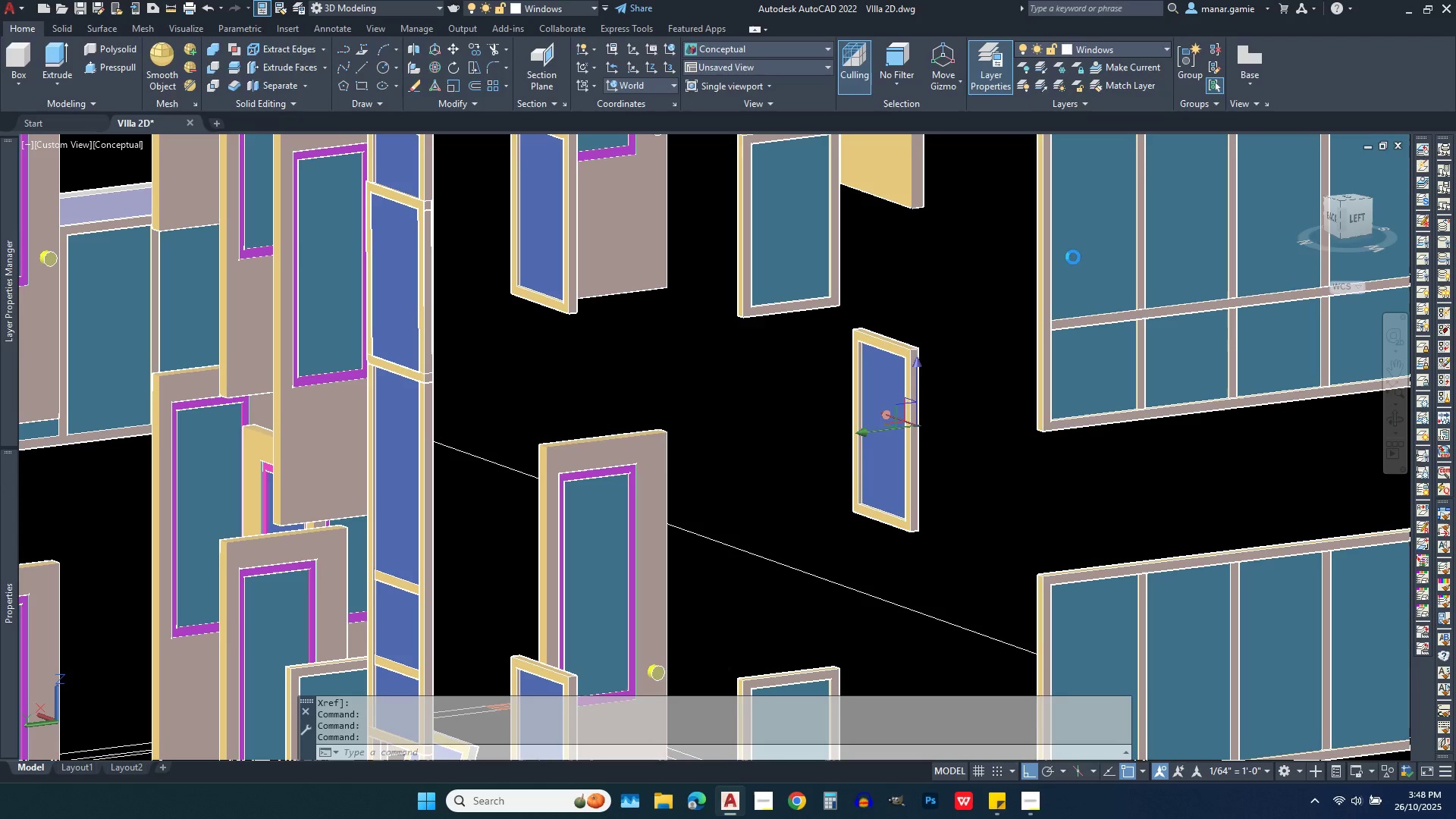 
key(Escape)
 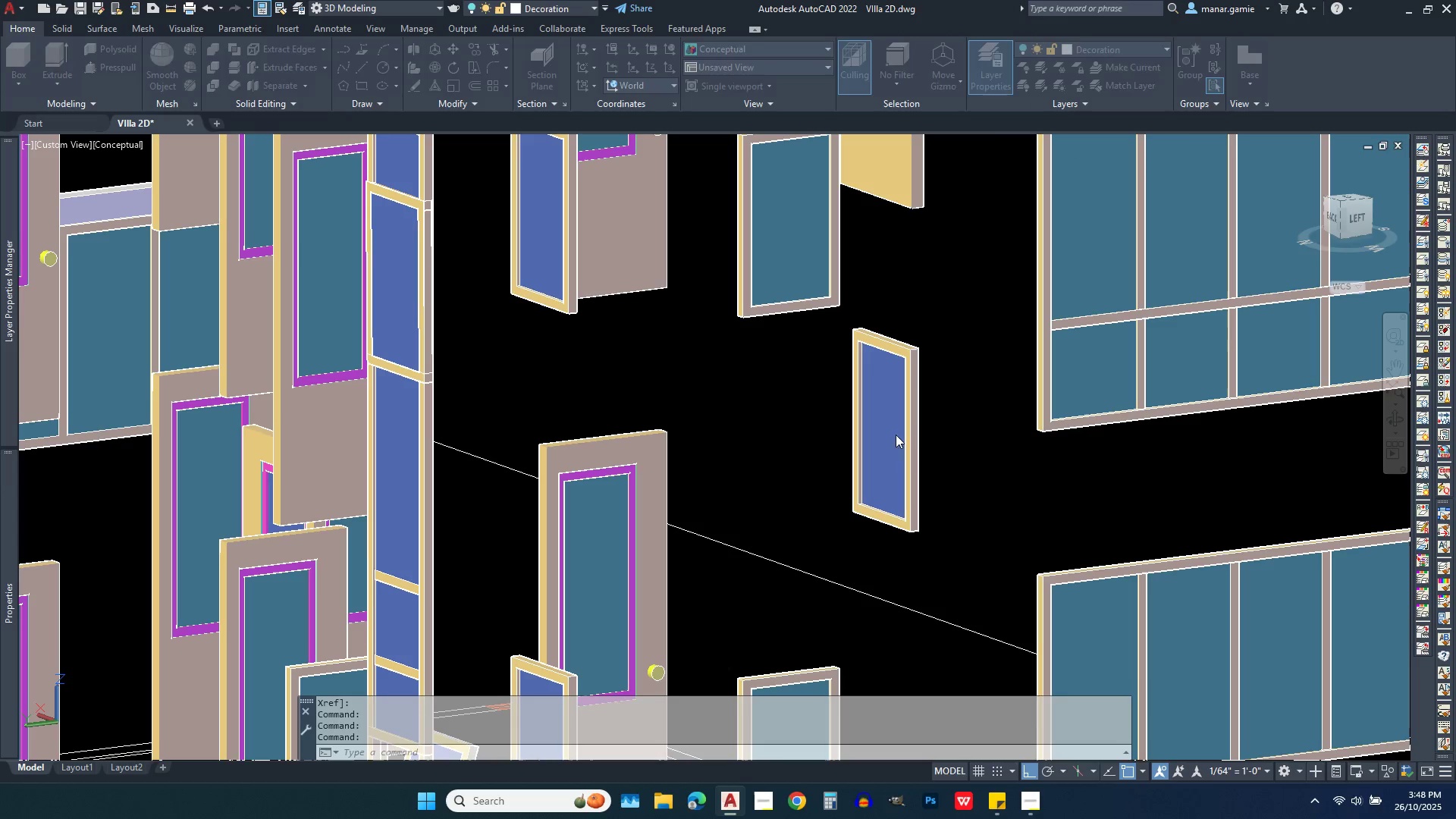 
scroll: coordinate [869, 504], scroll_direction: down, amount: 4.0
 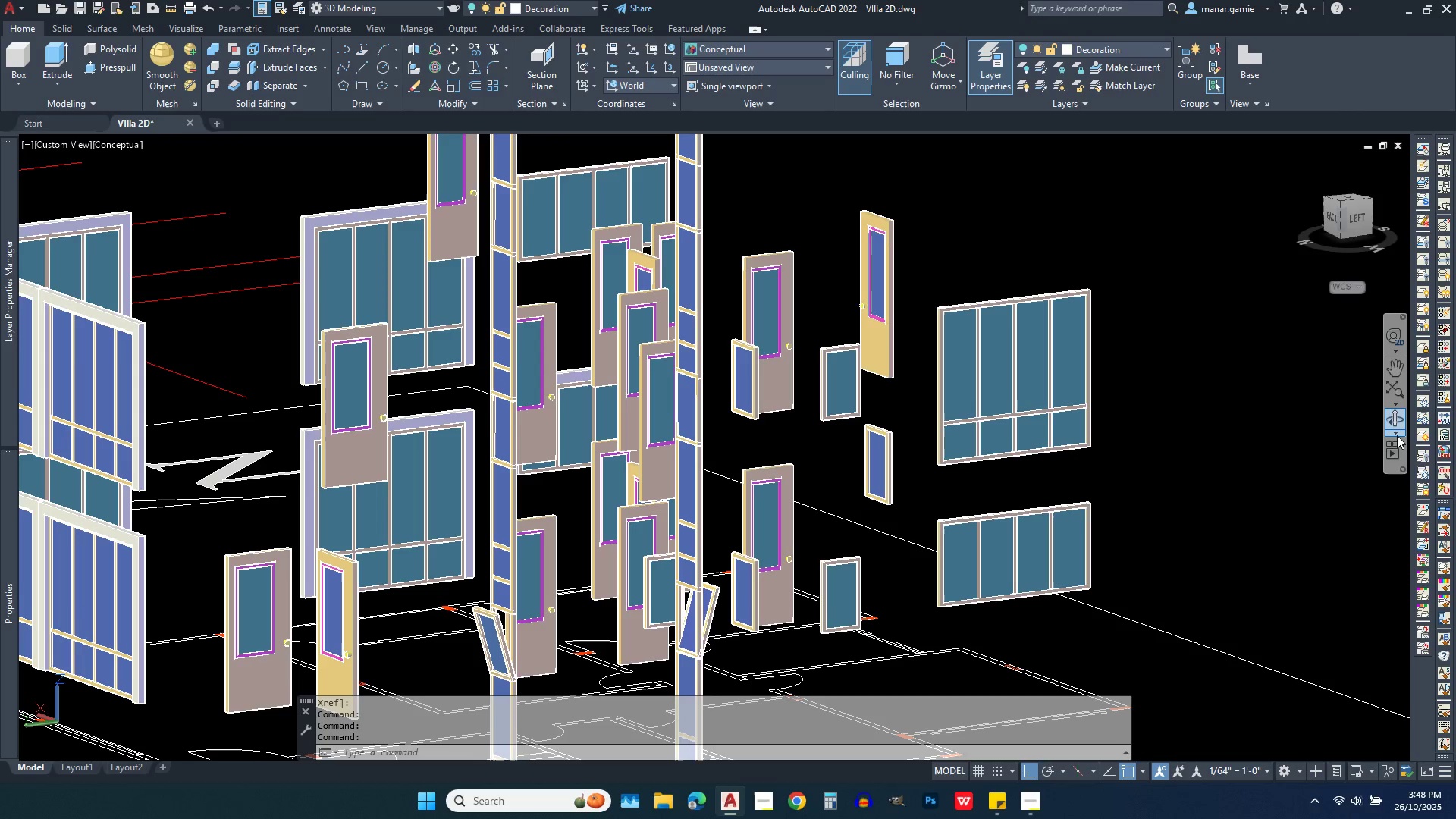 
left_click([1399, 411])
 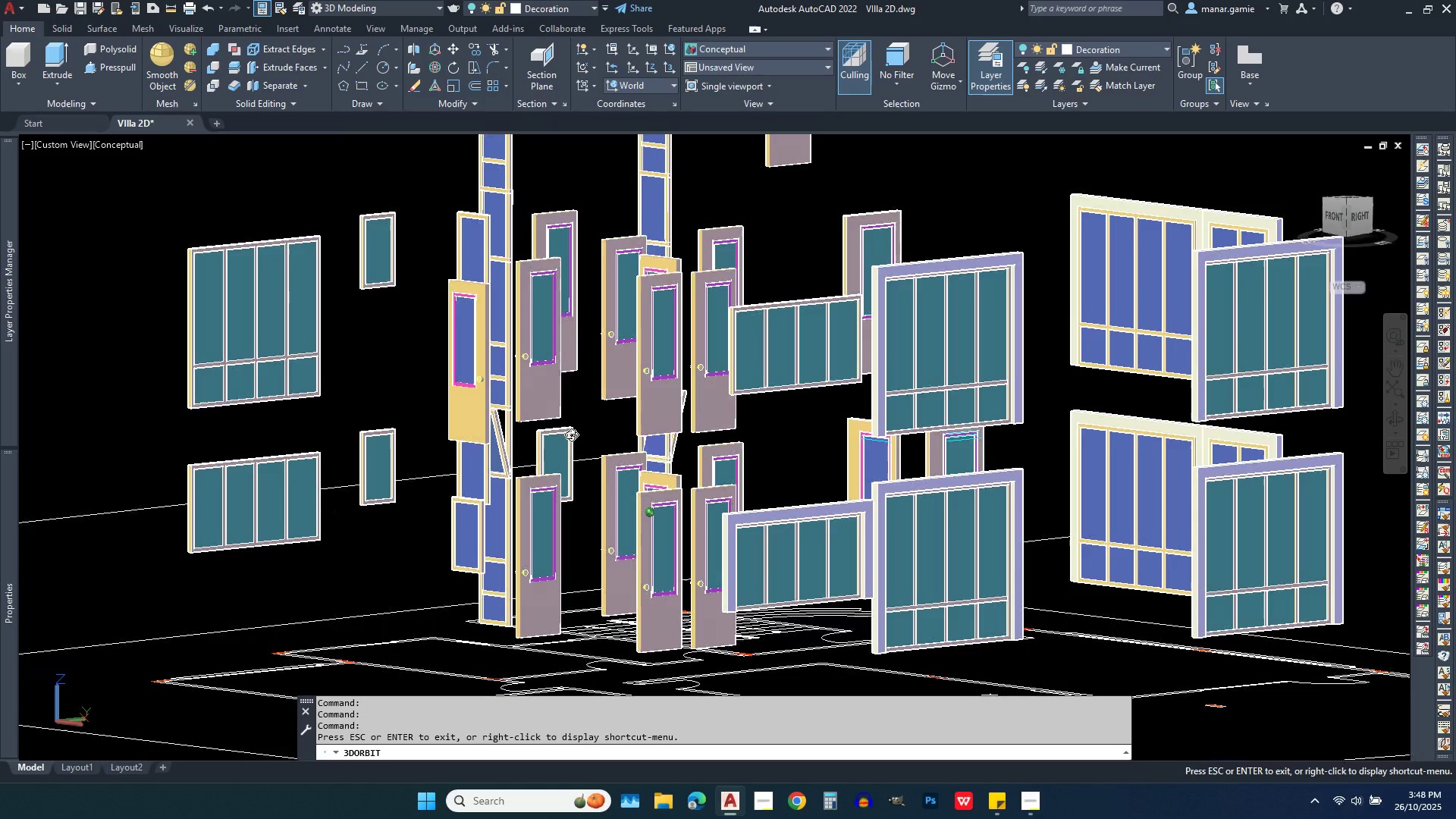 
wait(7.19)
 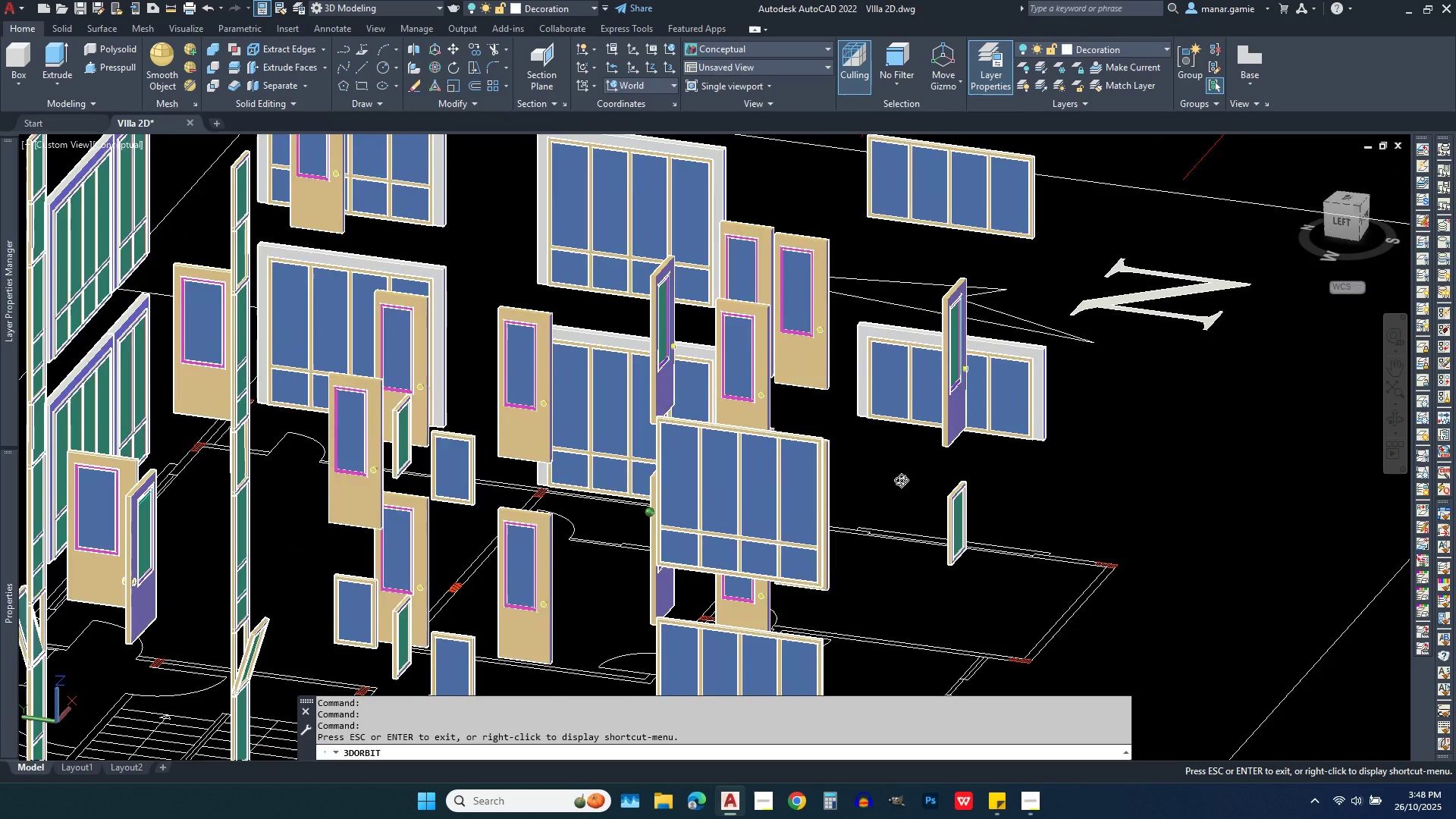 
key(Escape)
 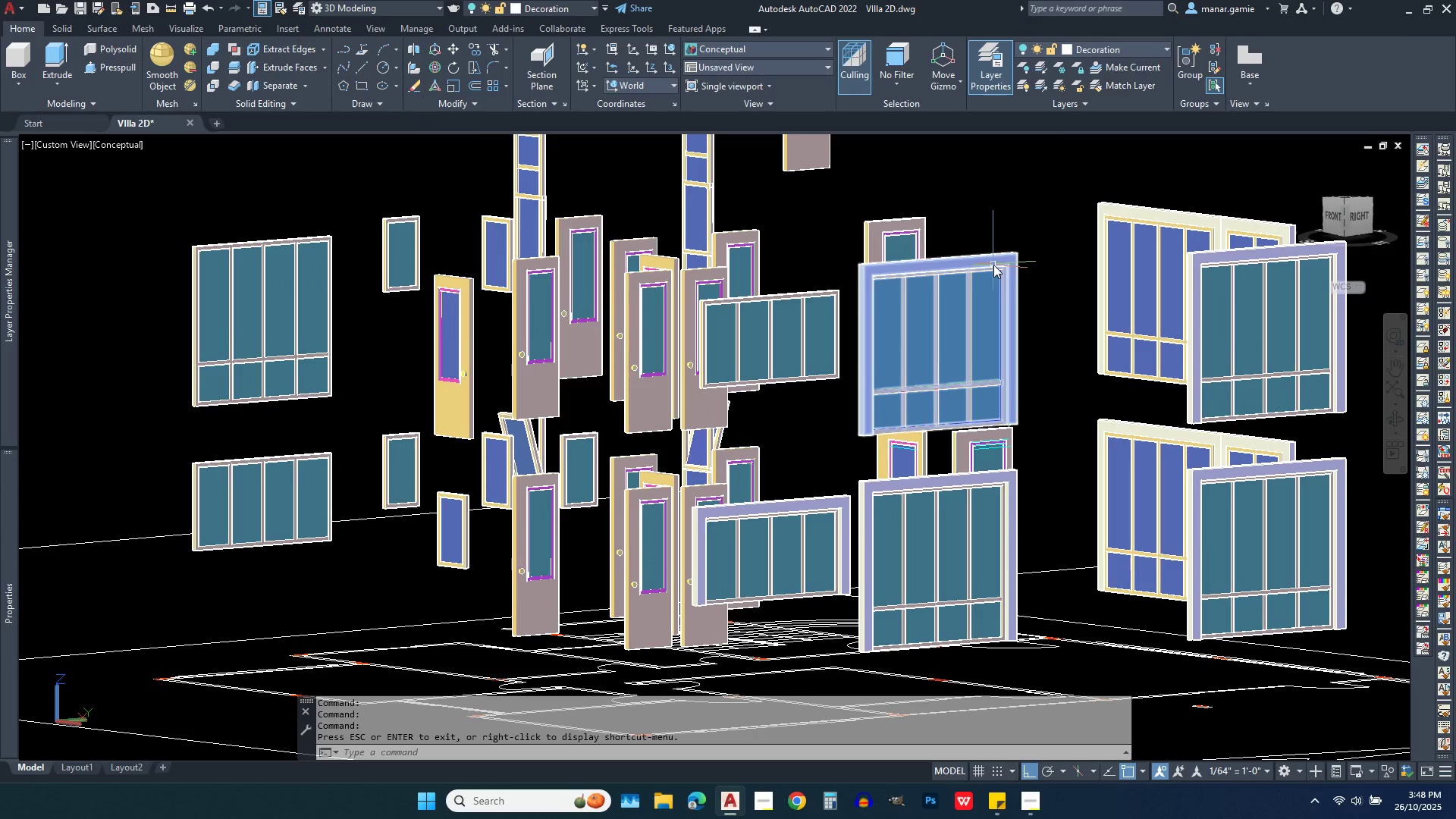 
left_click([993, 265])
 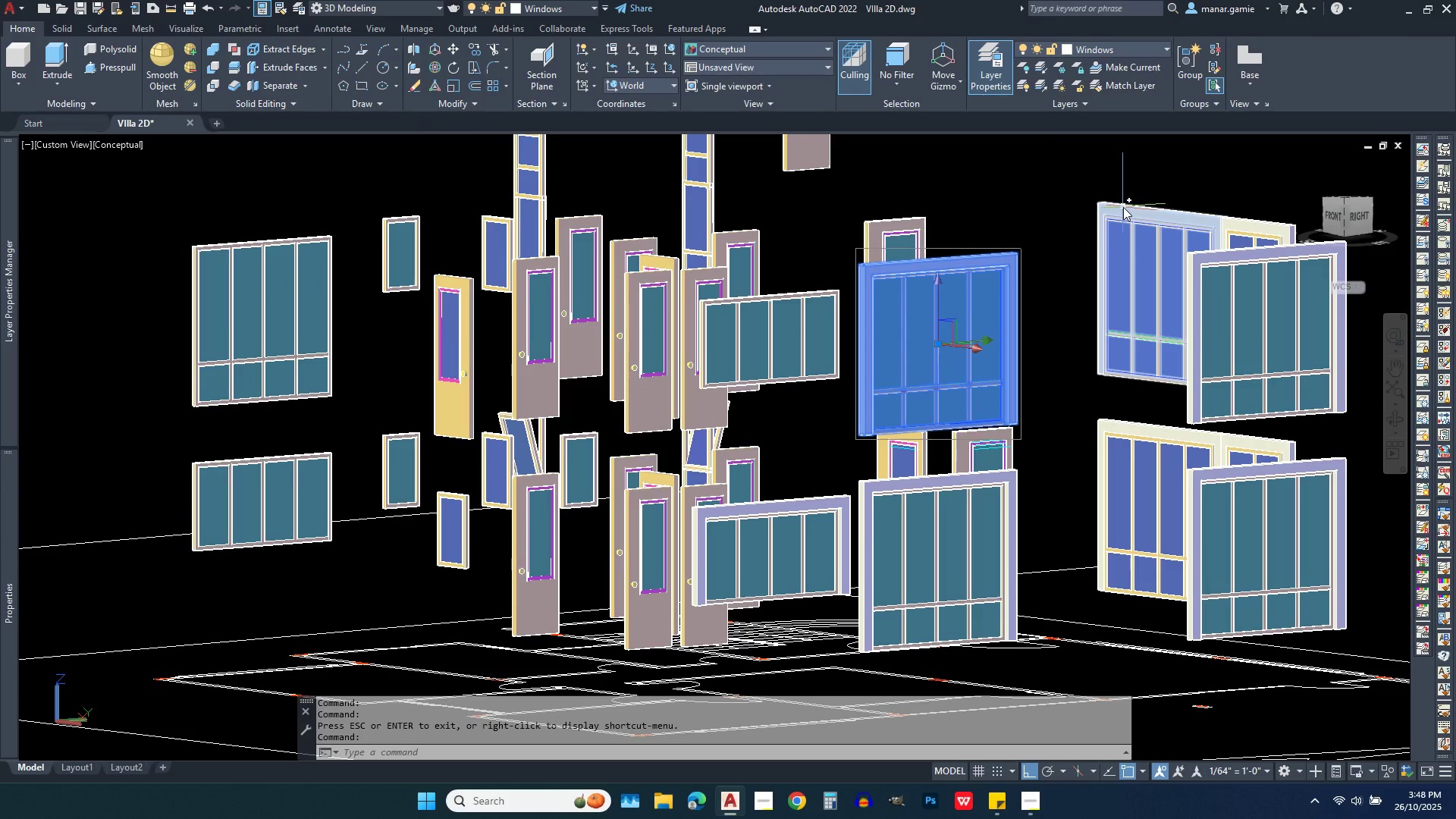 
left_click([1123, 207])
 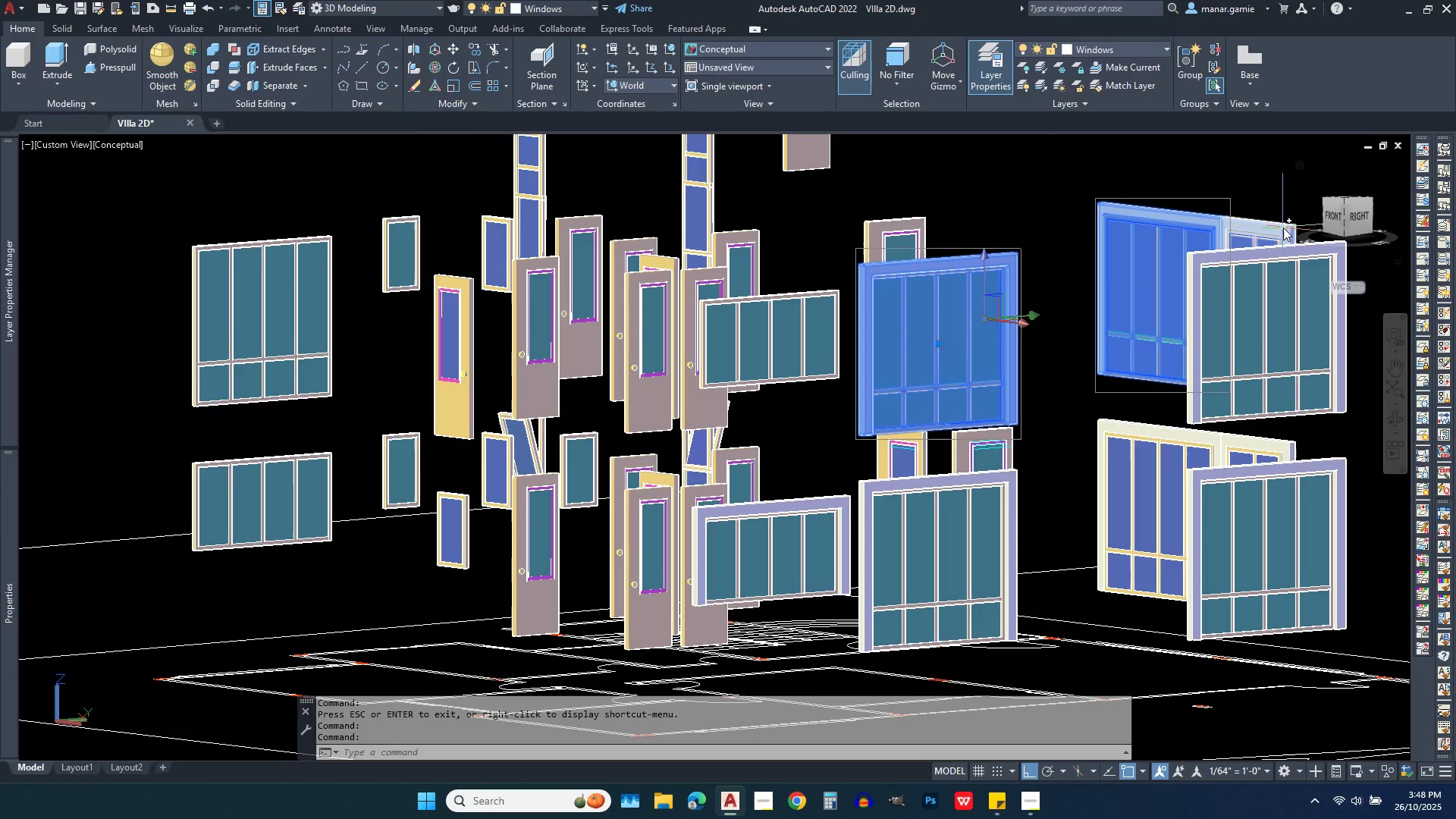 
left_click([1283, 228])
 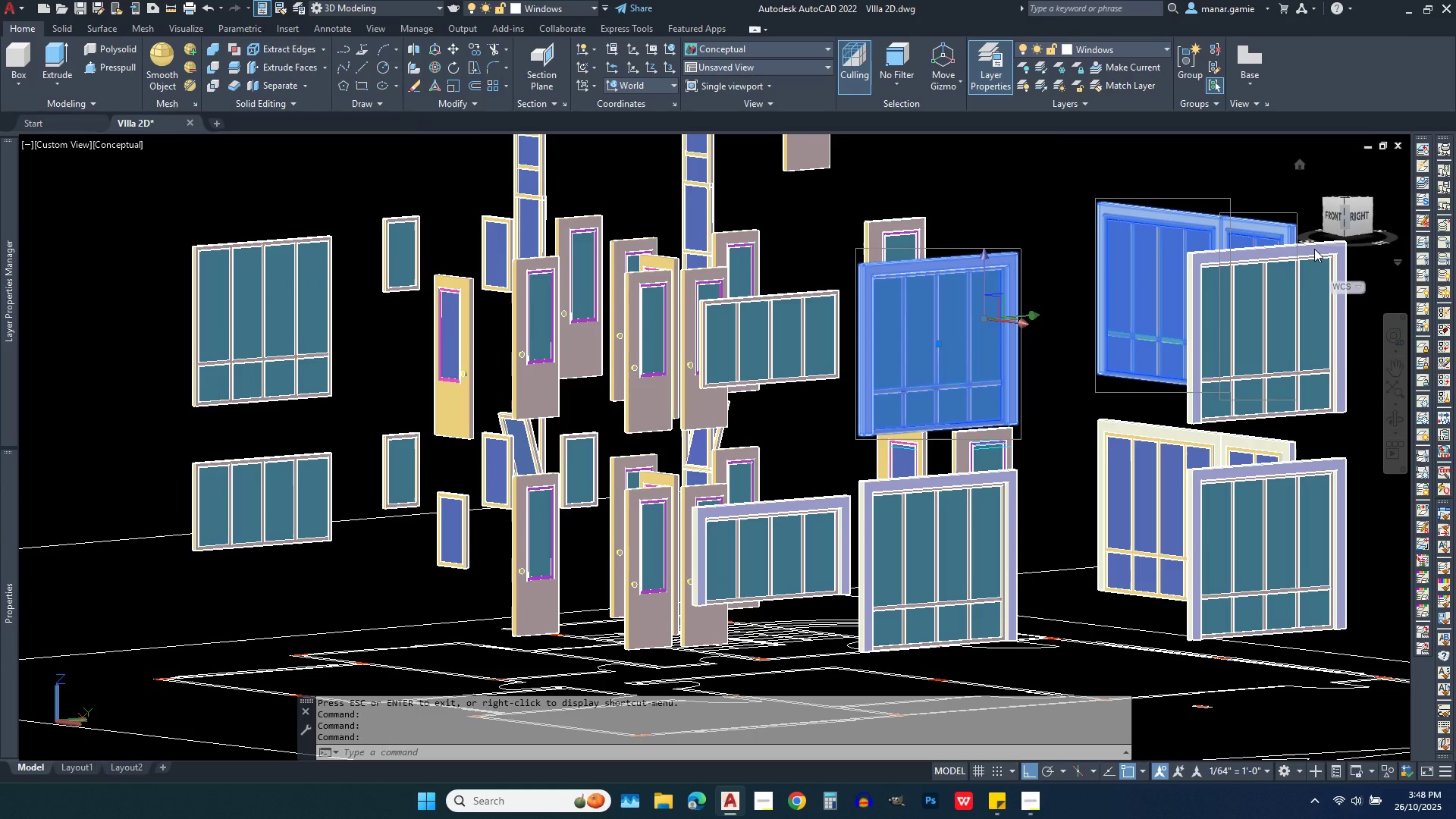 
left_click([1314, 249])
 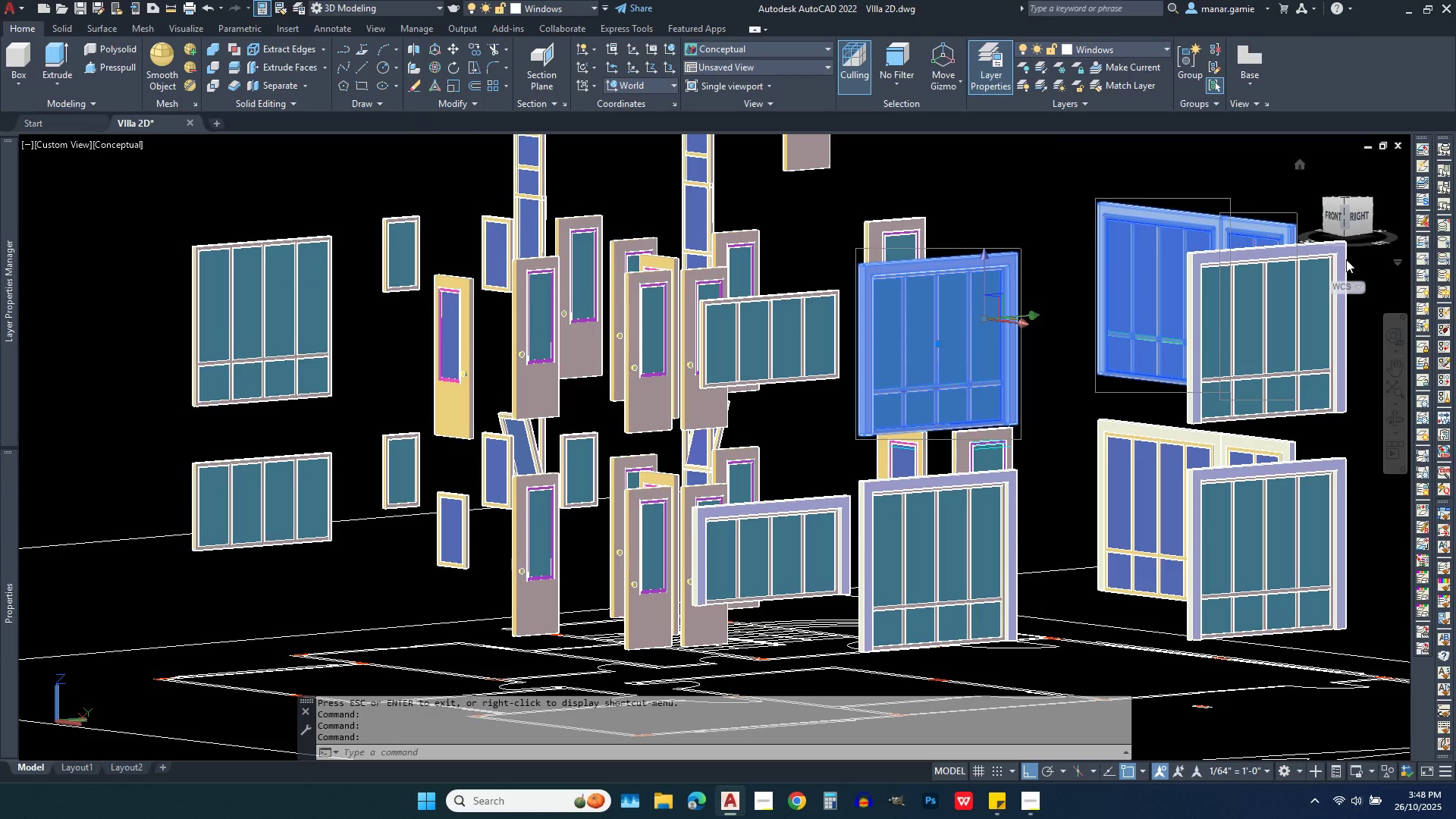 
left_click([1346, 259])
 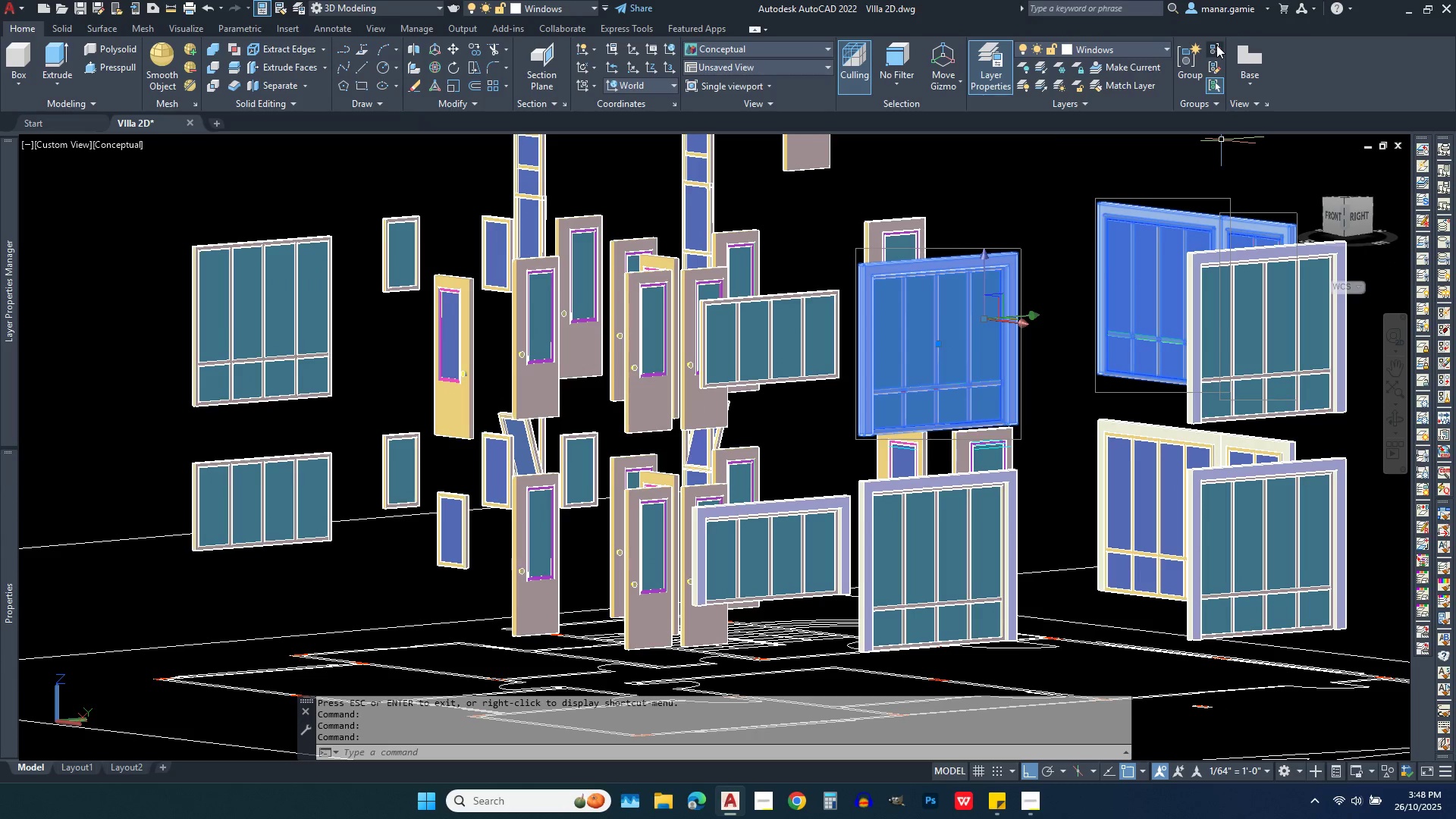 
left_click([1216, 45])
 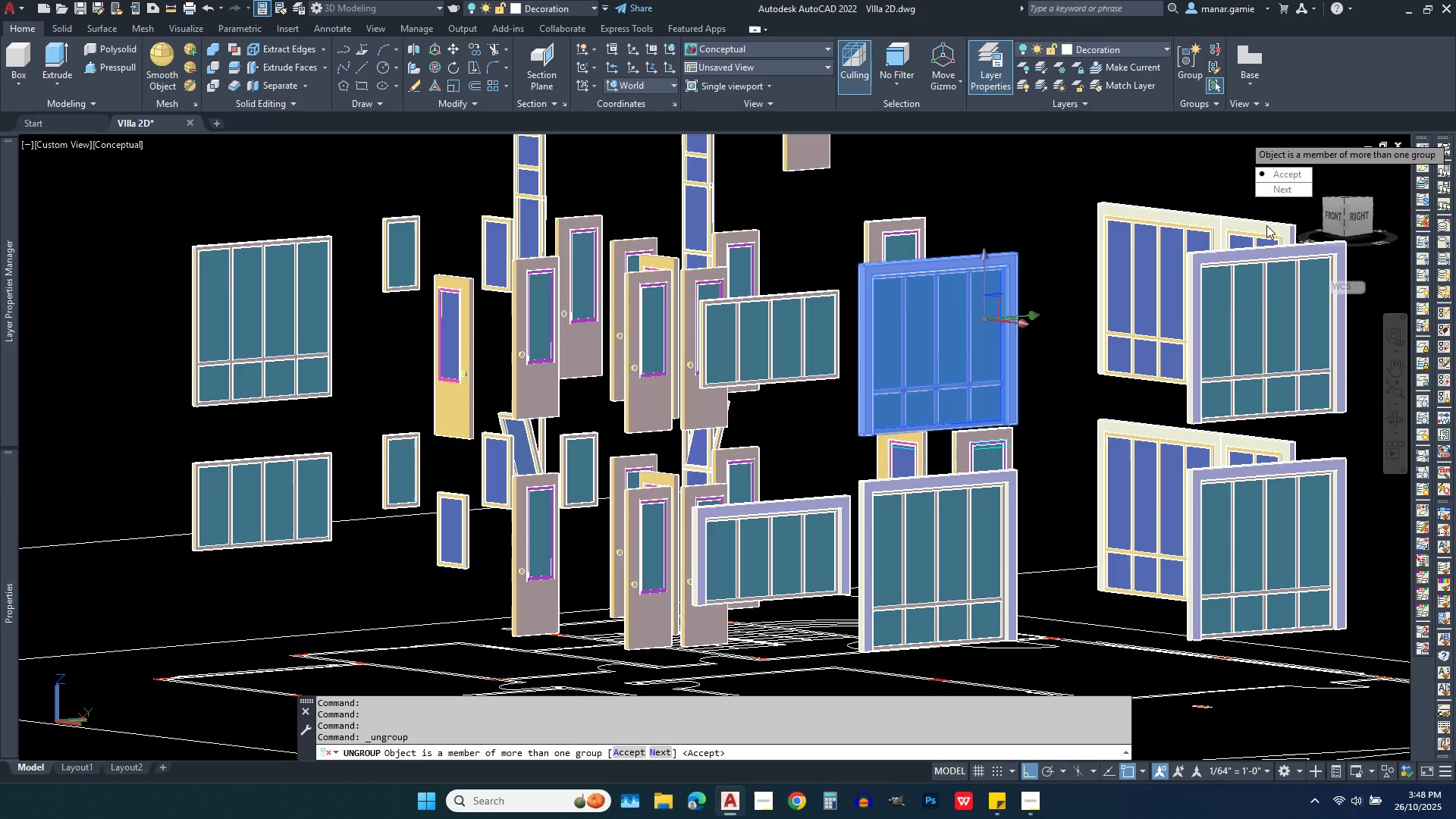 
key(Escape)
 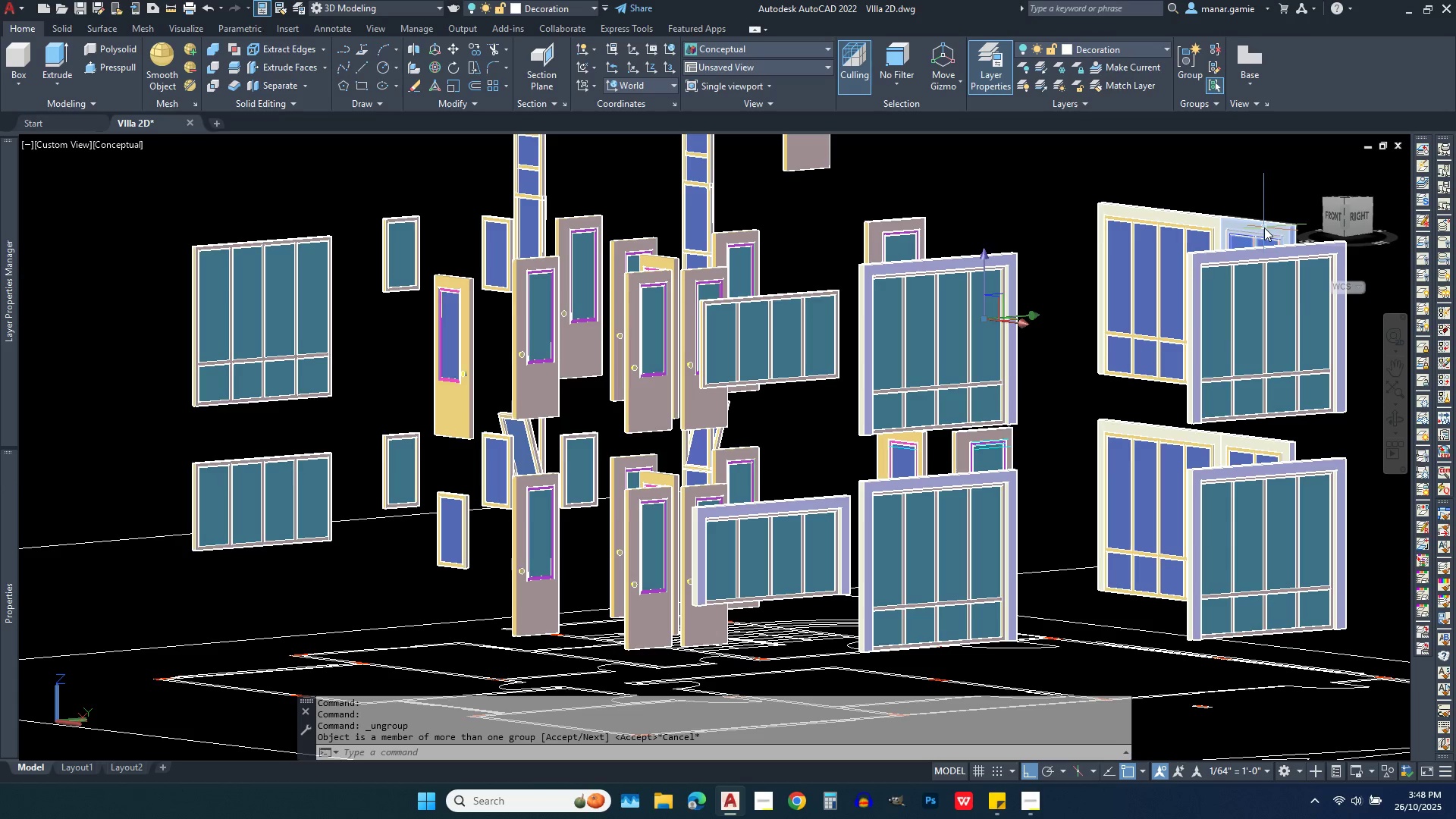 
left_click([1264, 228])
 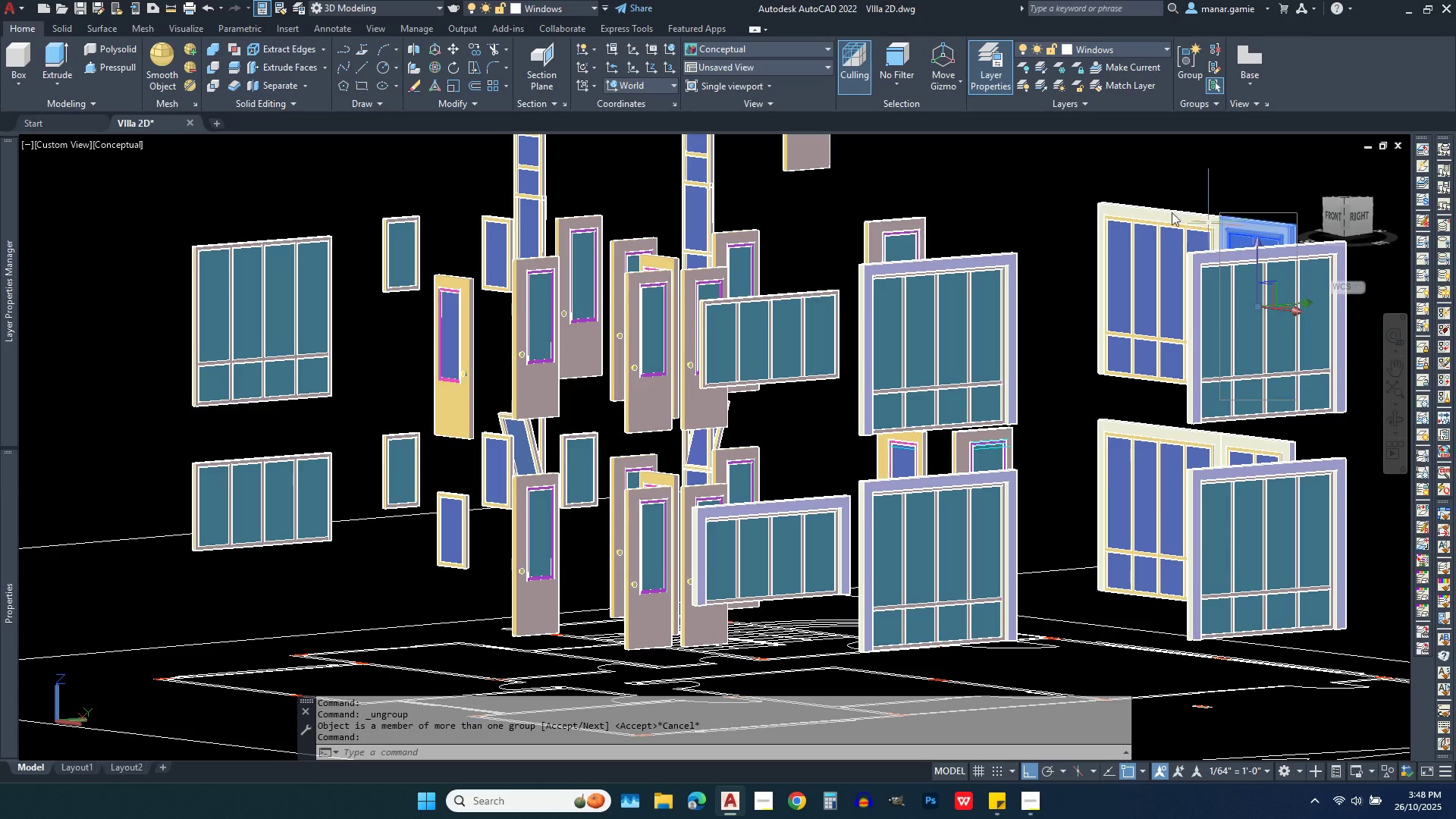 
key(Escape)
 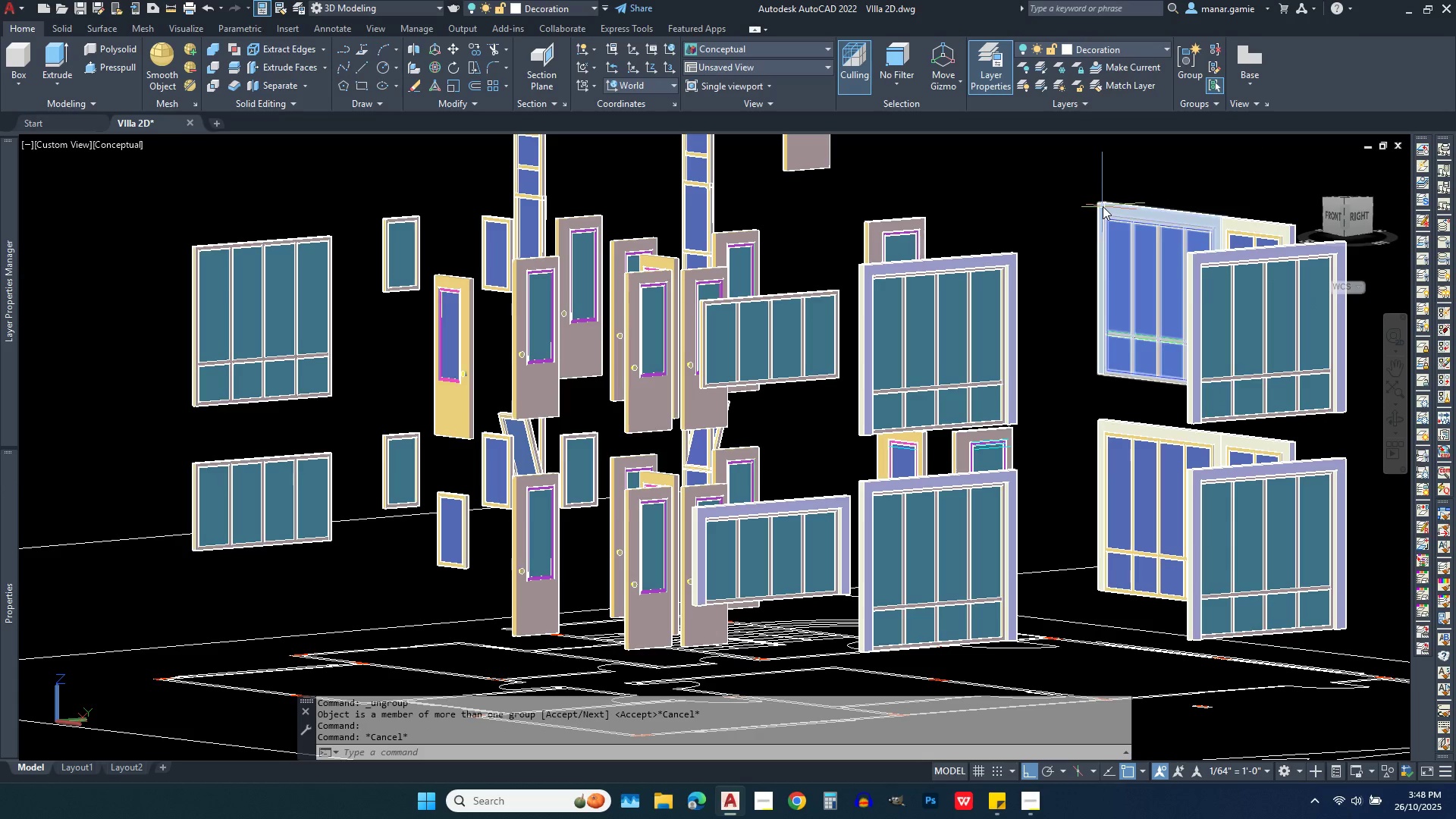 
left_click([1103, 206])
 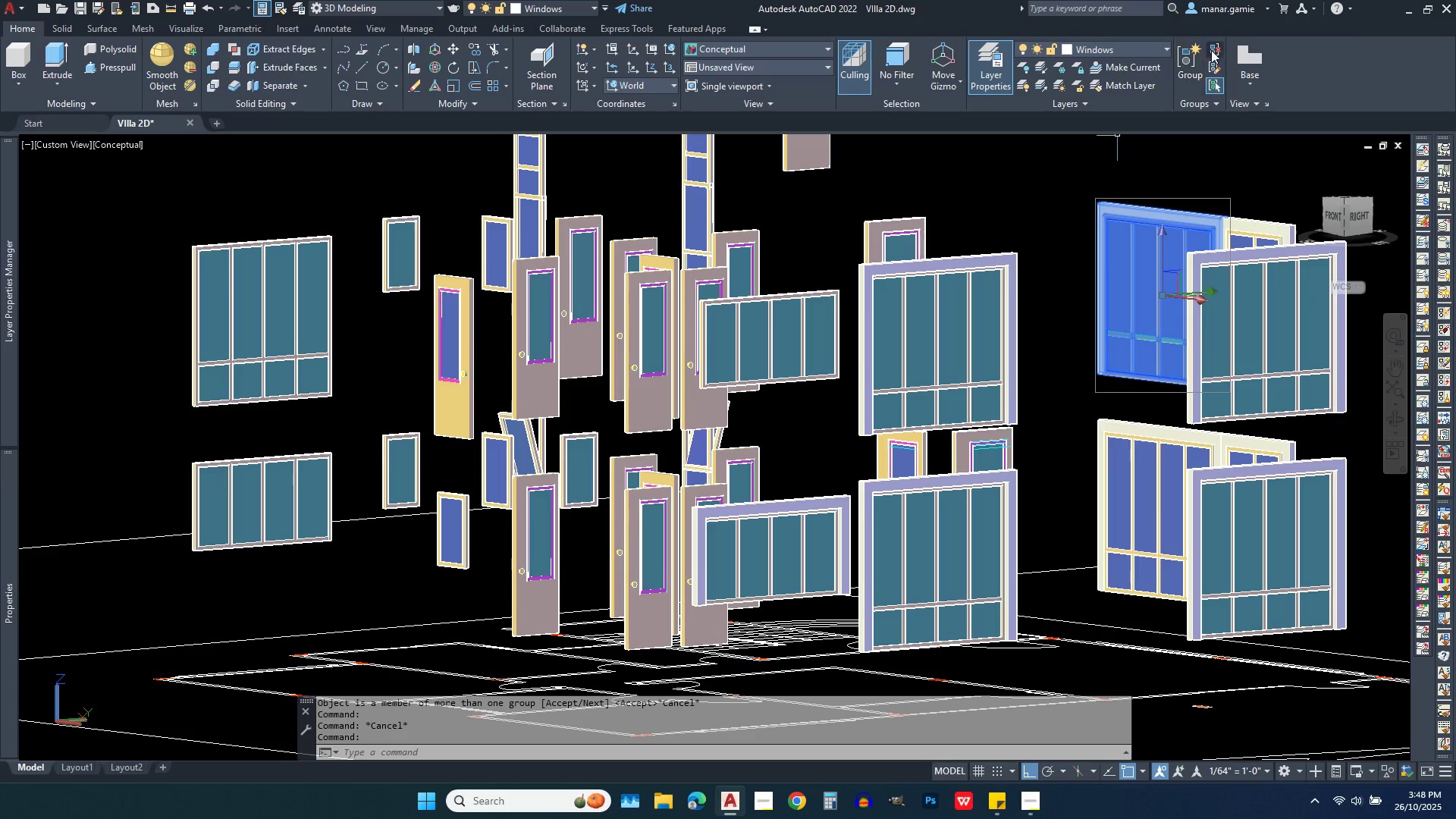 
left_click([1216, 50])
 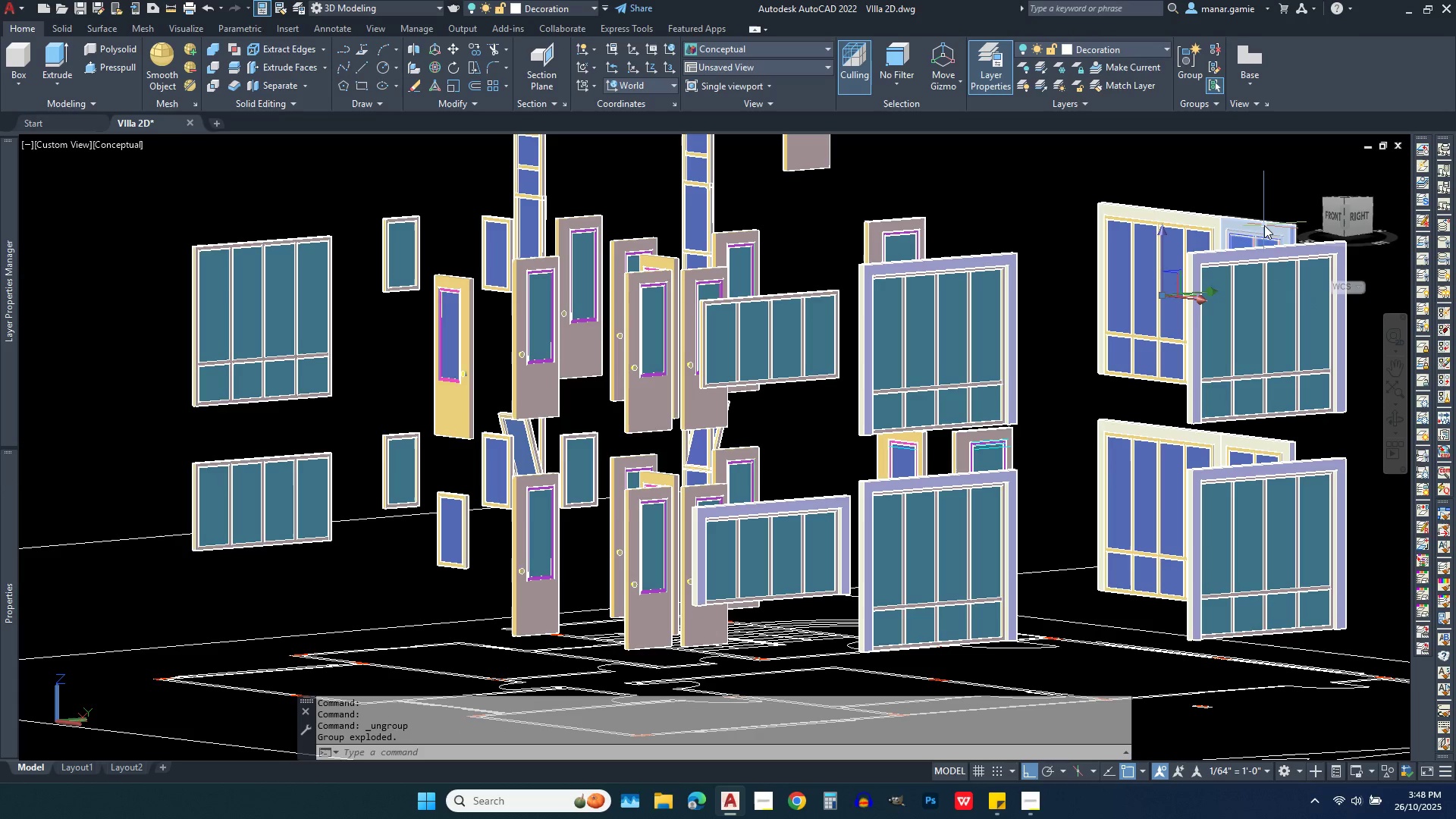 
left_click([1264, 225])
 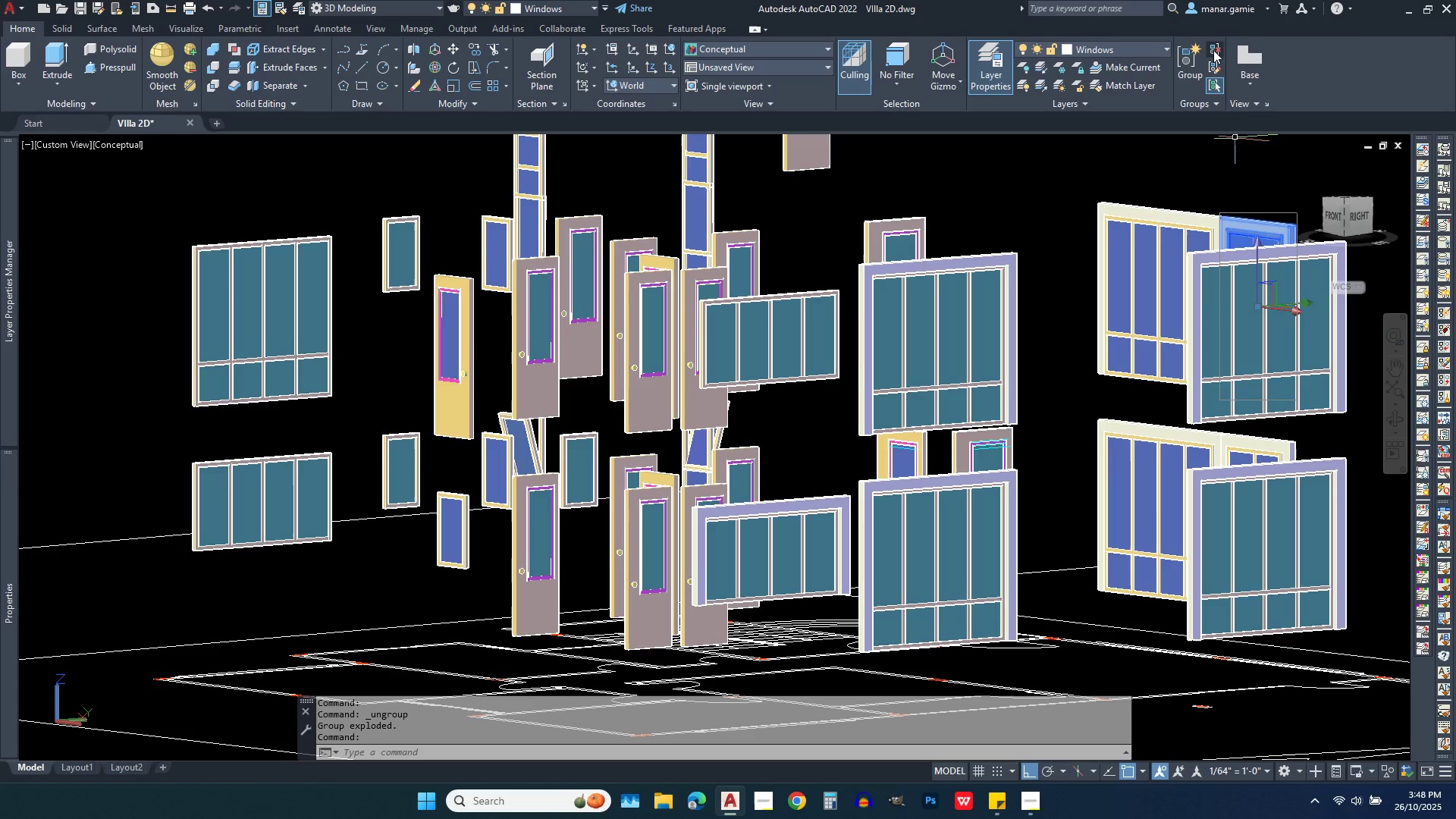 
left_click([1213, 45])
 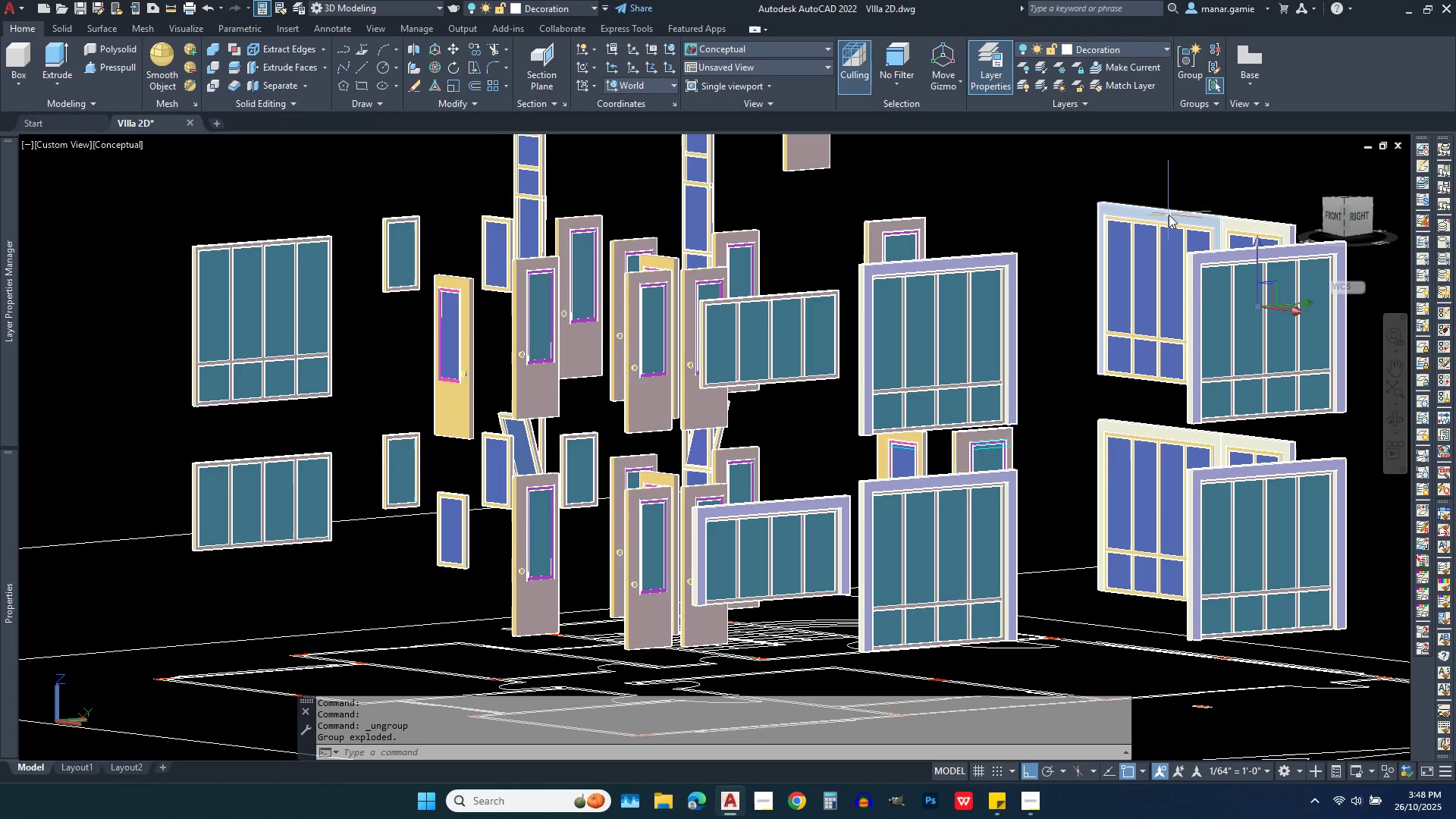 
left_click([1169, 215])
 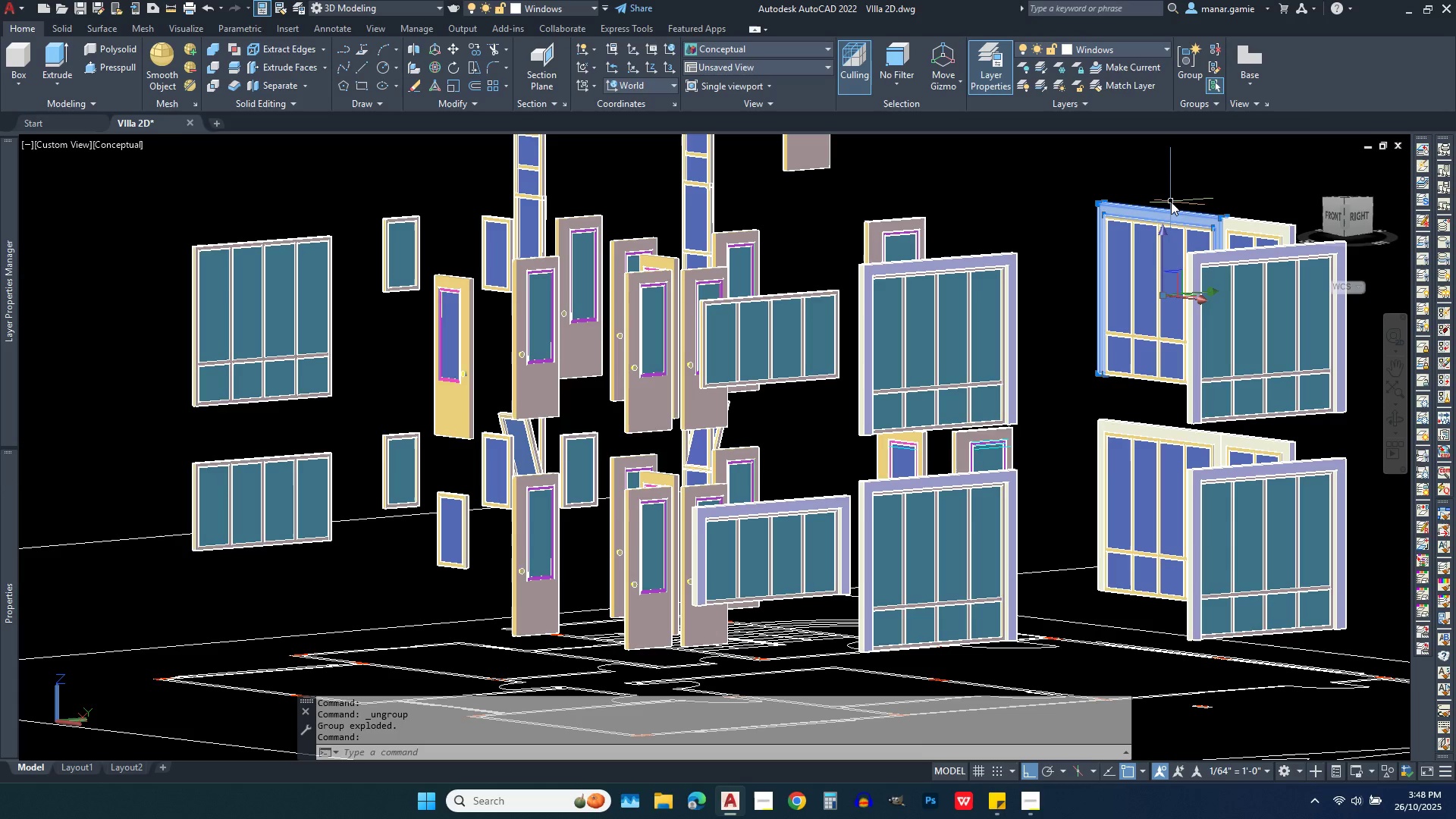 
key(Escape)
 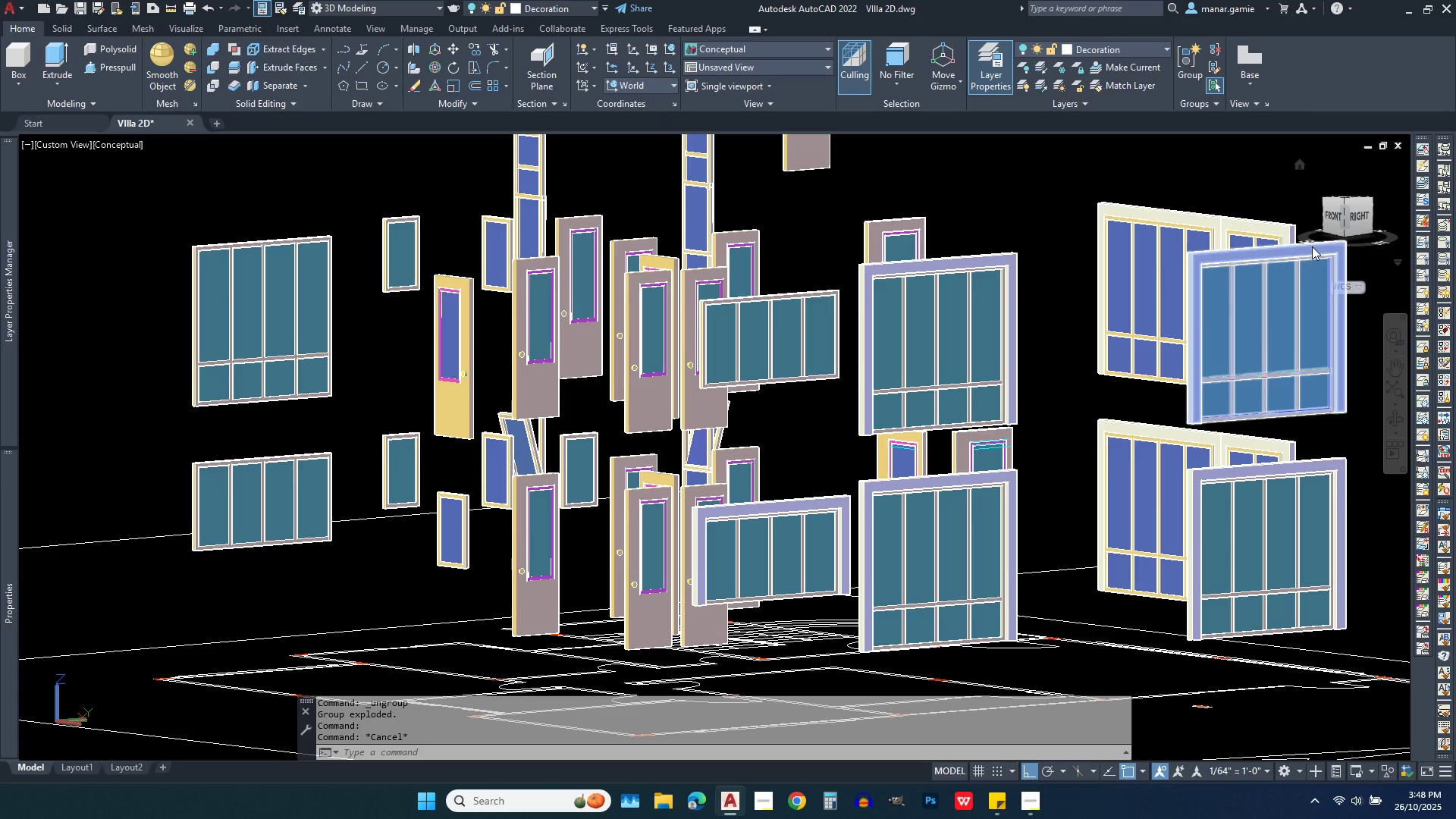 
left_click([1312, 246])
 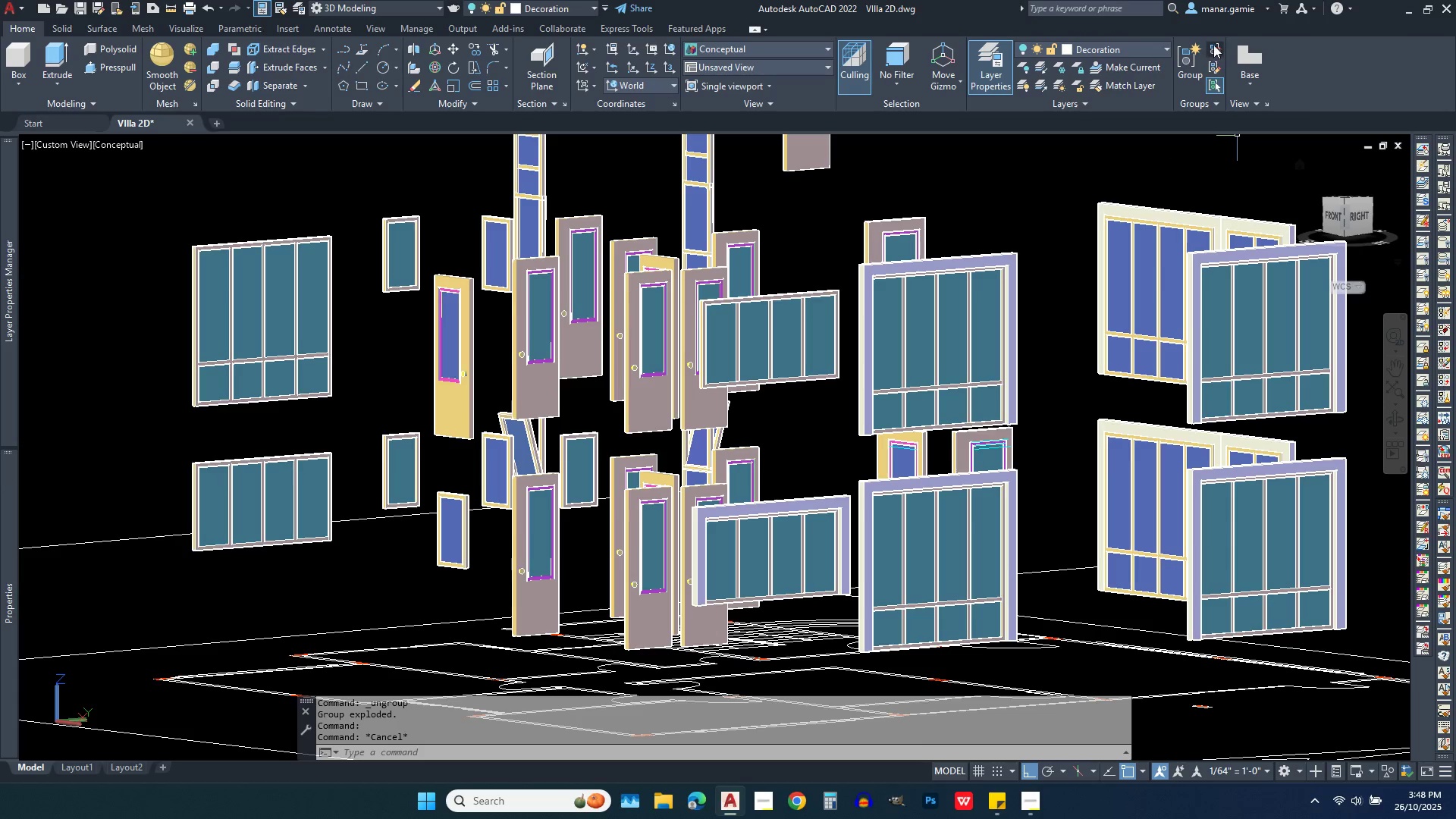 
left_click([1213, 45])
 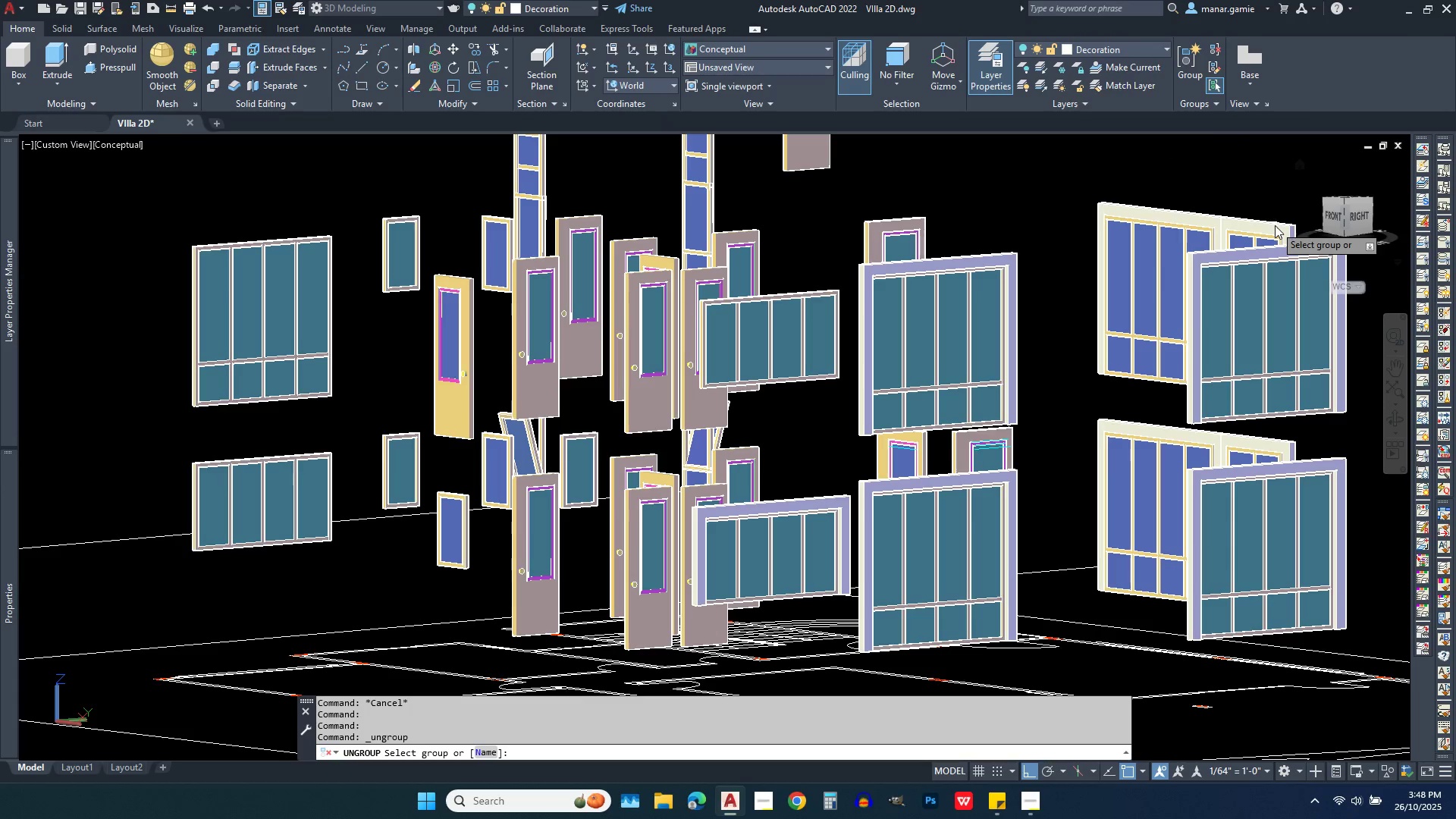 
key(Escape)
 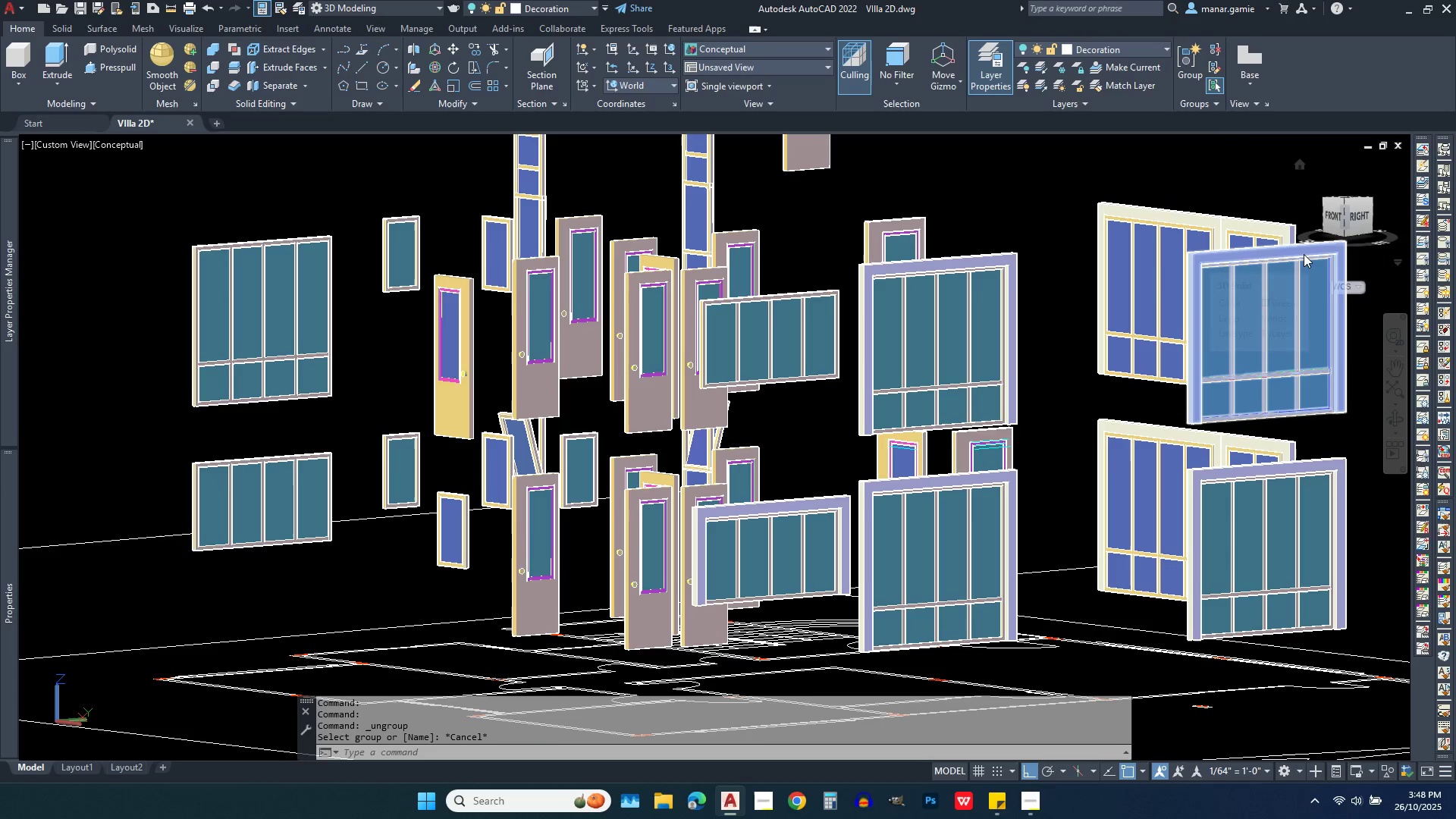 
left_click([1304, 254])
 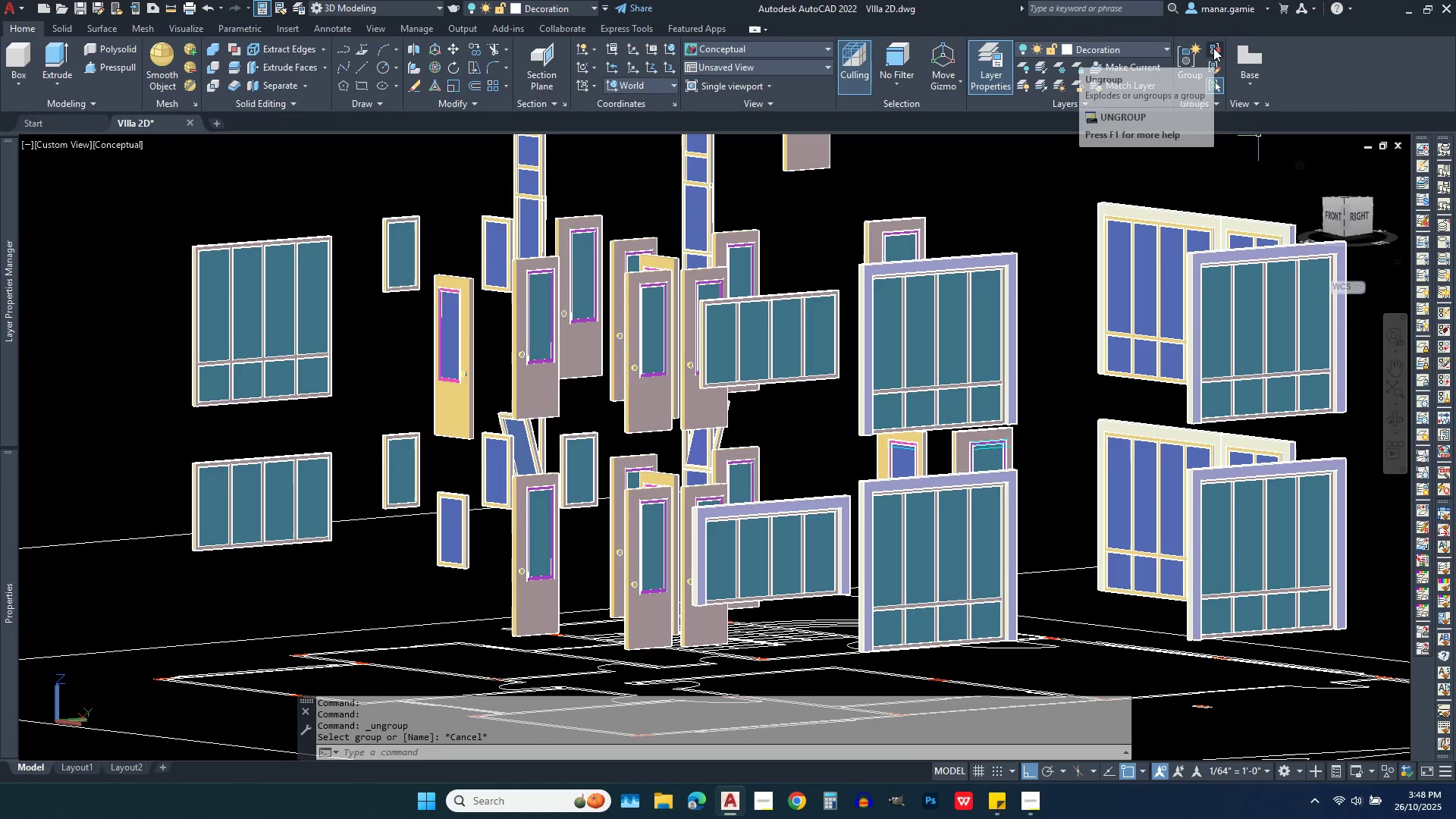 
left_click([1213, 48])
 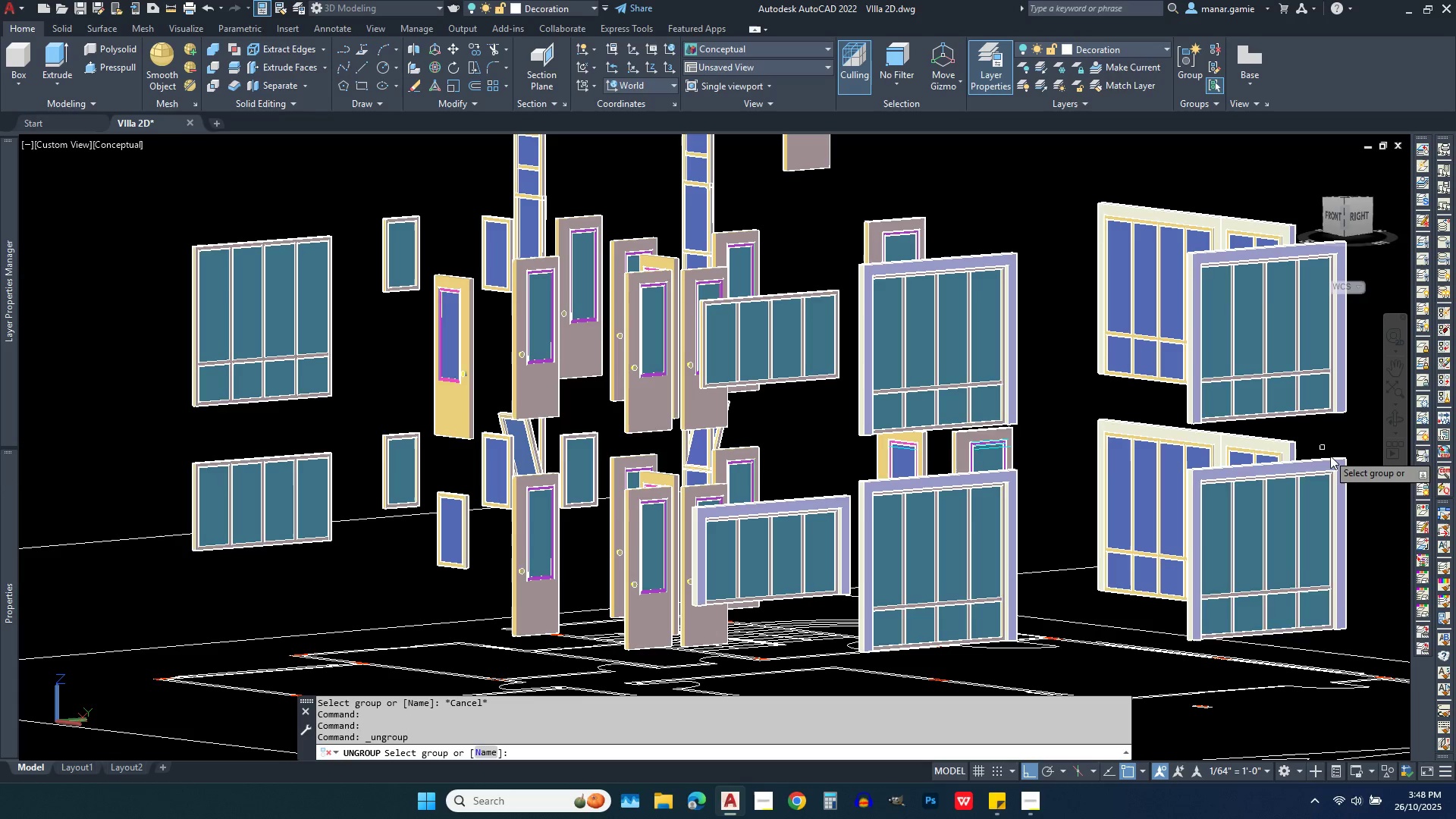 
left_click([1335, 482])
 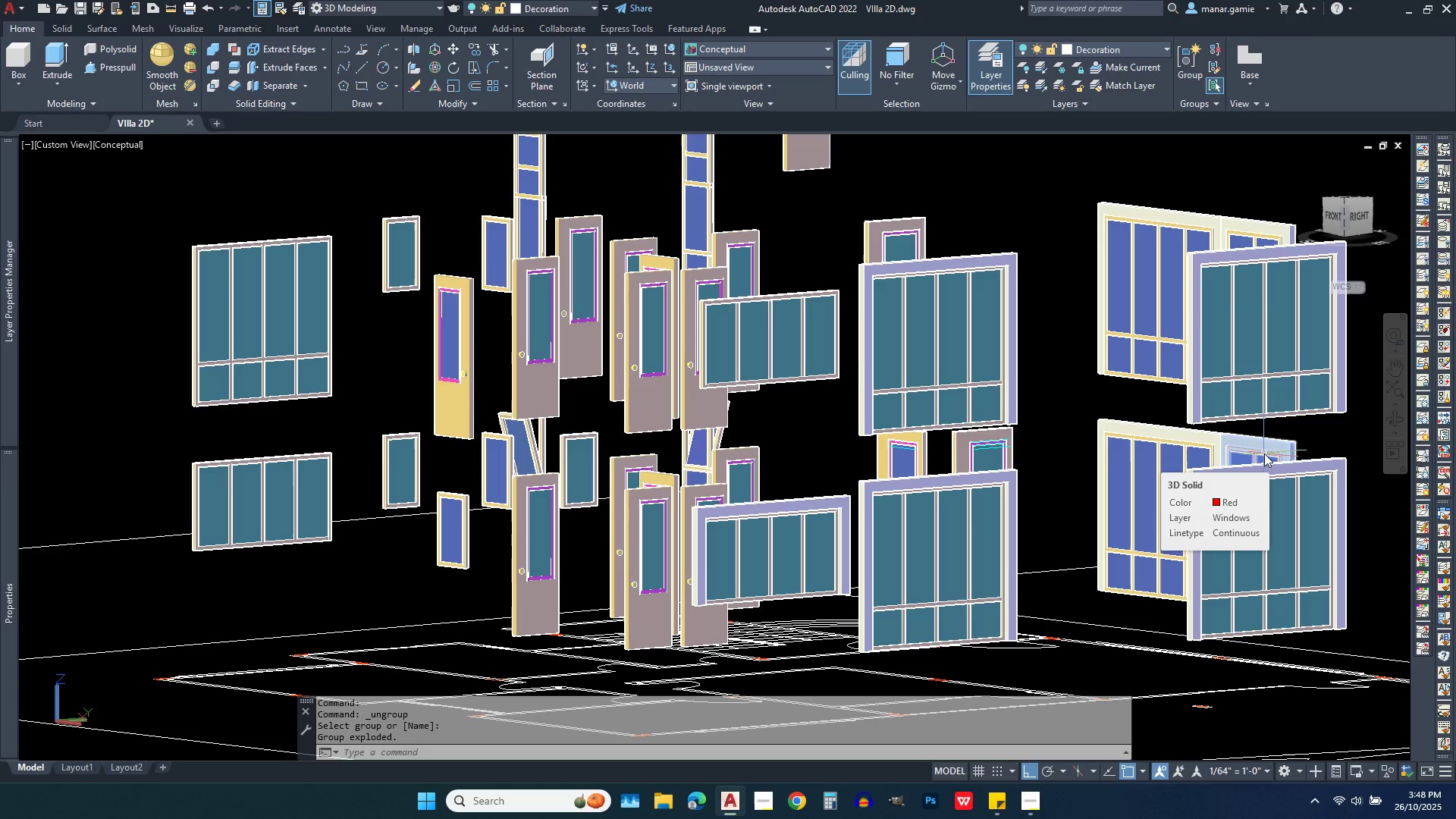 
wait(5.12)
 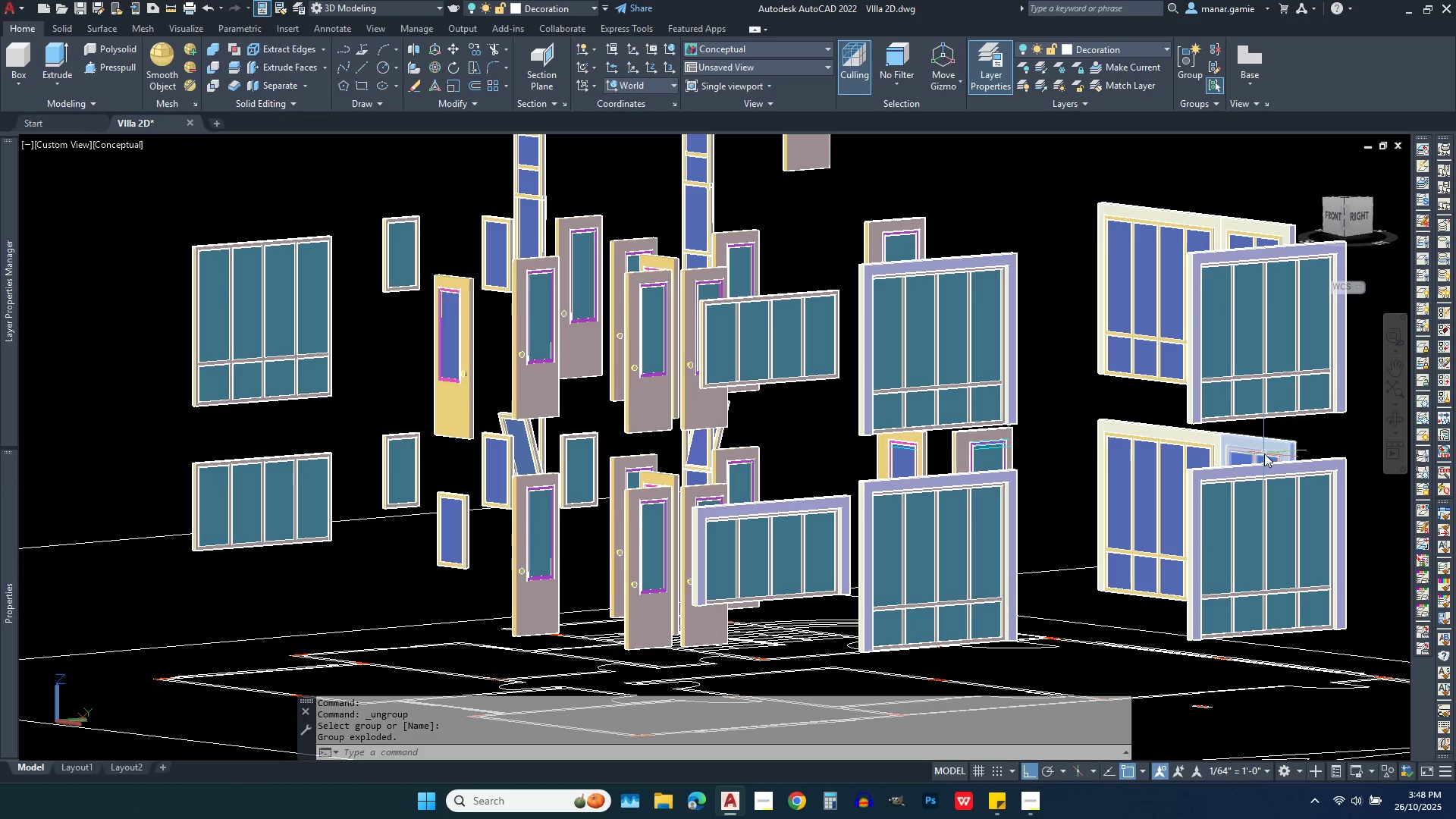 
left_click([1264, 453])
 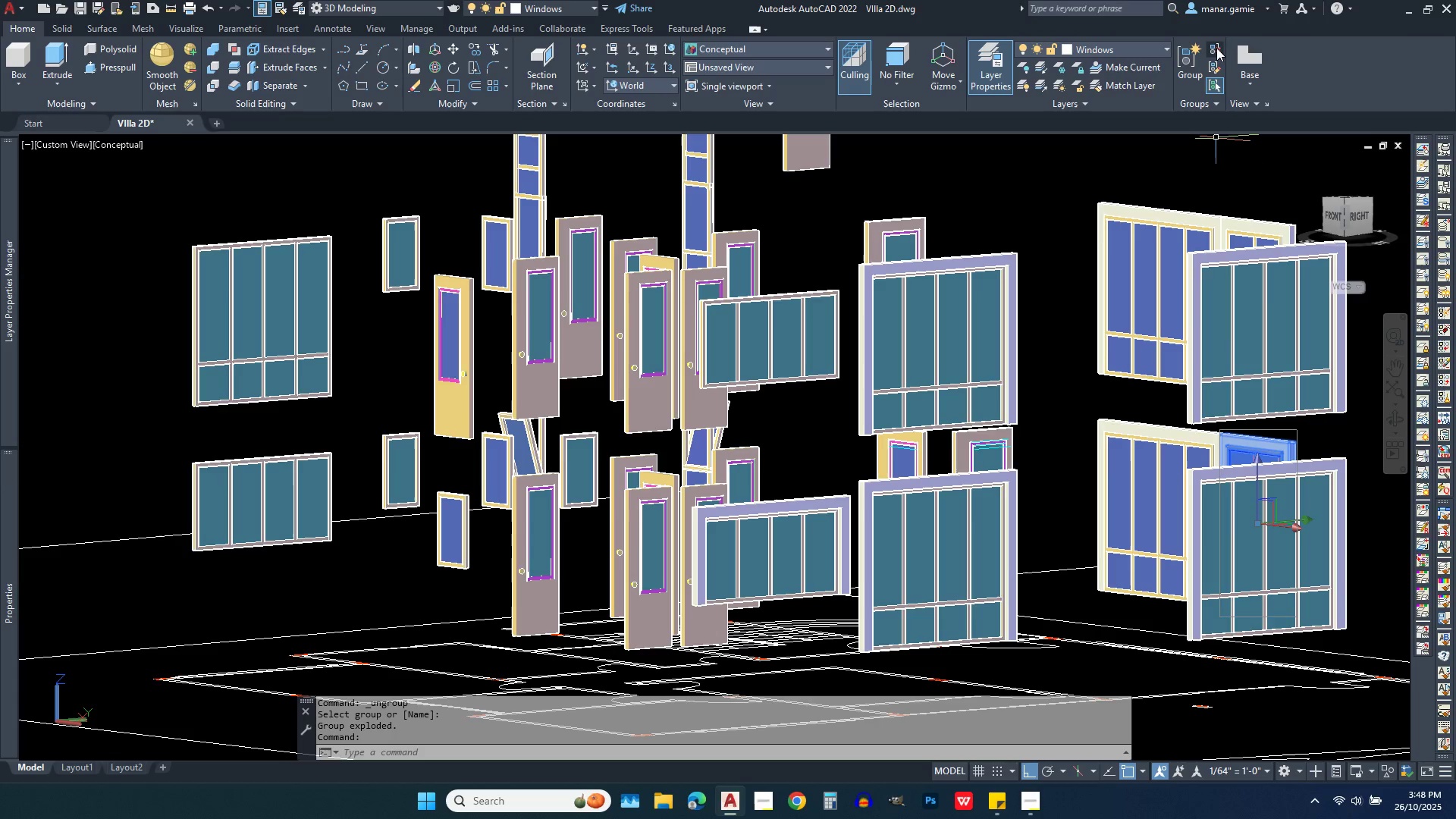 
left_click([1211, 45])
 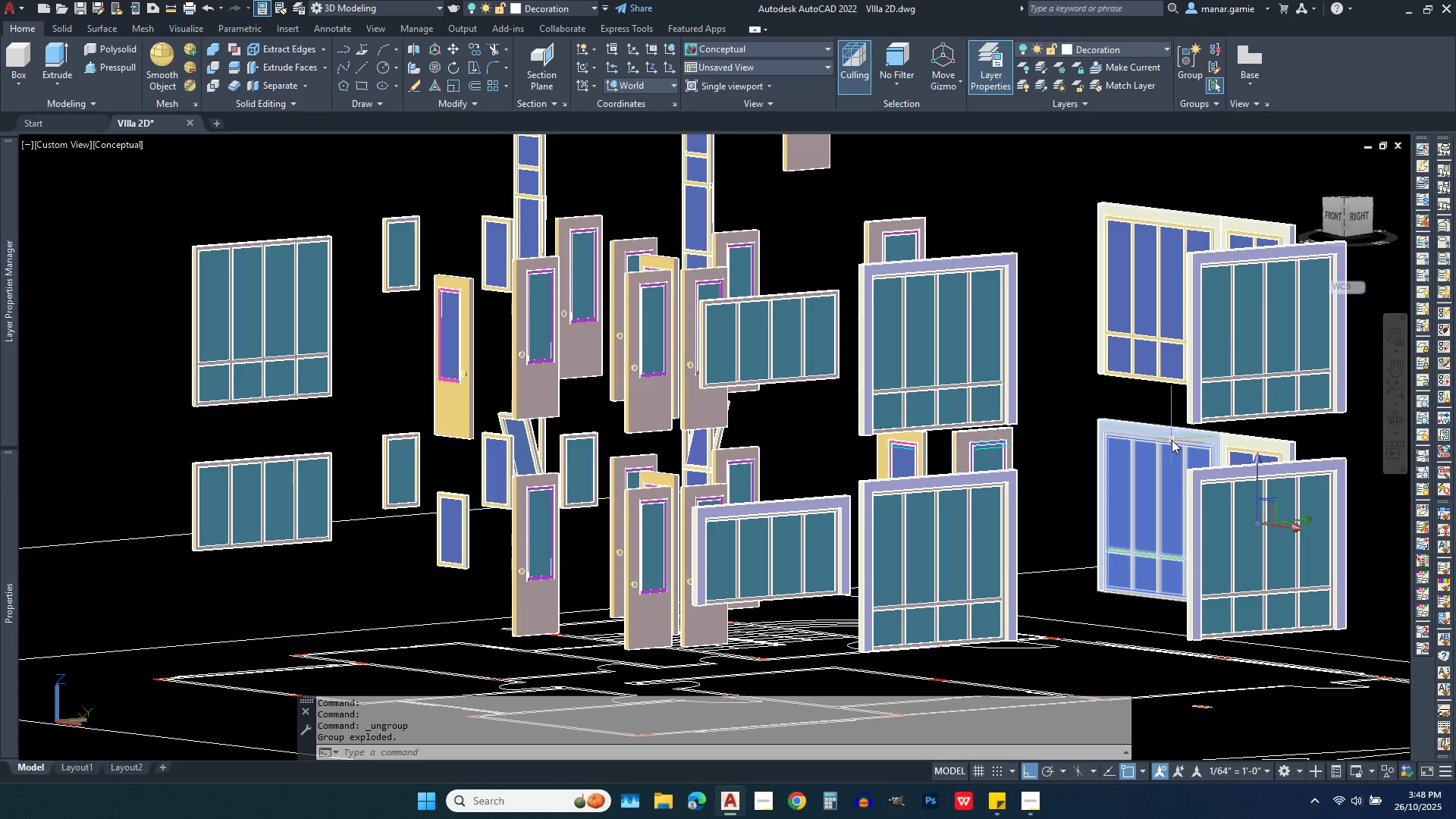 
left_click([1172, 440])
 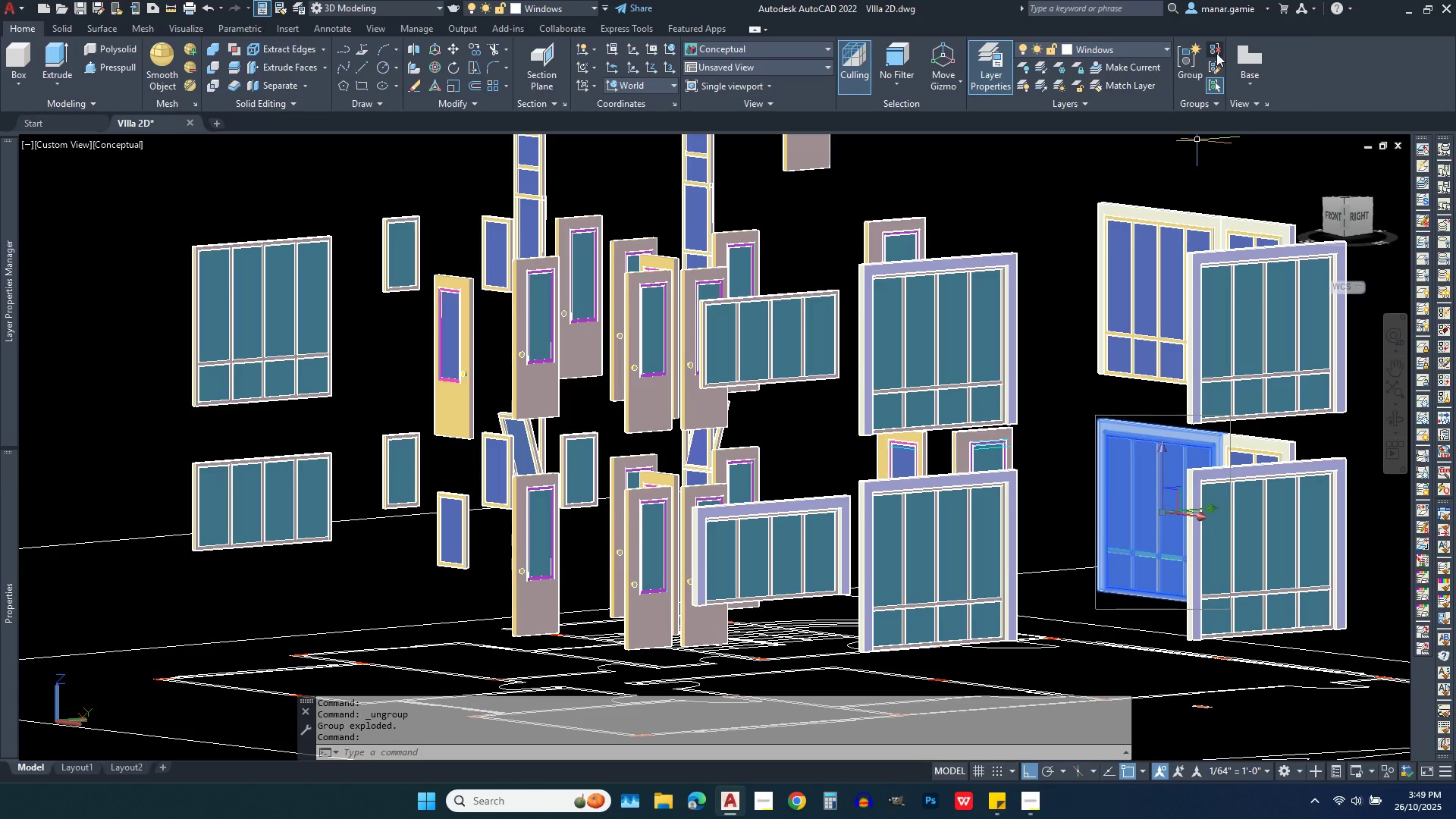 
left_click([1216, 53])
 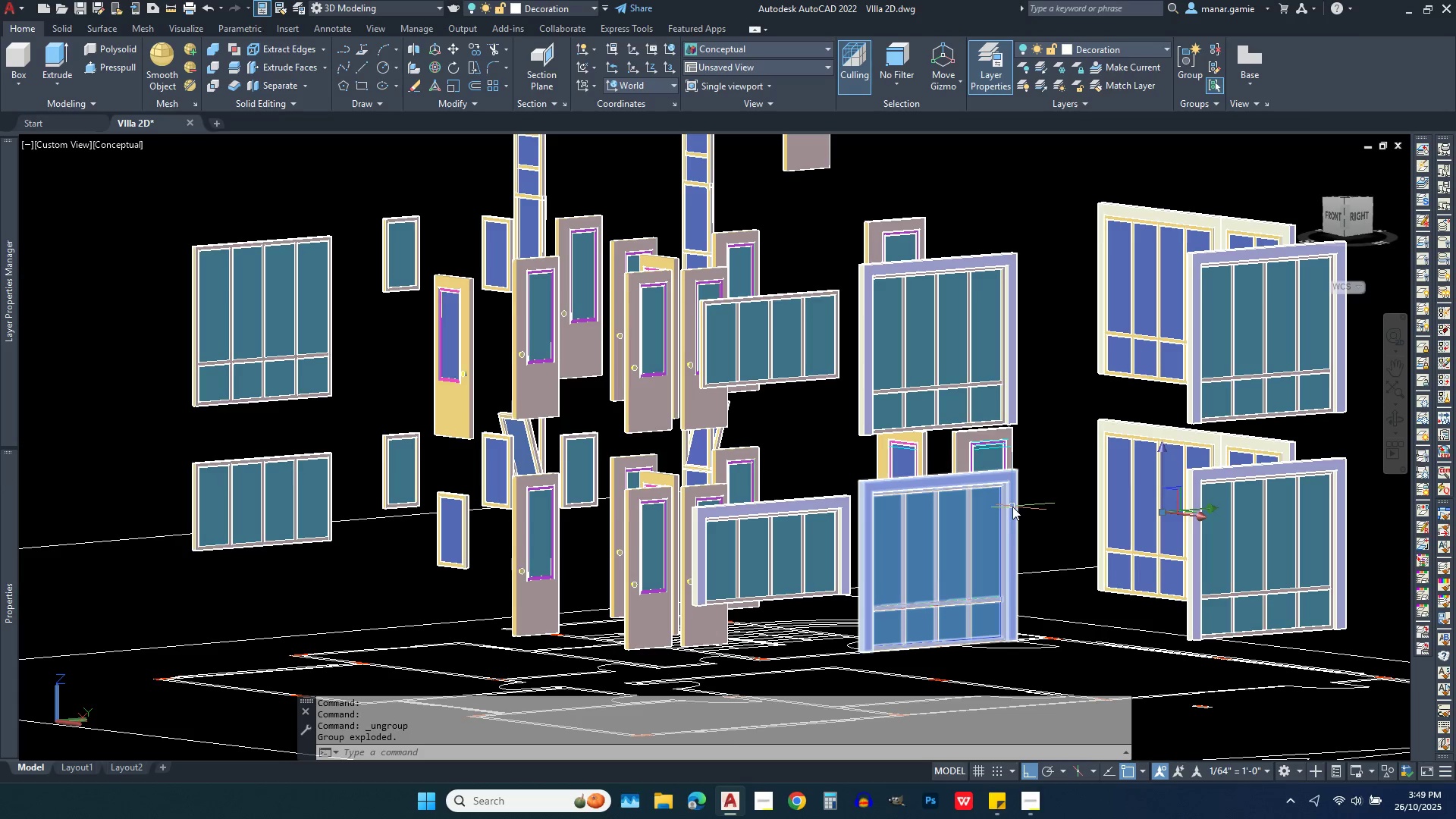 
left_click([1012, 507])
 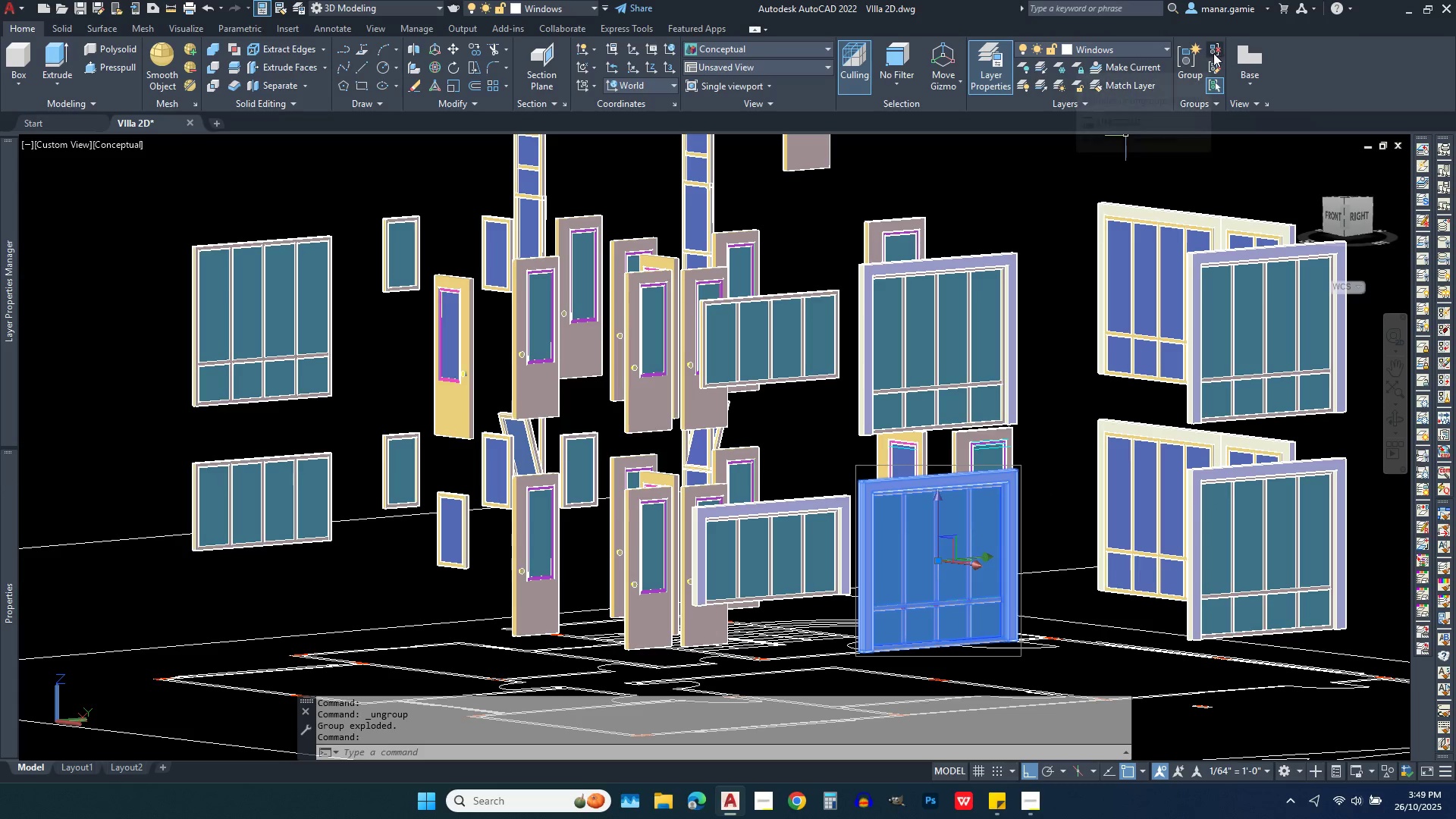 
left_click([1219, 50])
 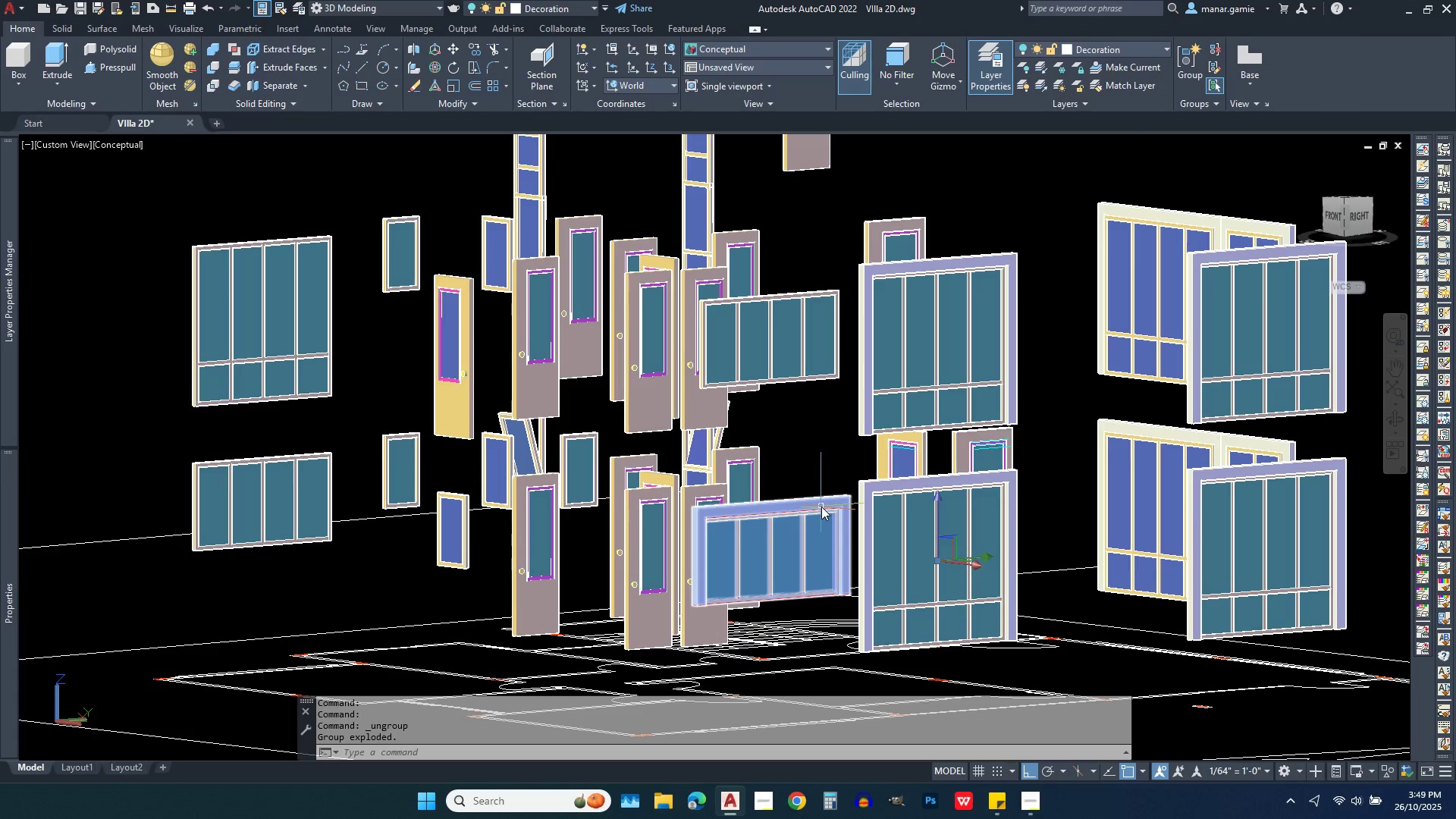 
left_click([821, 507])
 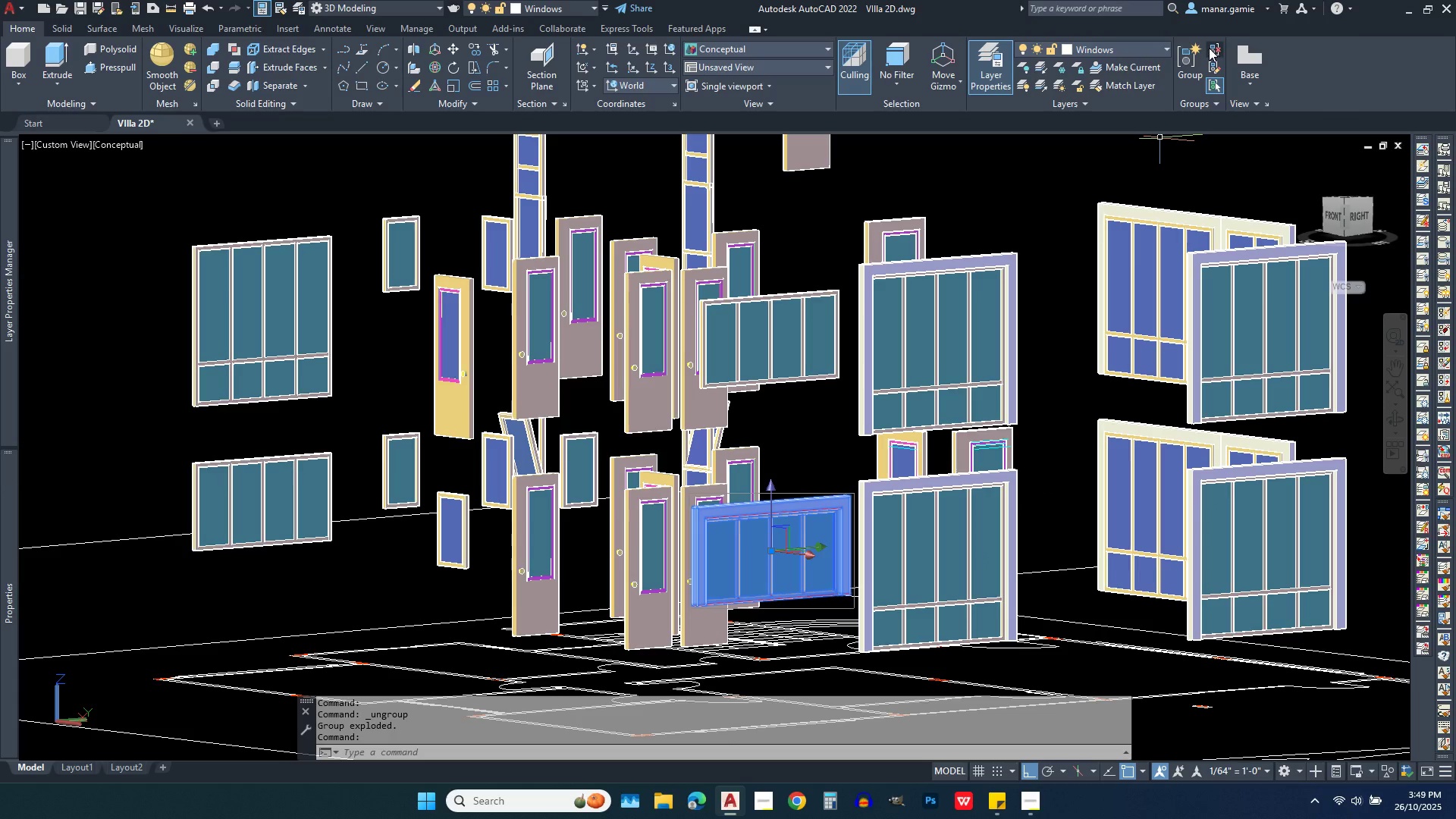 
left_click([1209, 48])
 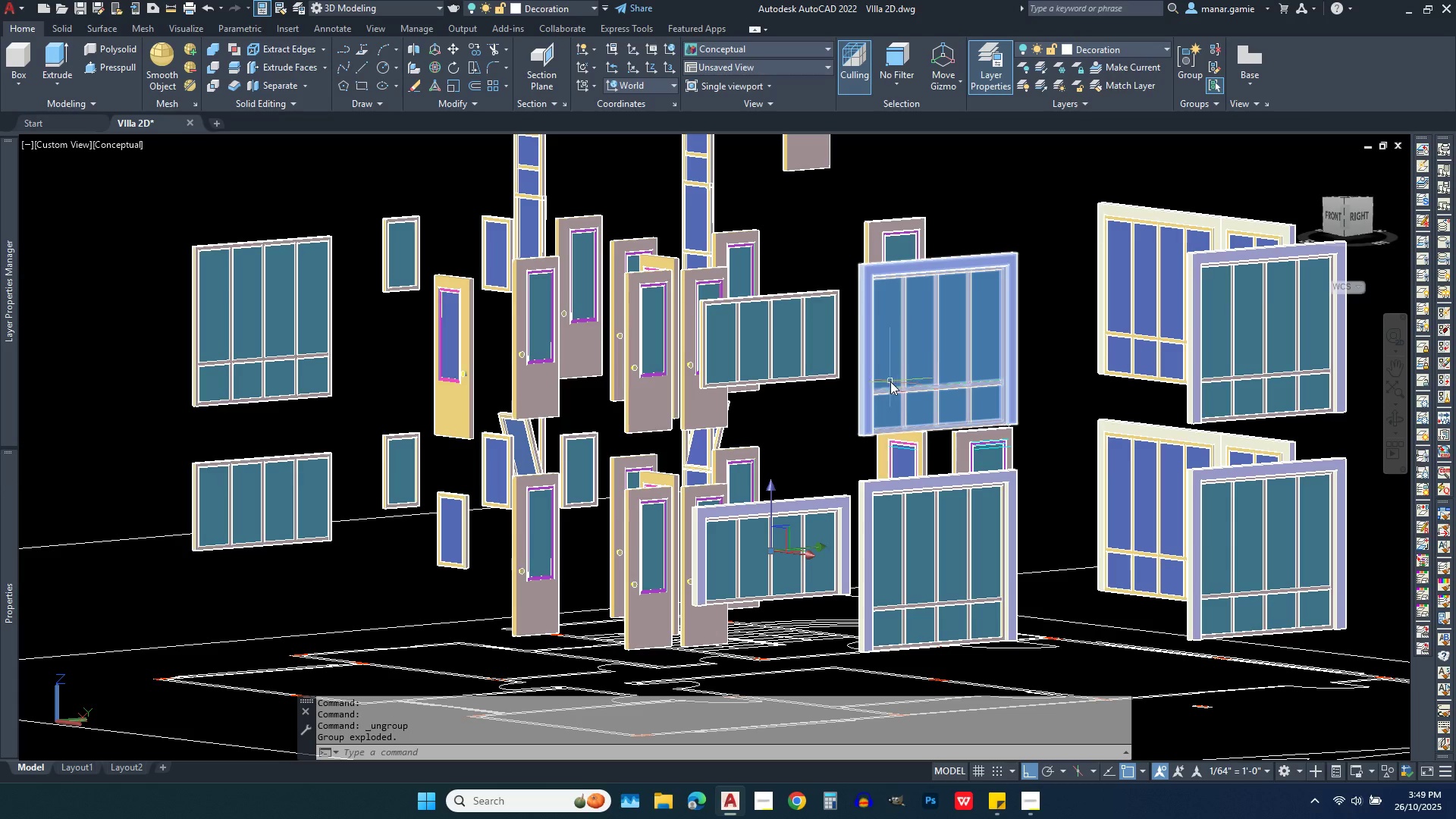 
key(Escape)
 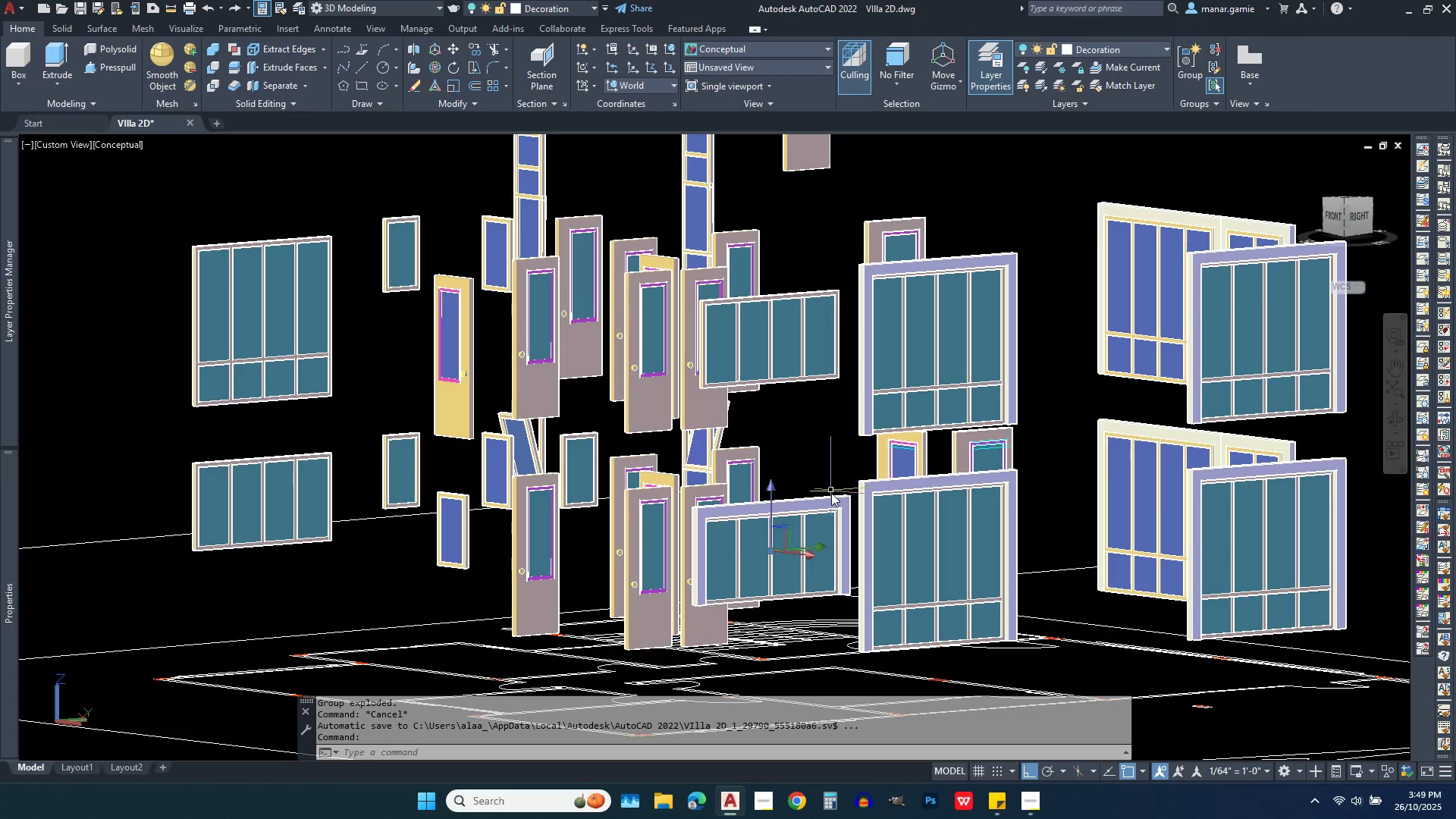 
left_click([842, 498])
 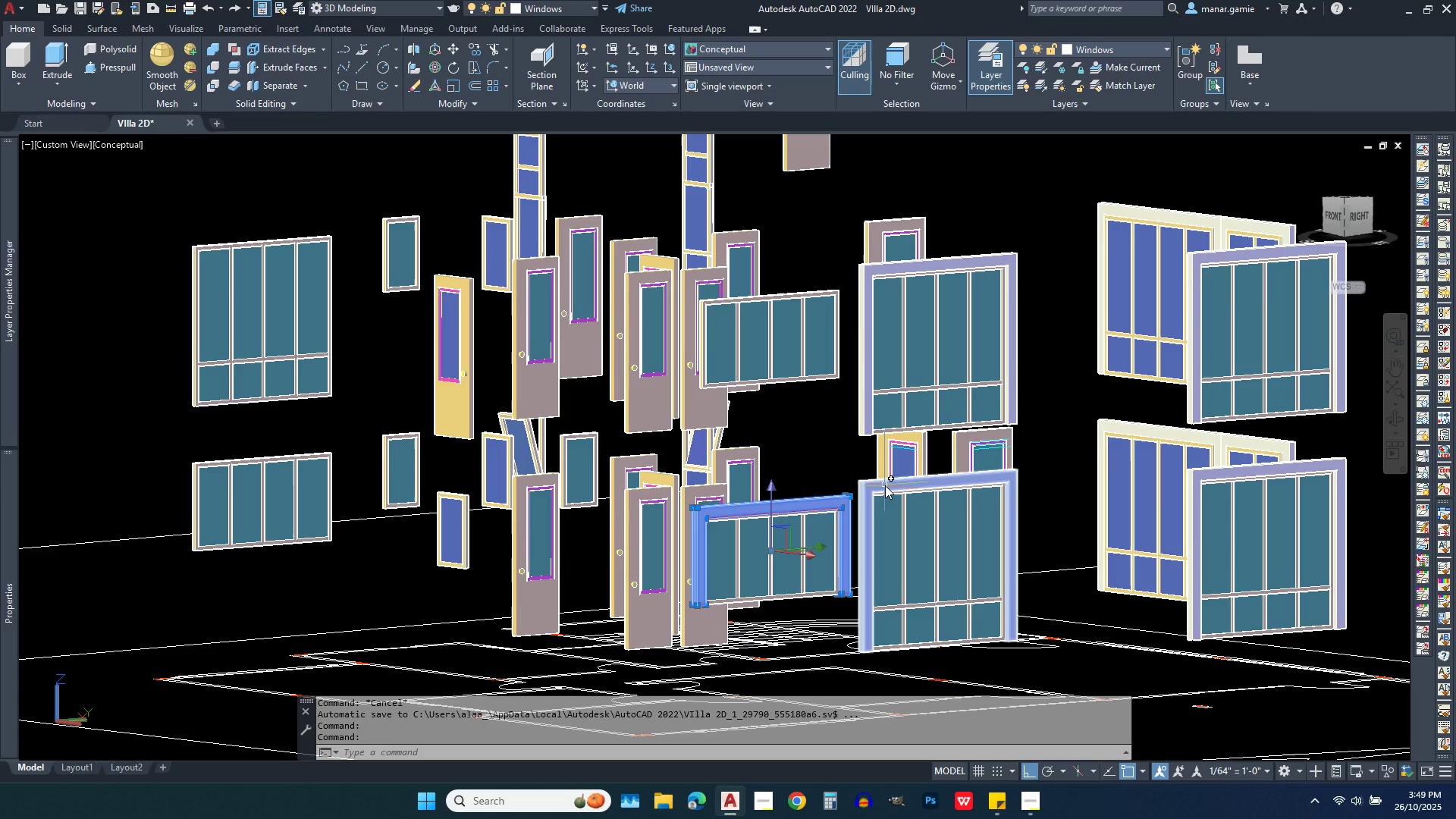 
left_click([885, 485])
 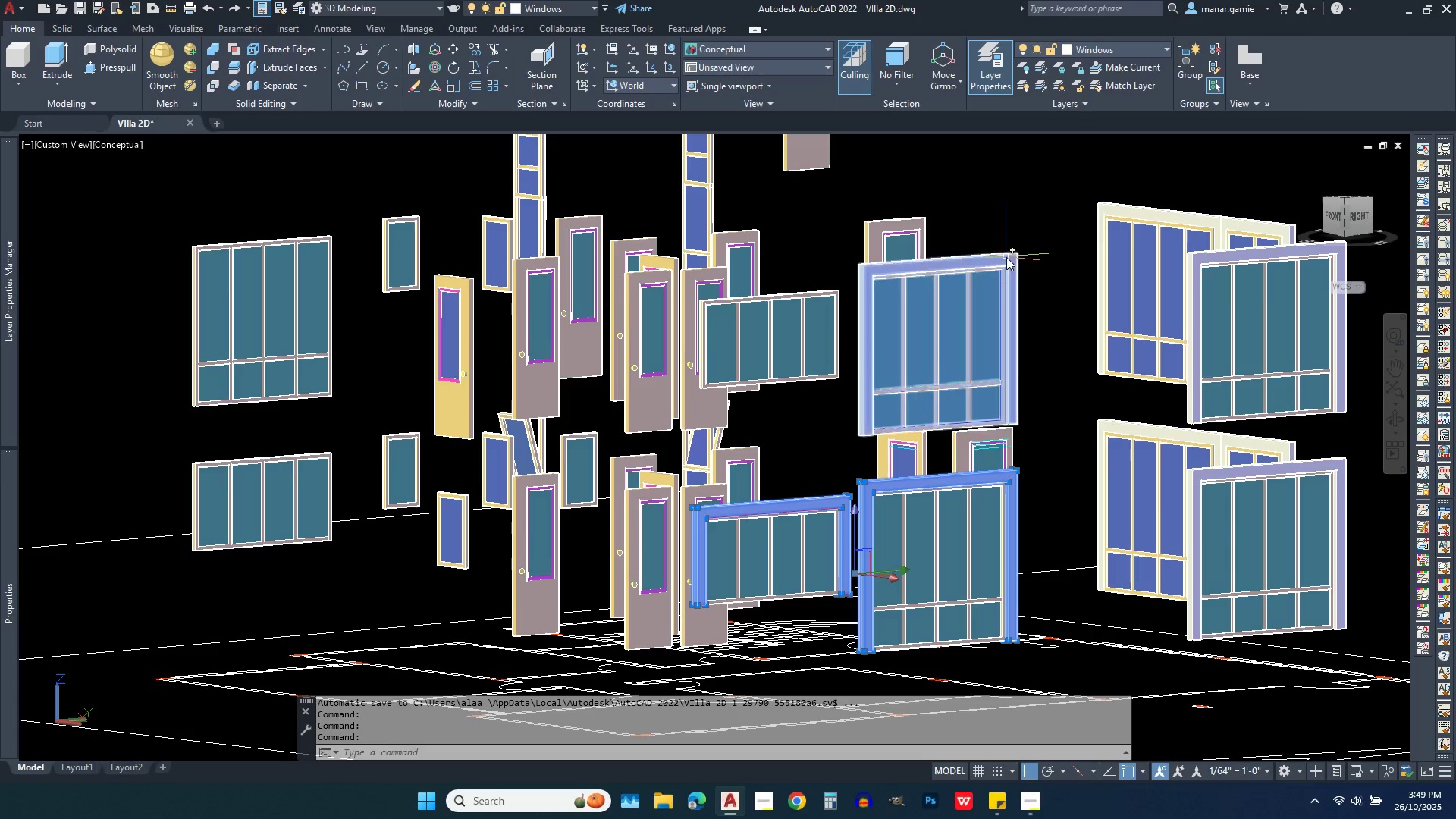 
left_click([1006, 257])
 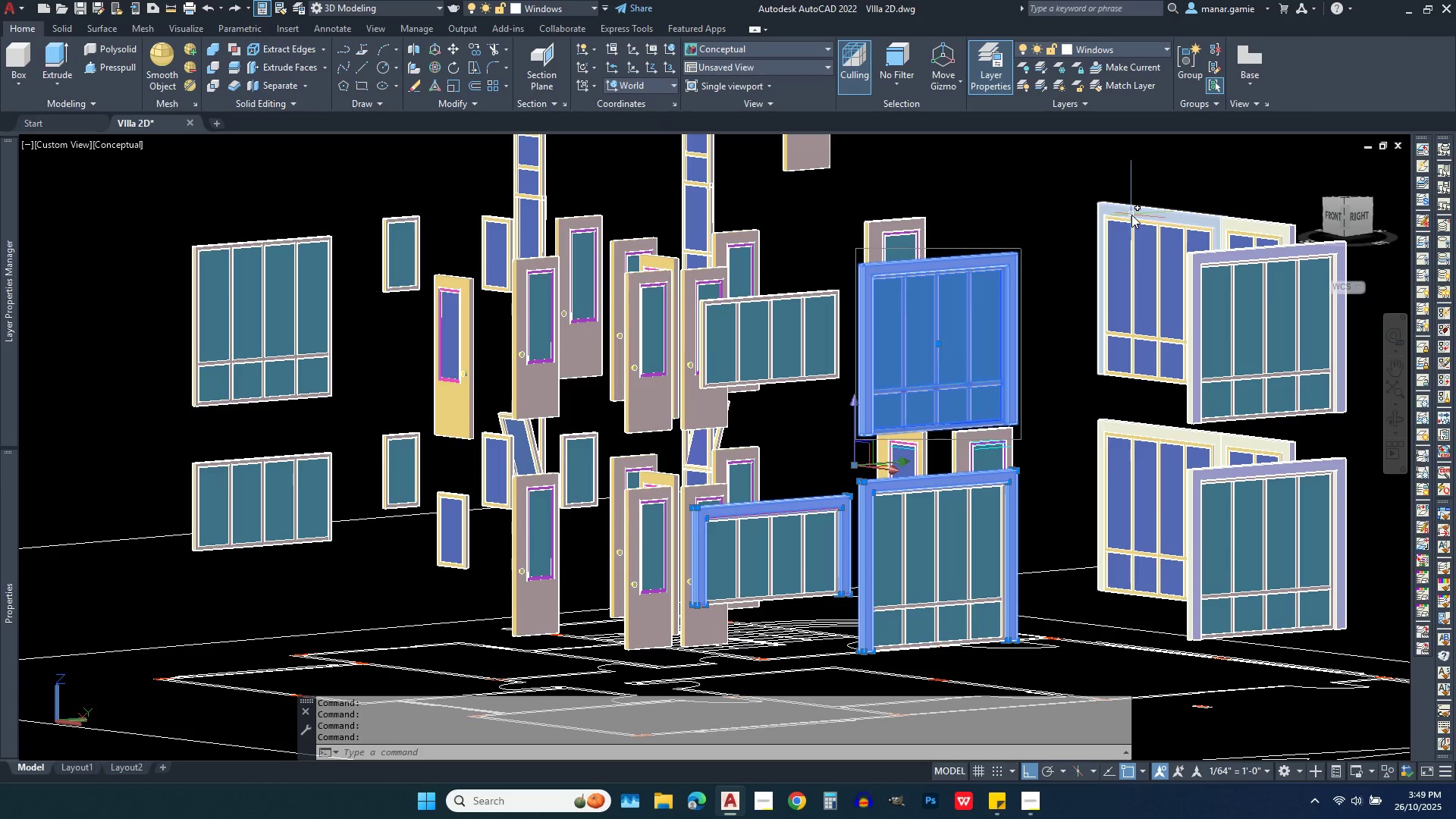 
left_click([1131, 215])
 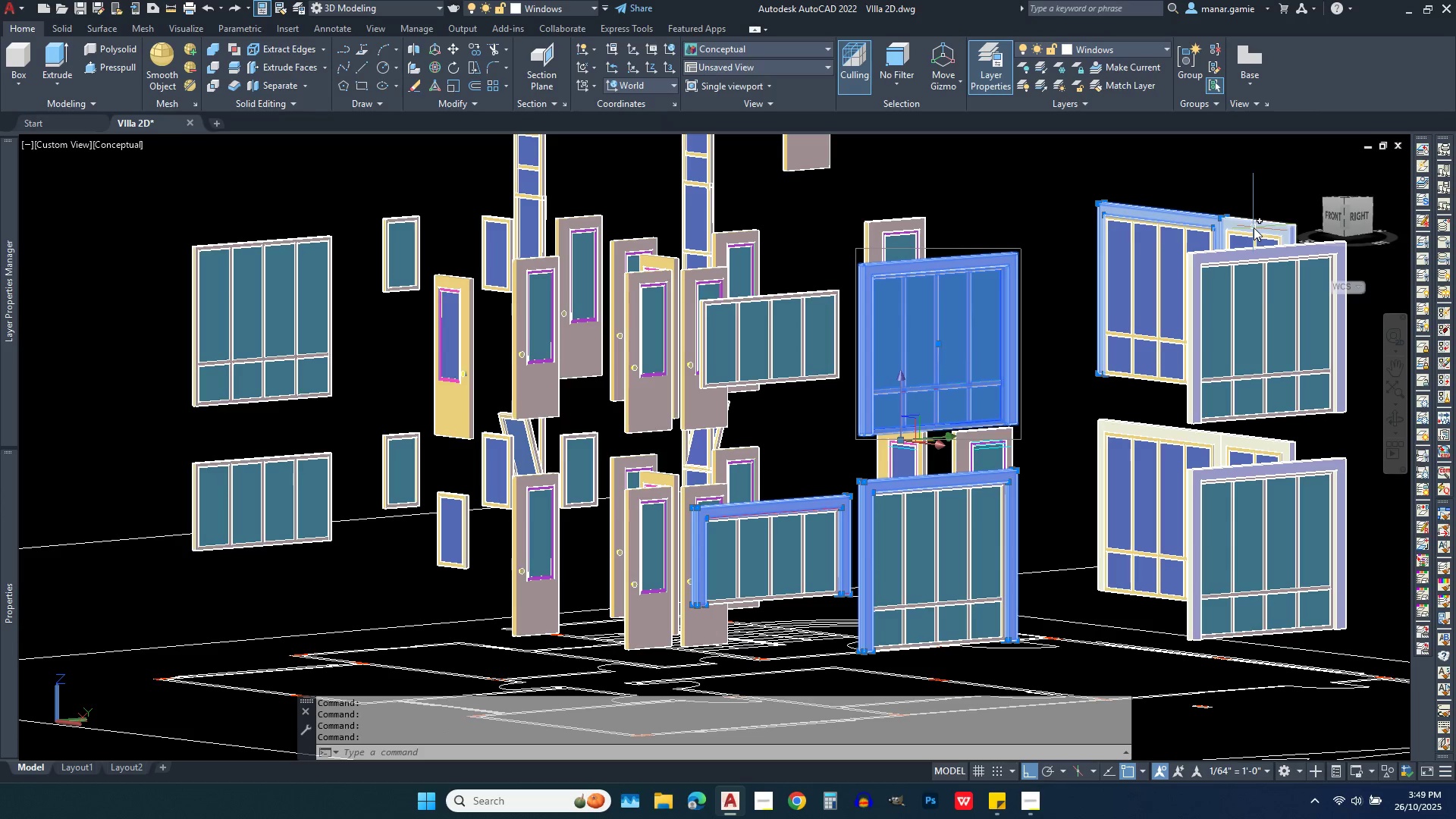 
left_click([1254, 228])
 